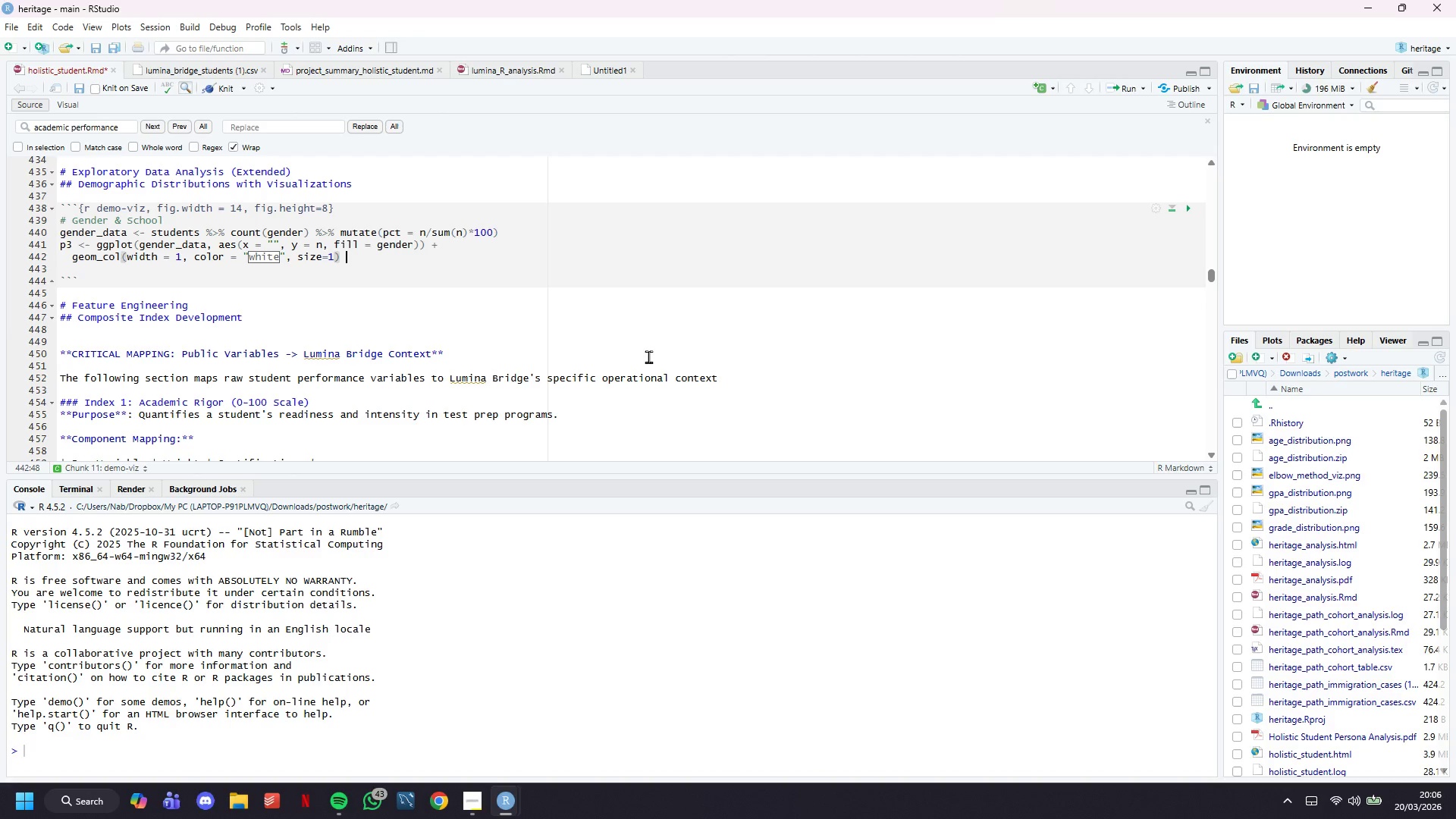 
key(Space)
 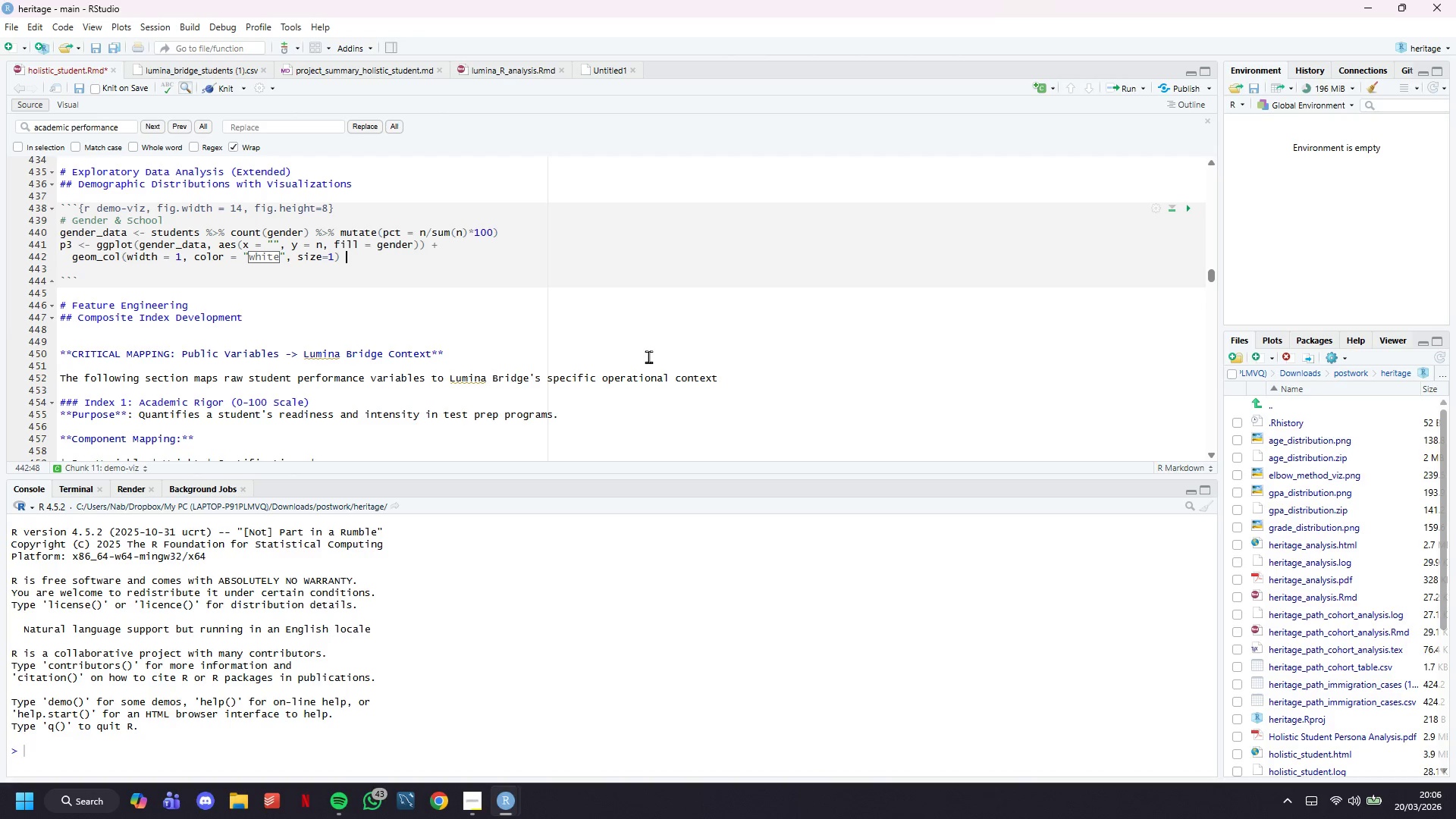 
key(Shift+Equal)
 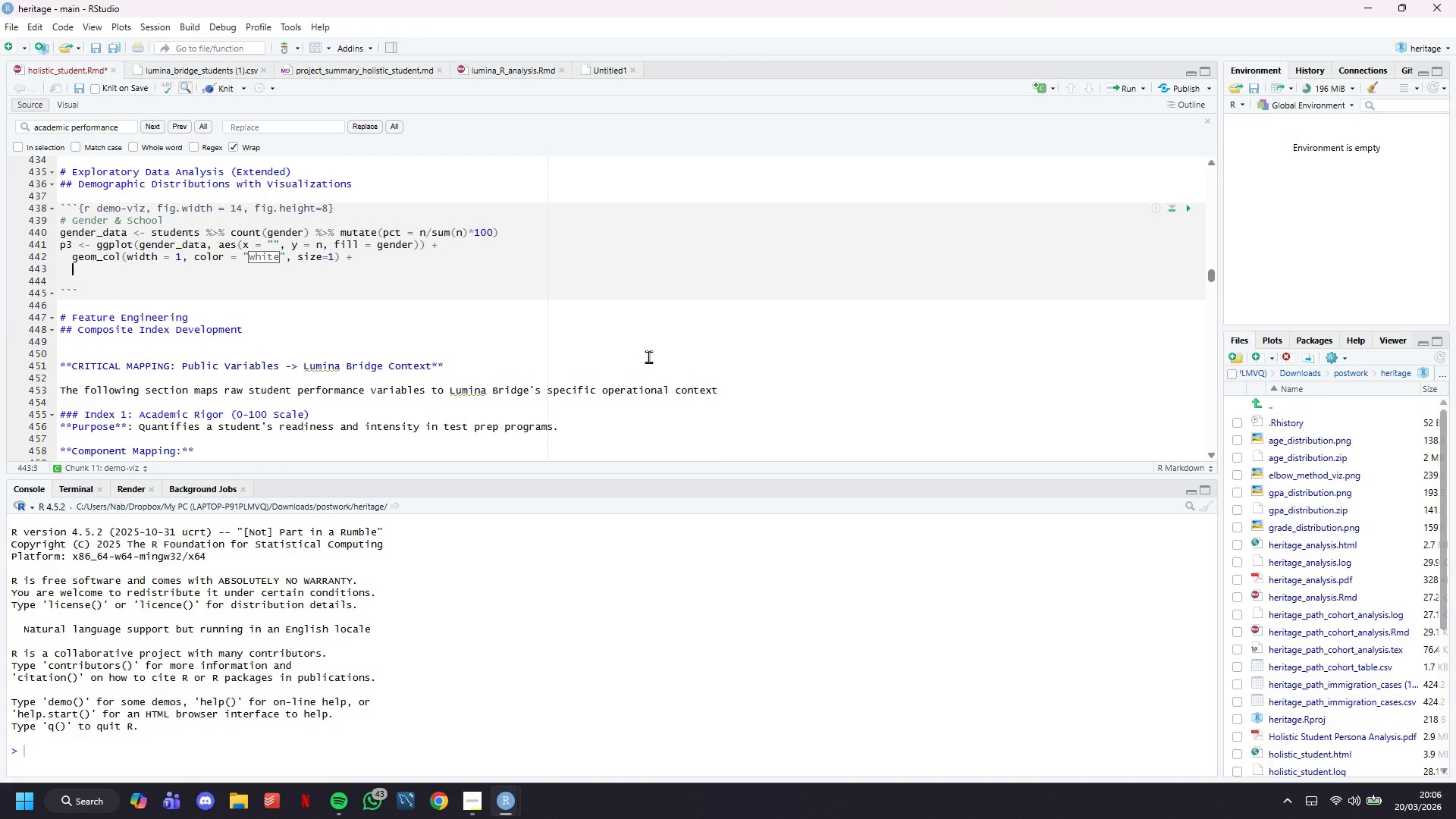 
key(Enter)
 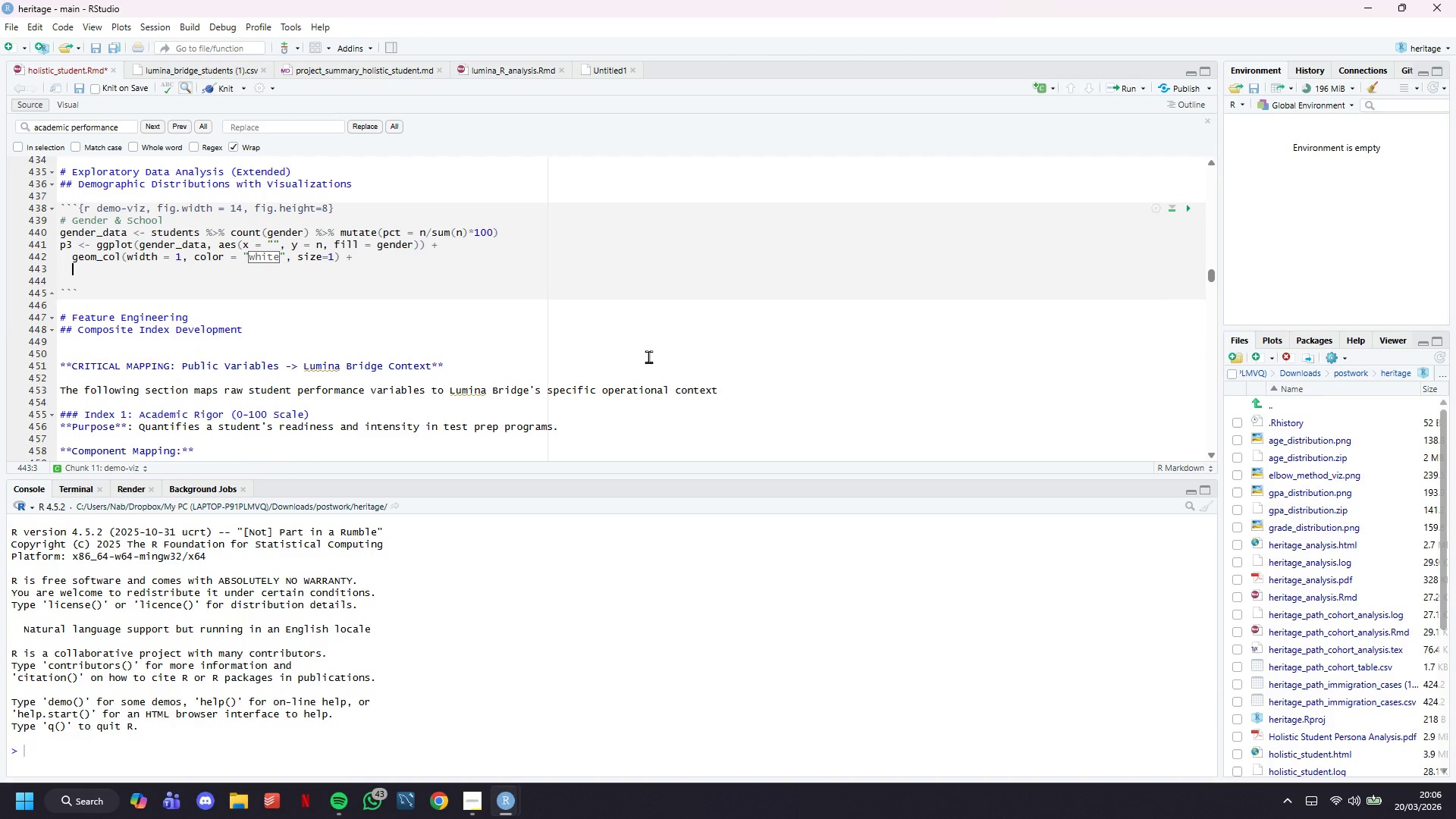 
type(geom_text(aes(label = sprintf("%d)
 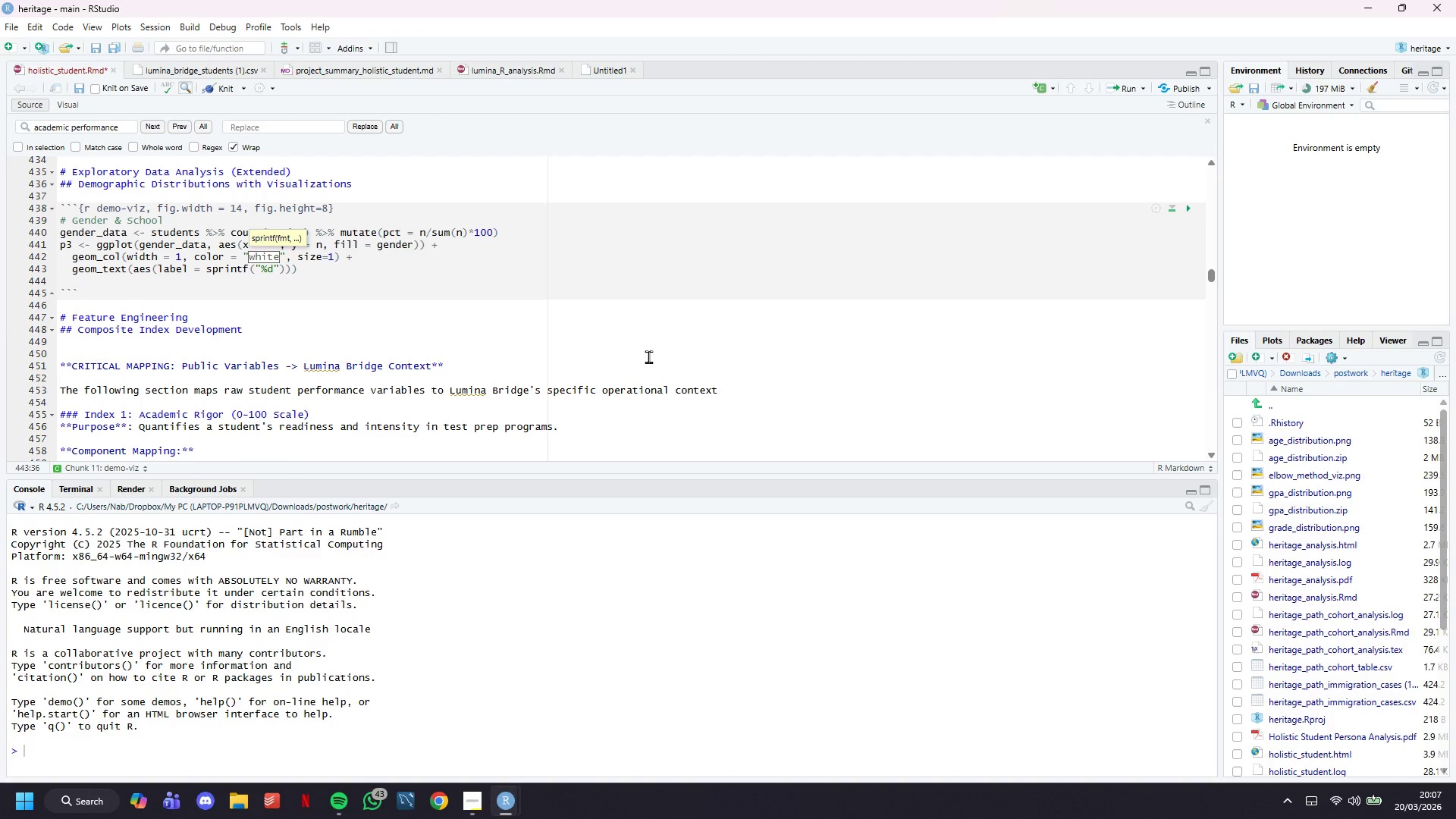 
type((%.1f%%))
 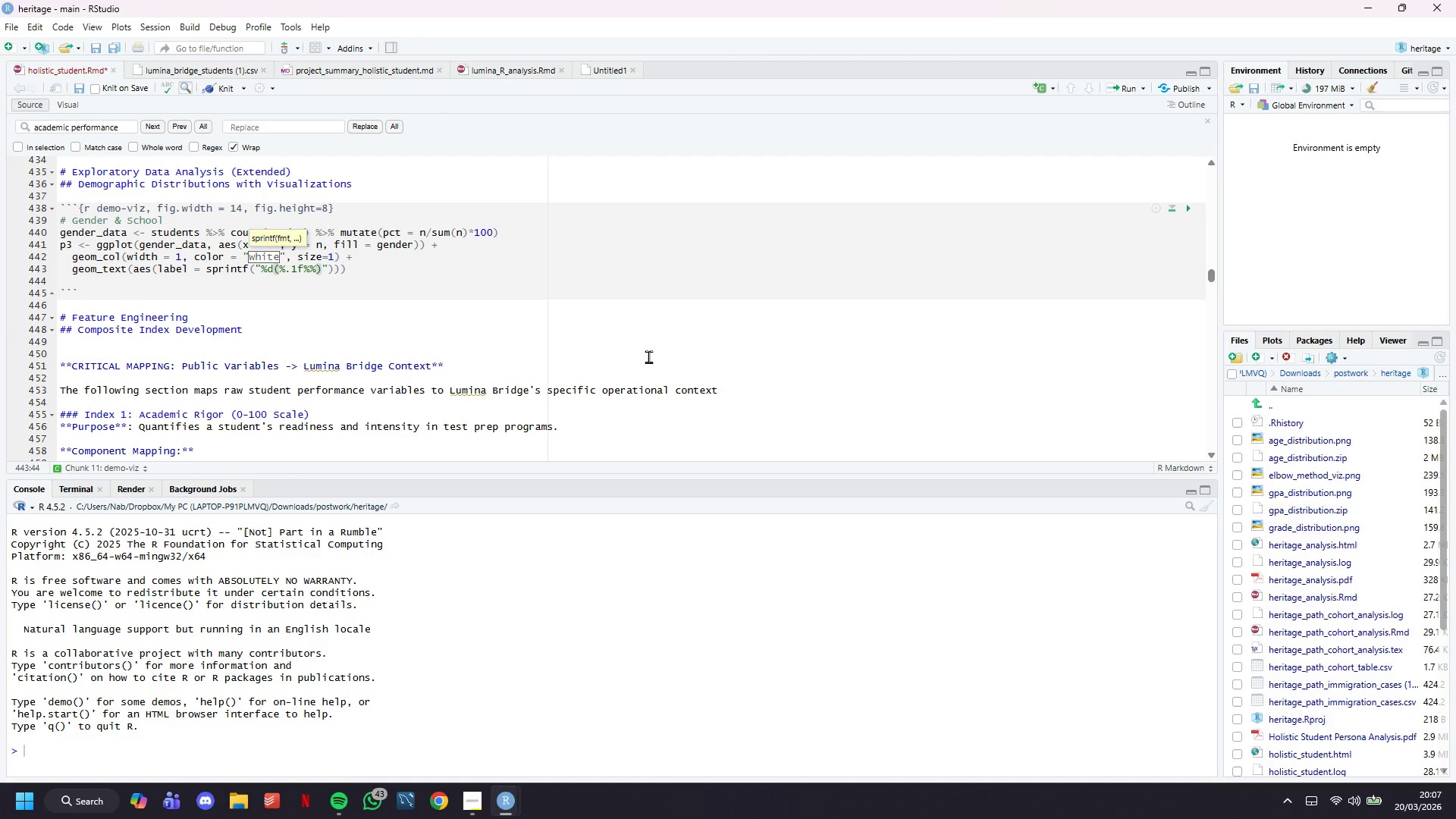 
key(ArrowRight)
 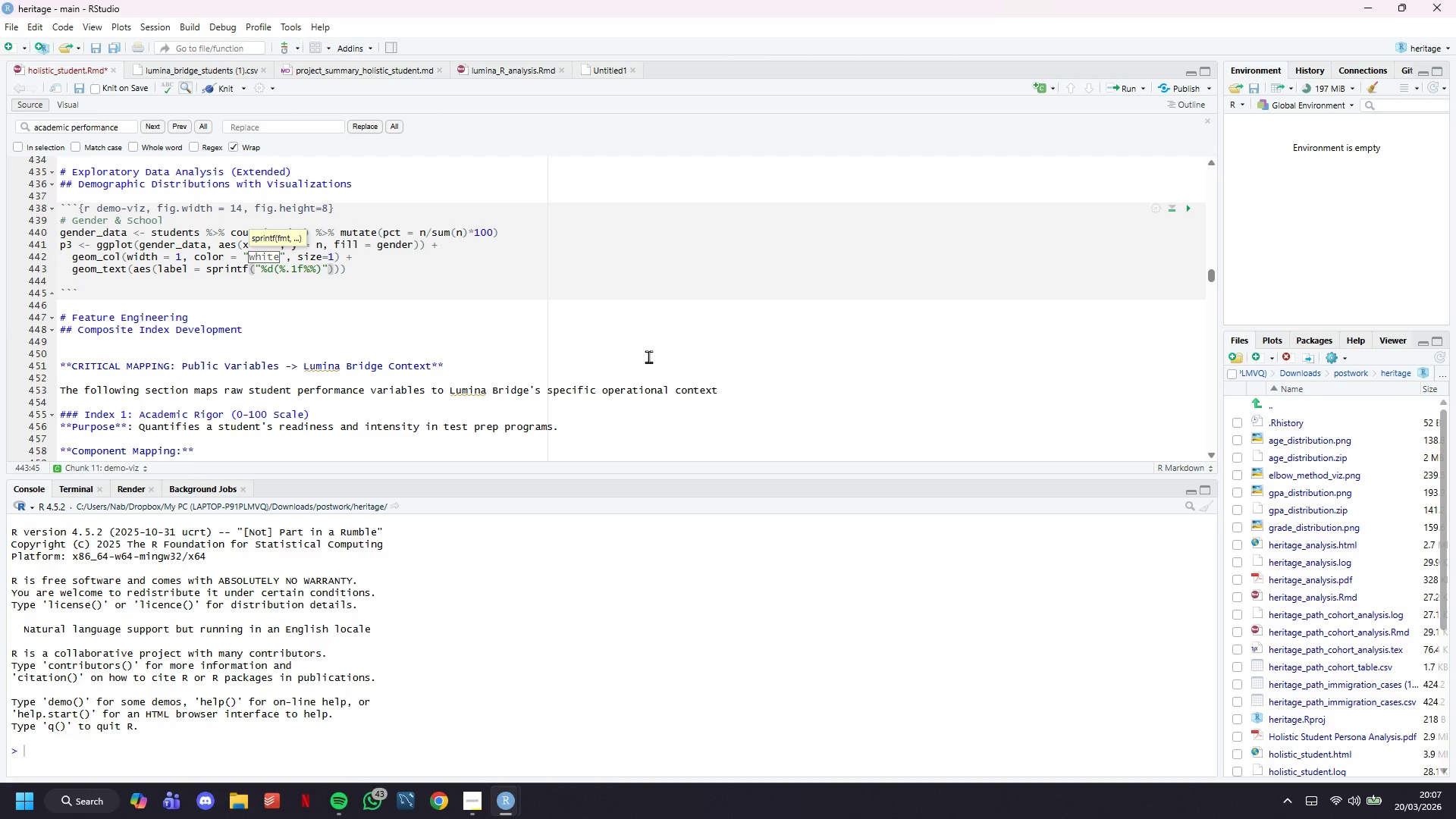 
type(, n, pct)
 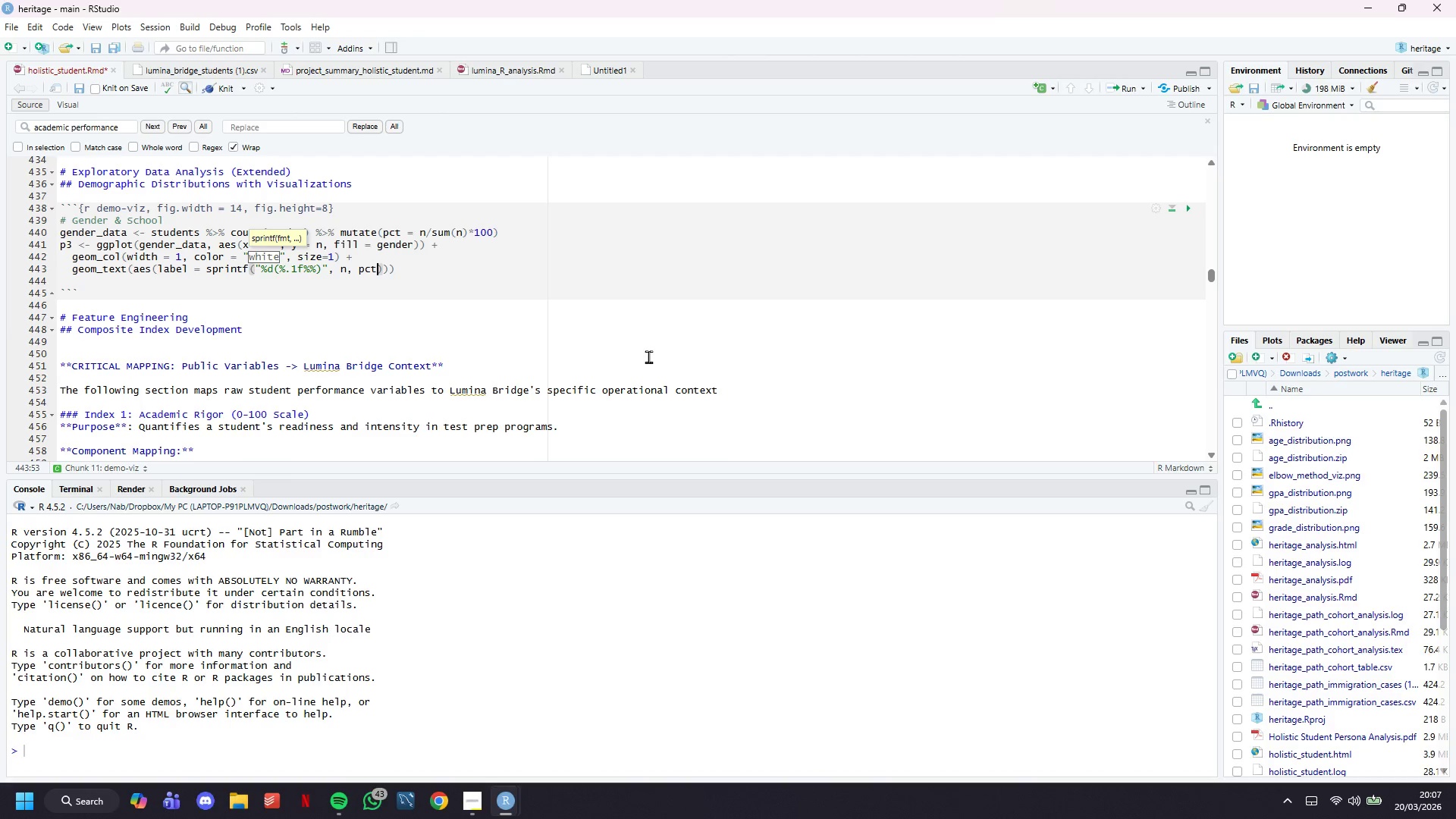 
key(ArrowRight)
 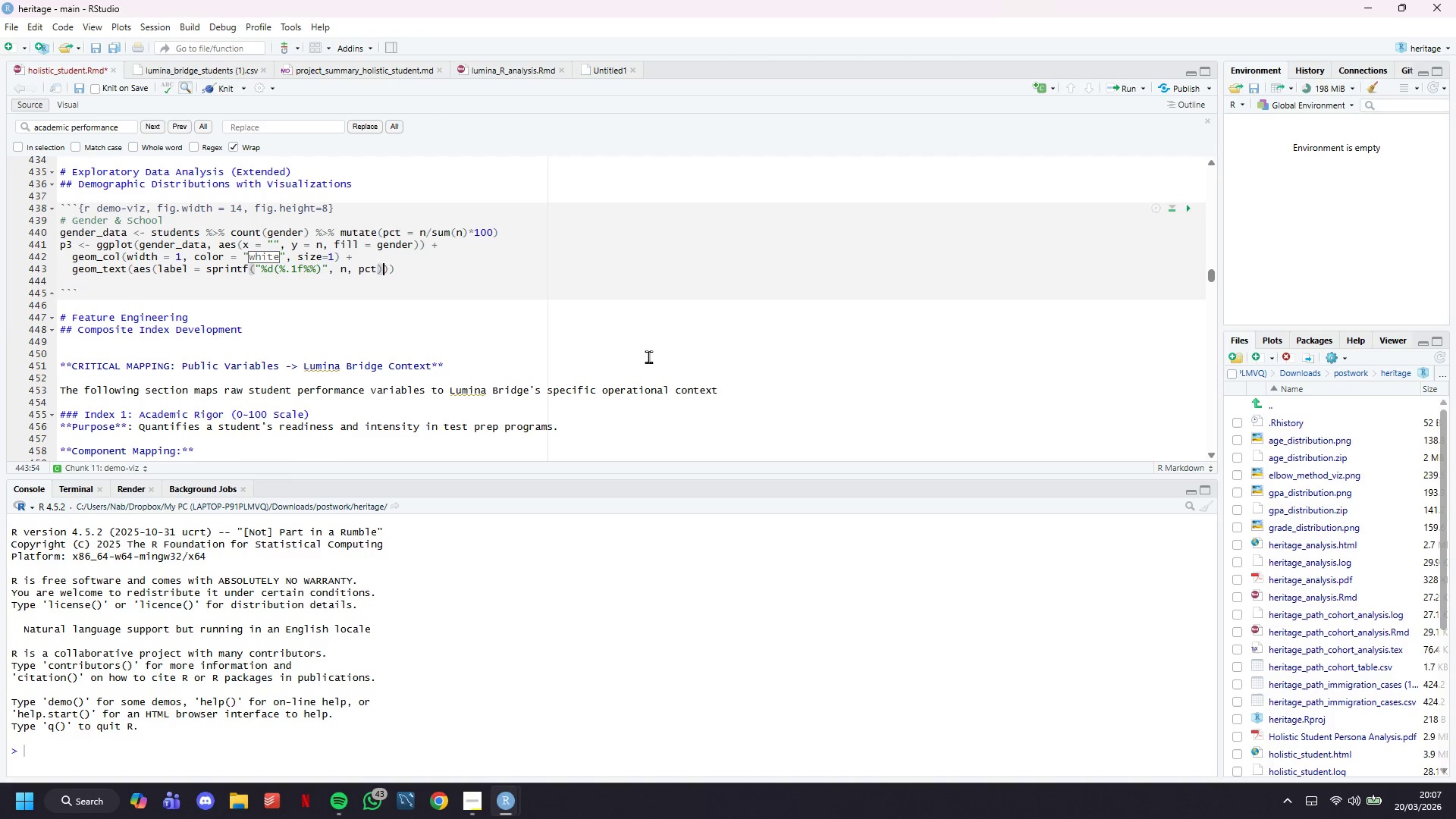 
key(ArrowRight)
 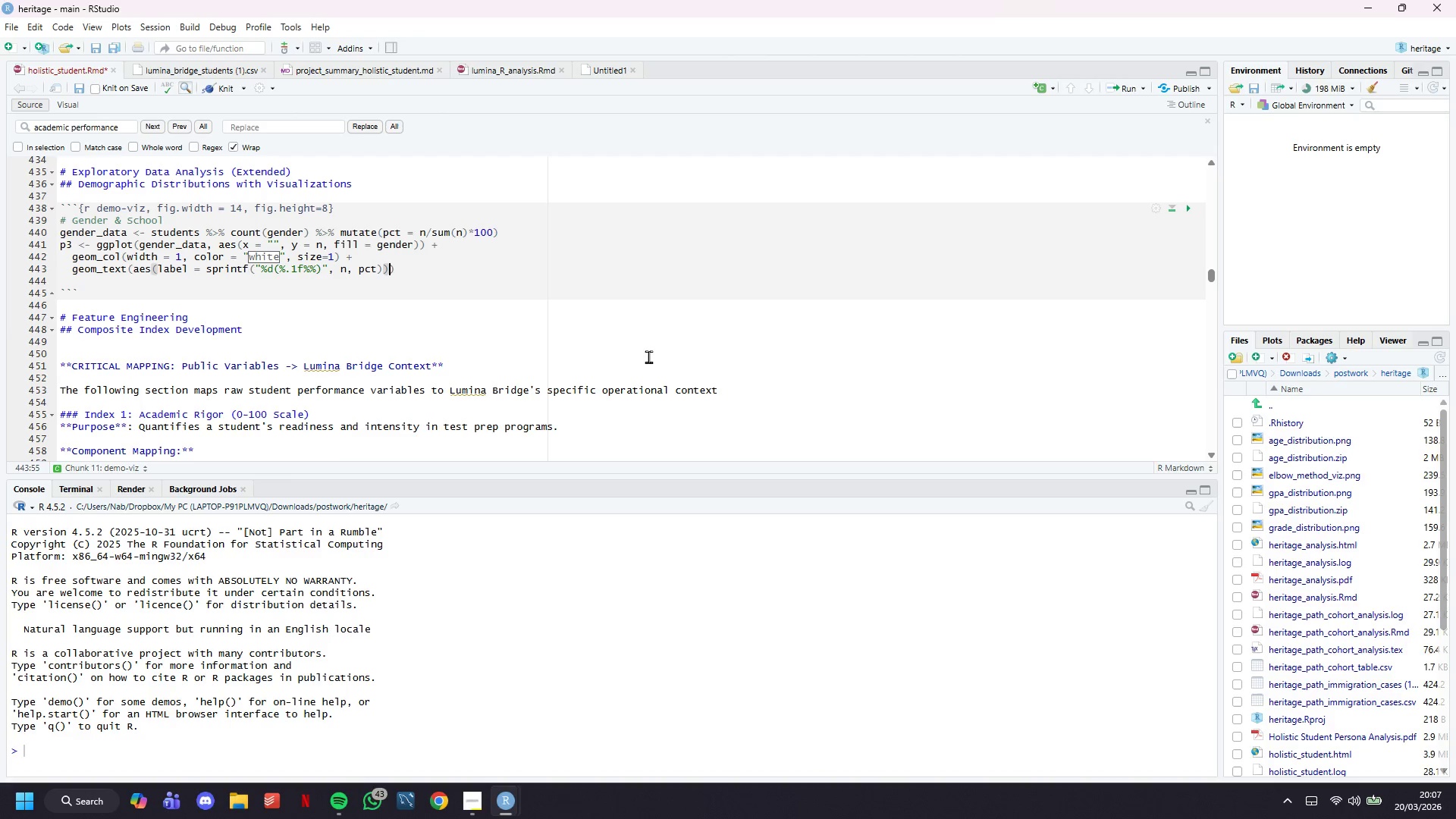 
key(Comma)
 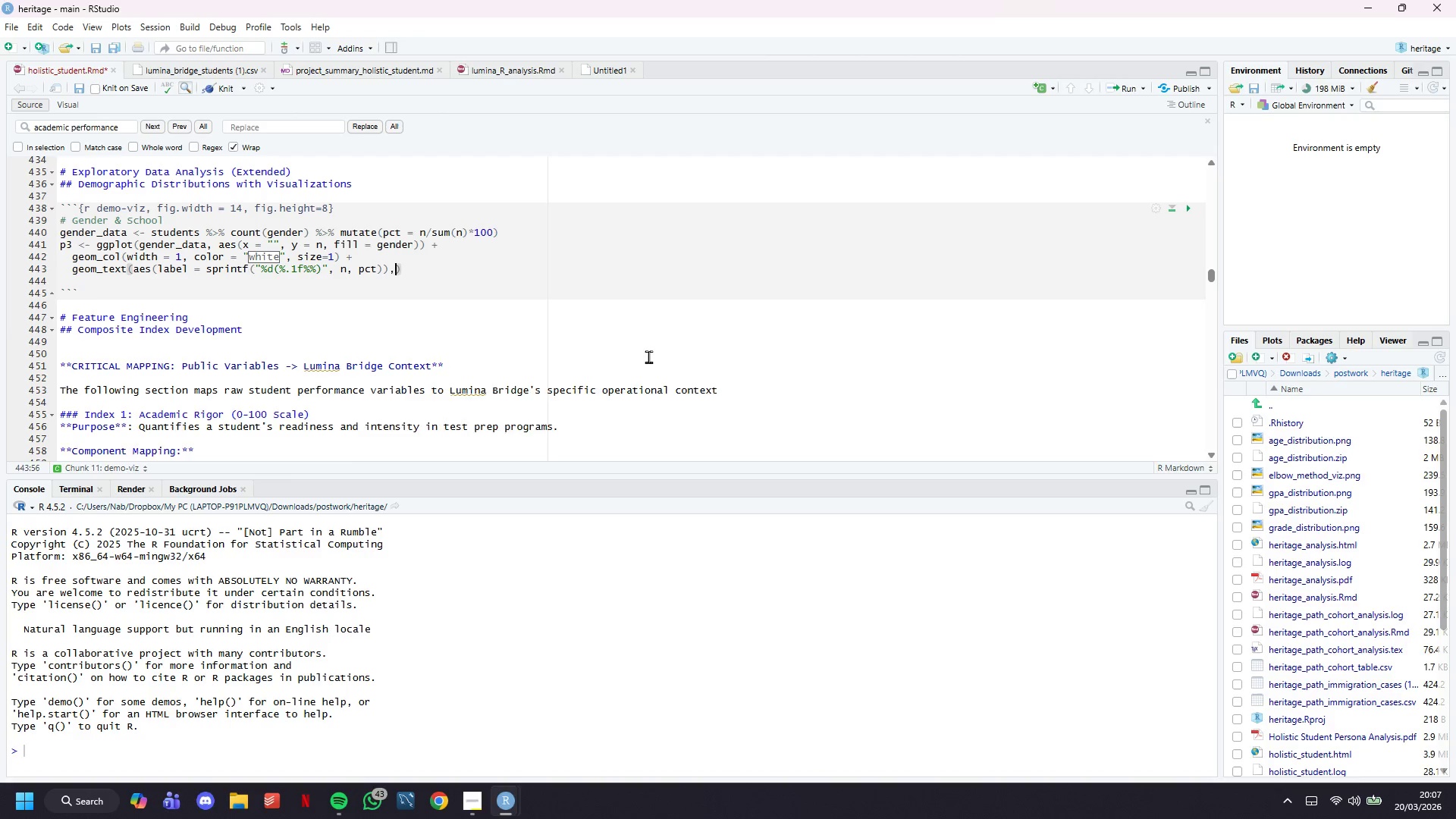 
key(Enter)
 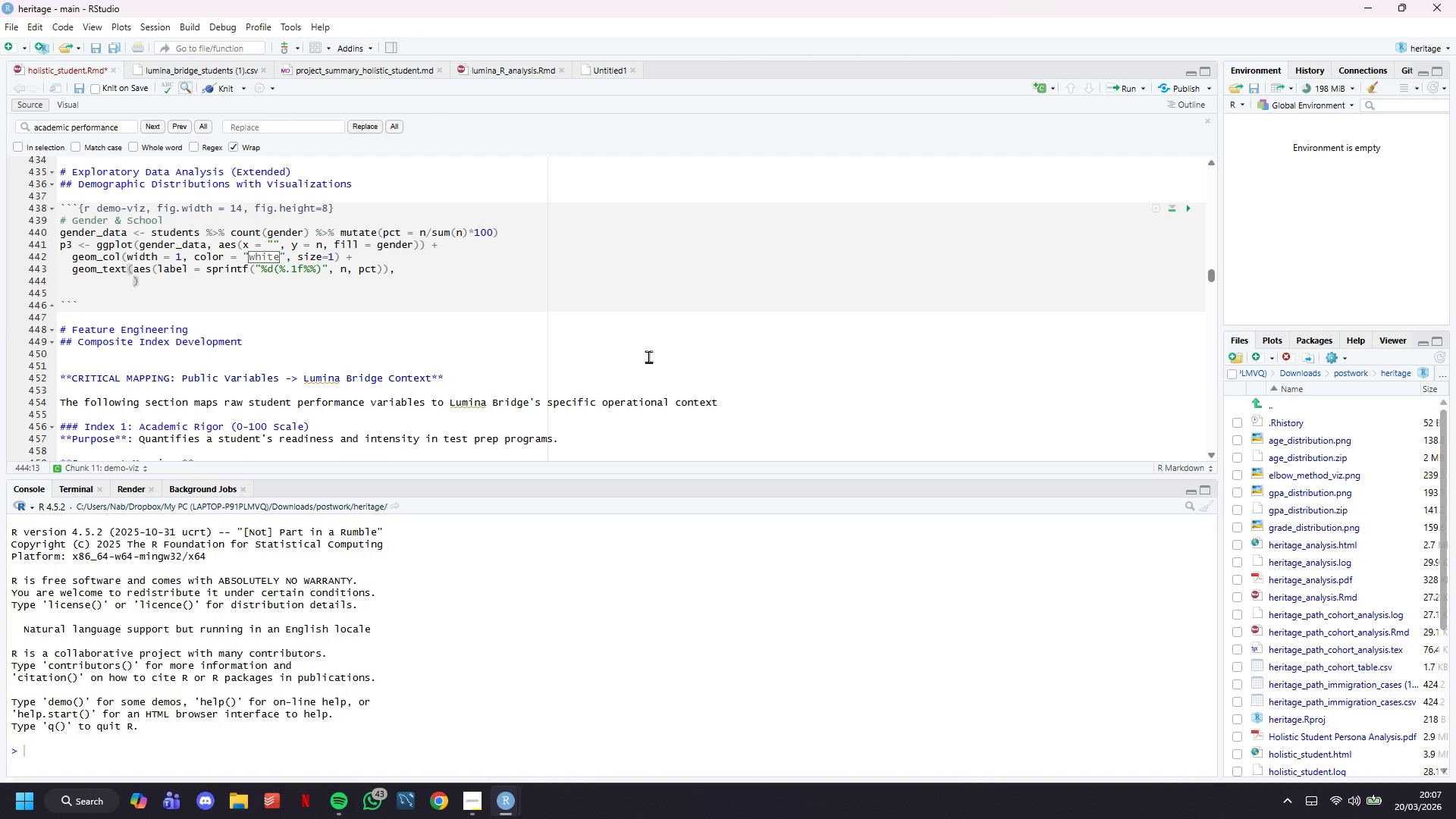 
key(Enter)
 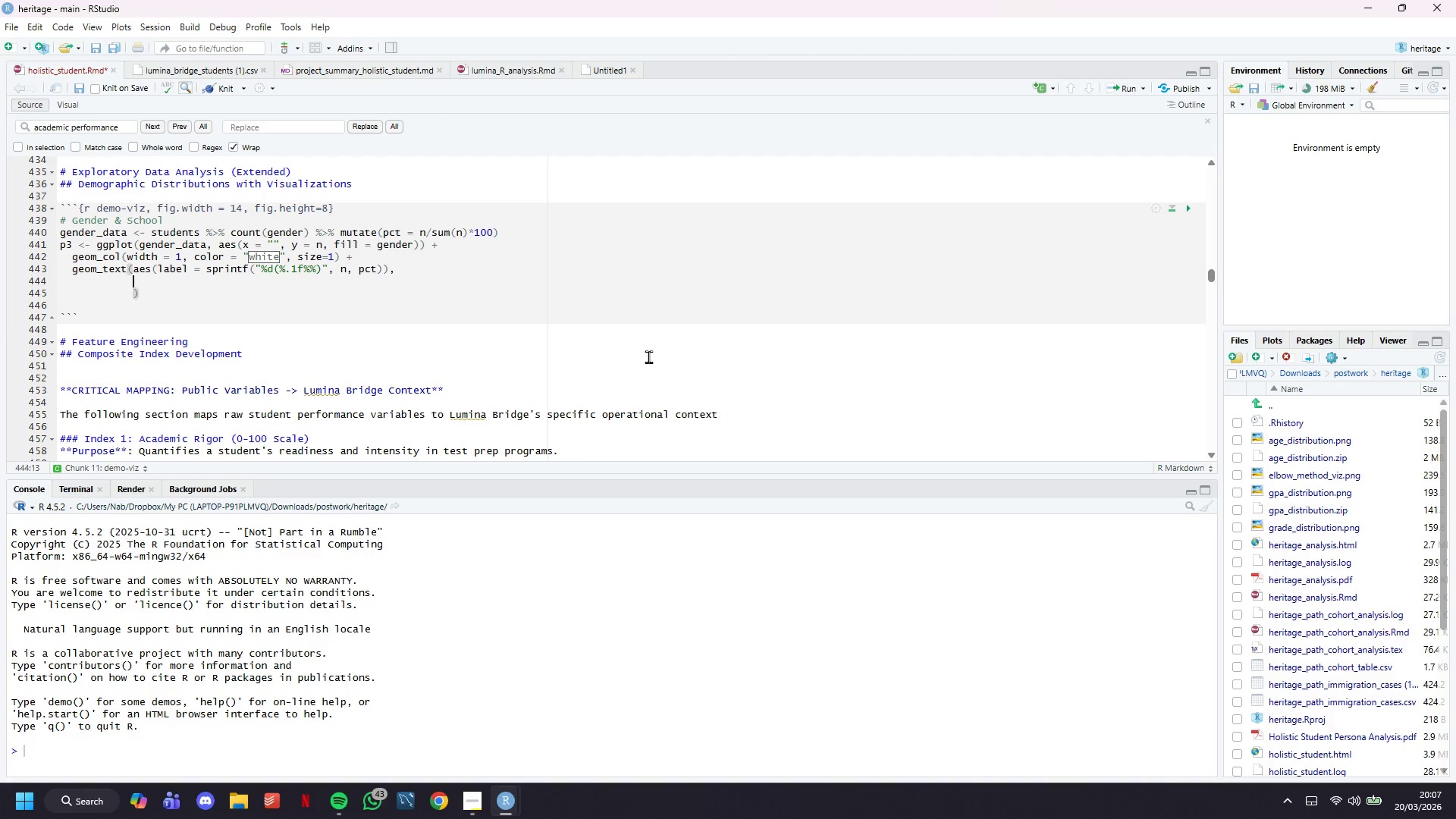 
key(ArrowUp)
 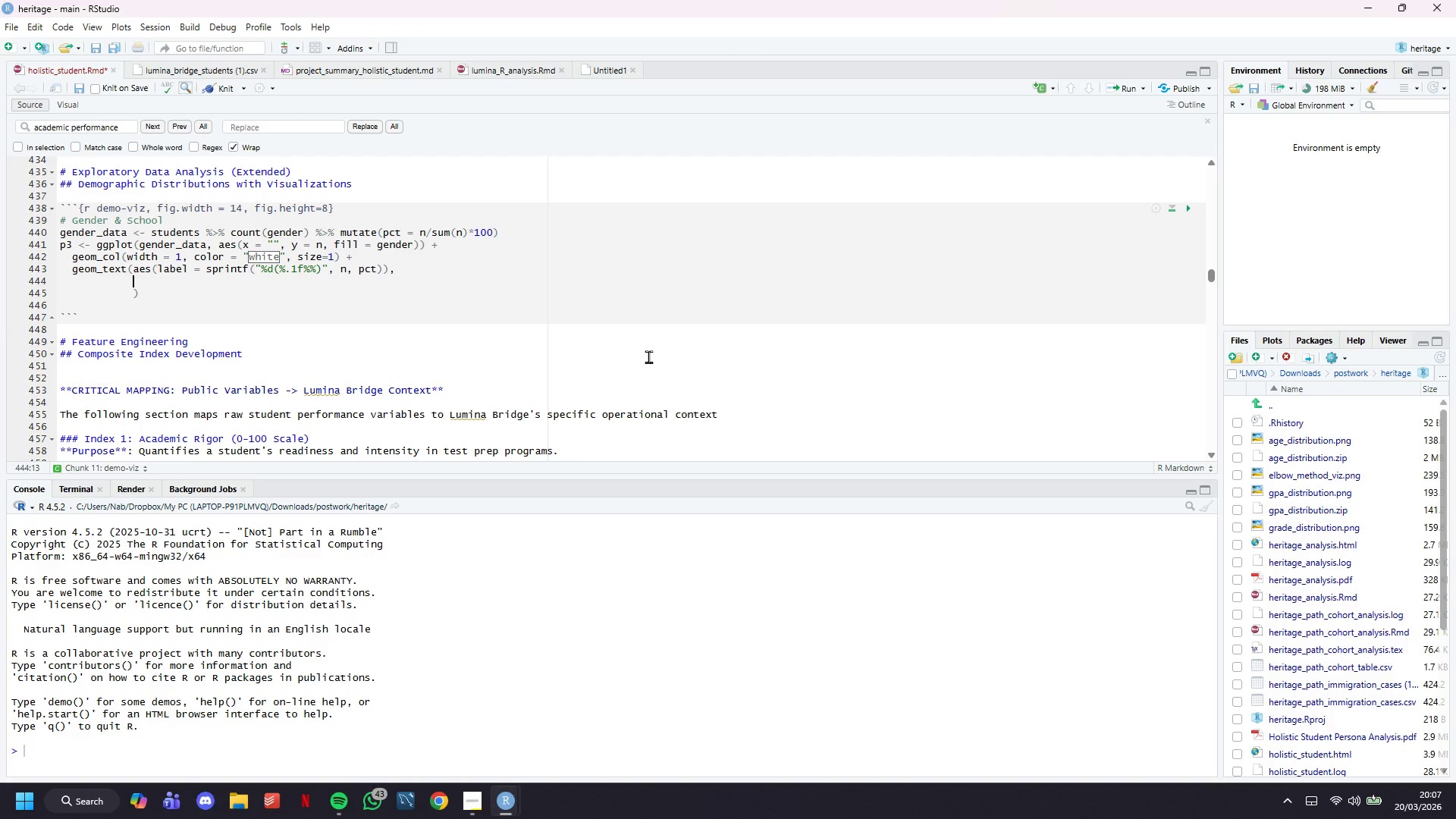 
type(position = position_stack(vjust -)
key(Backspace)
type(= 0.5)
 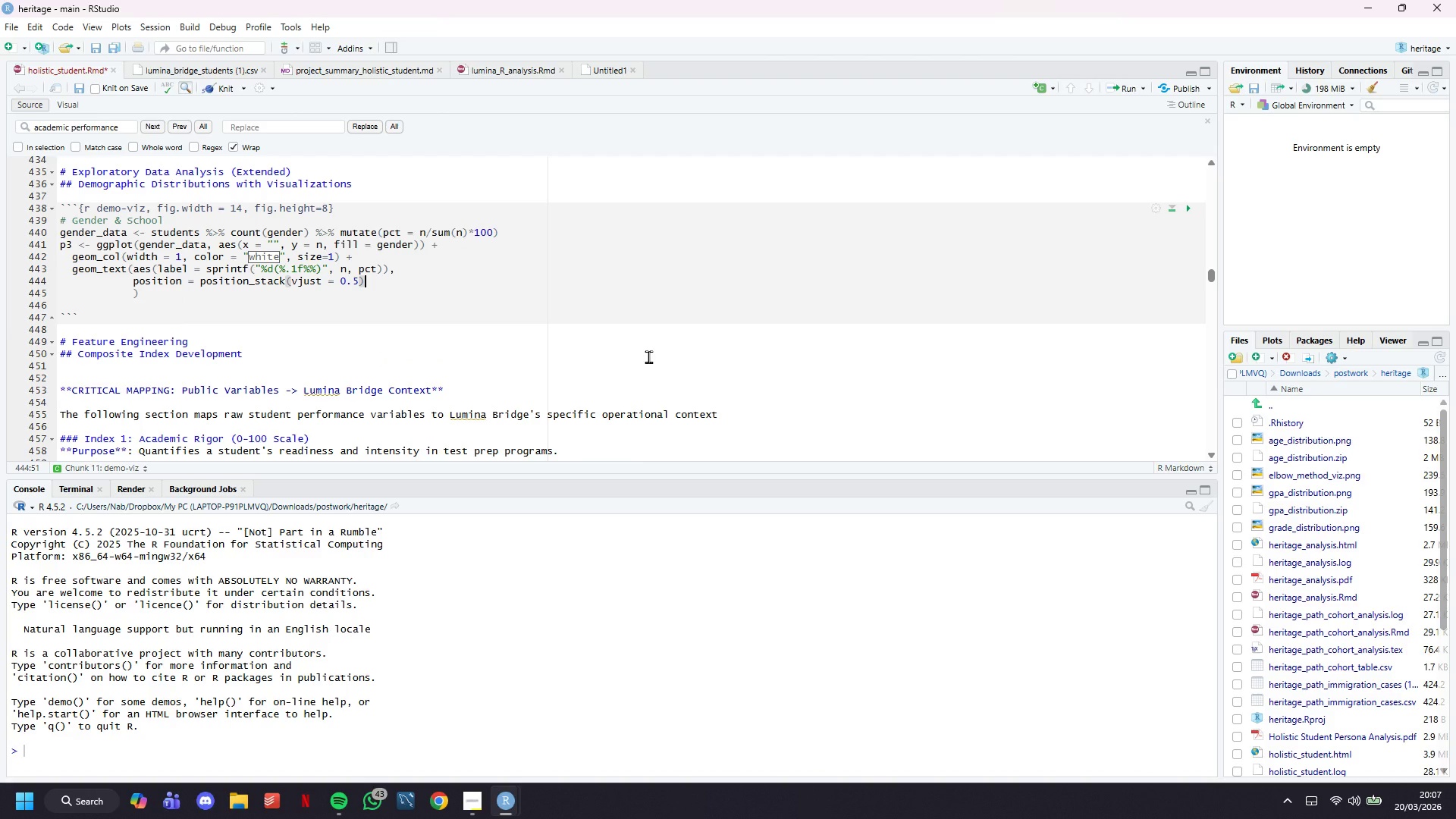 
 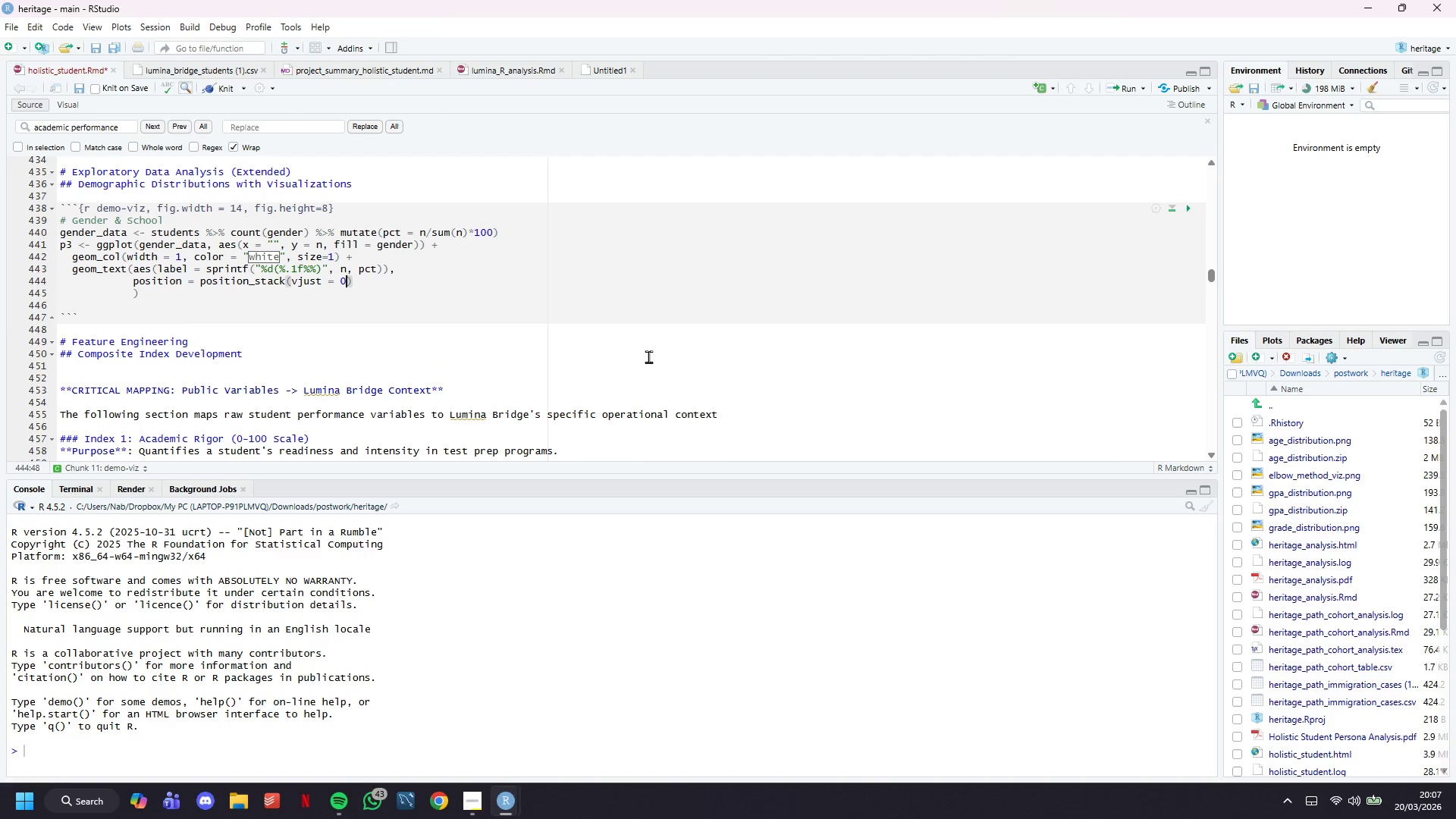 
key(ArrowRight)
 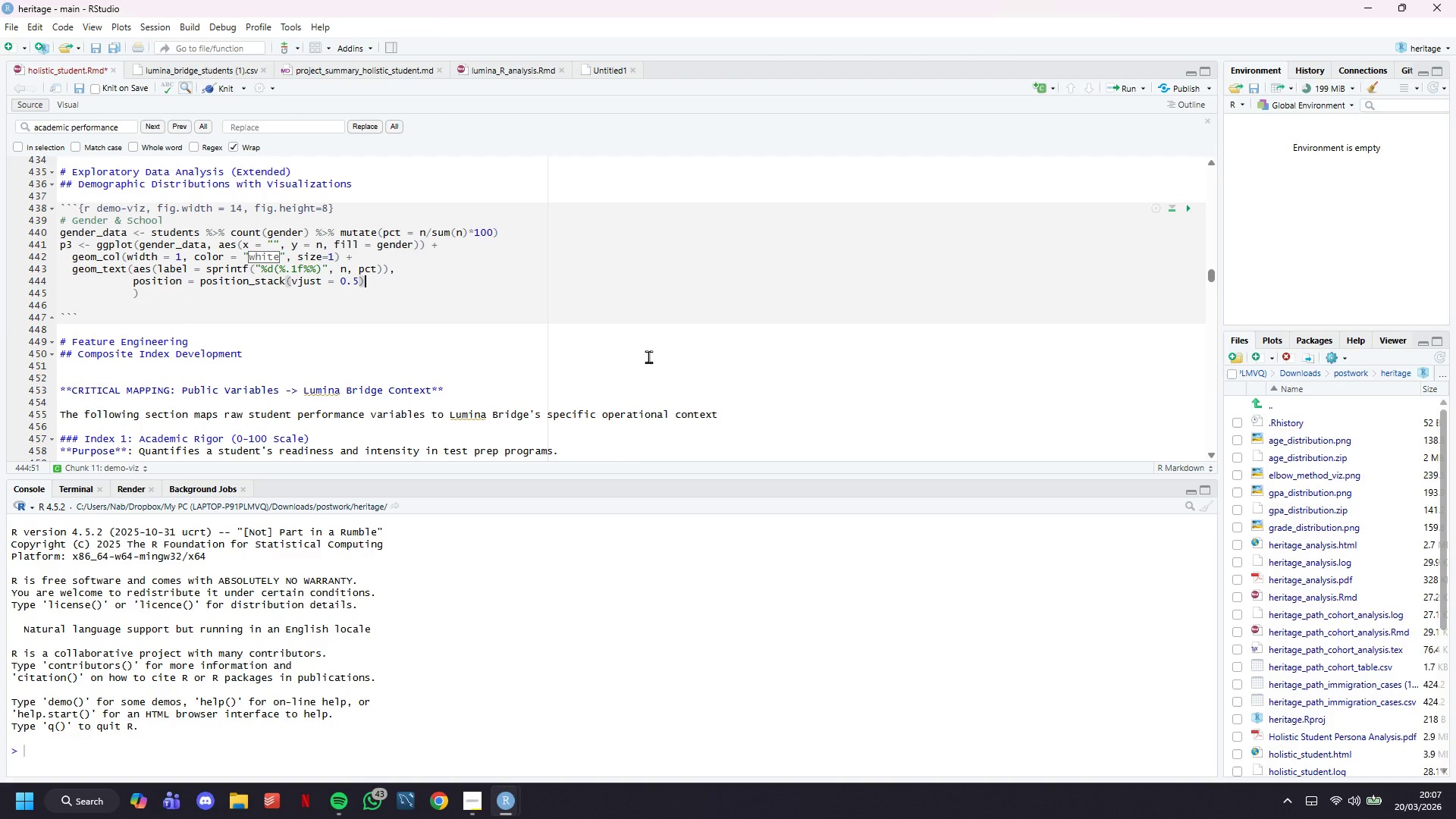 
key(Comma)
 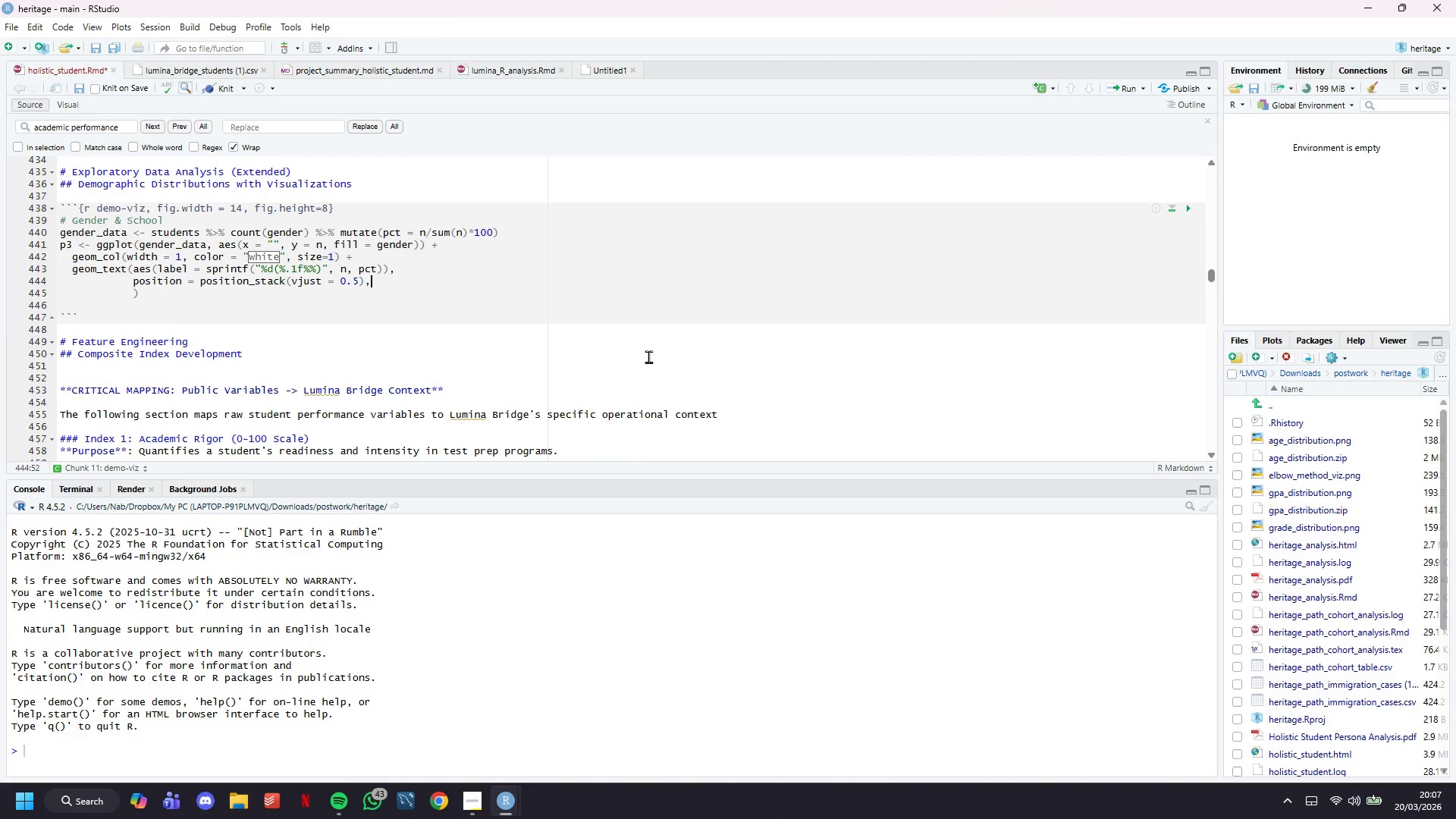 
key(Space)
 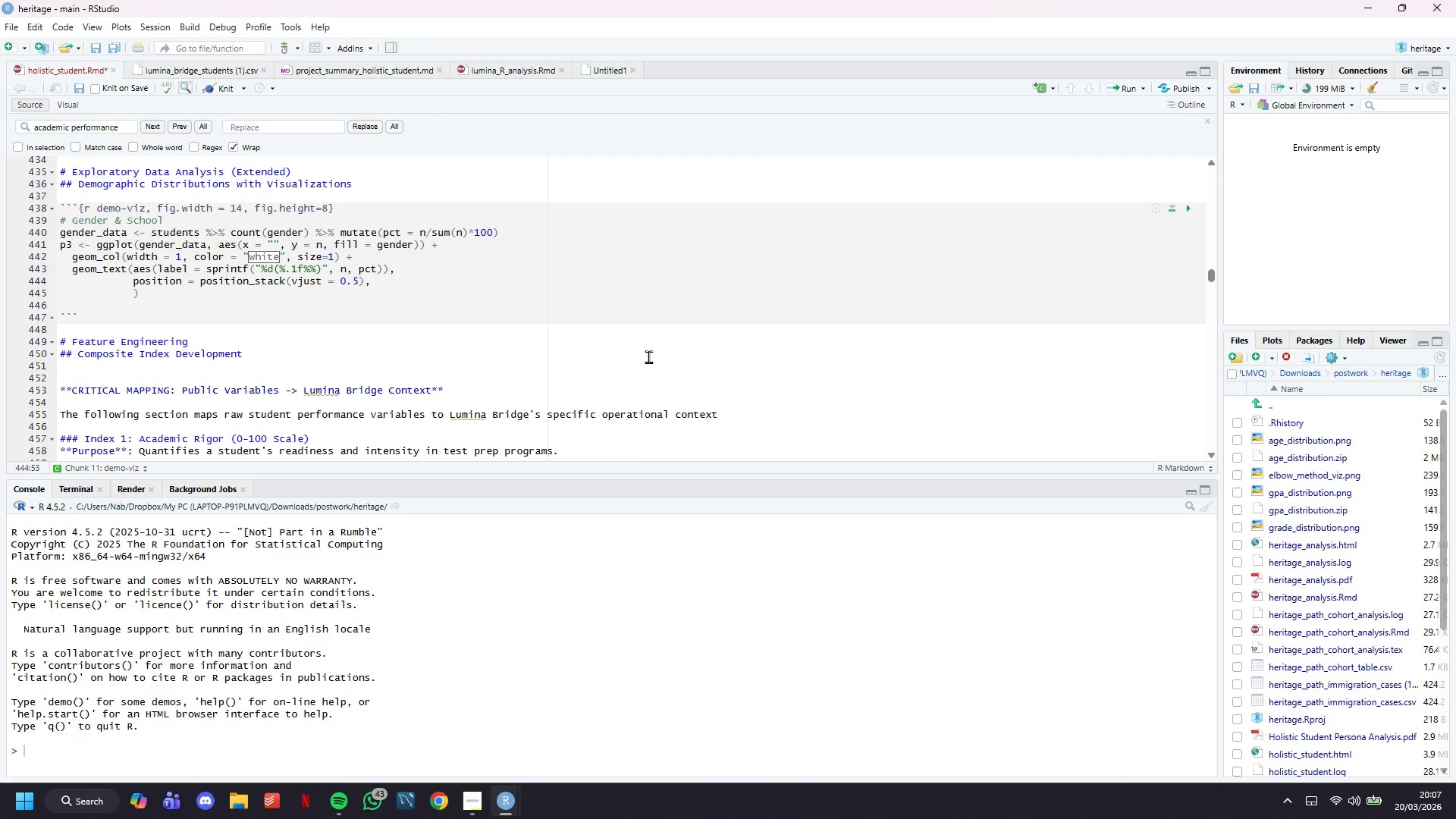 
scroll: coordinate [648, 356], scroll_direction: down, amount: 2.0
 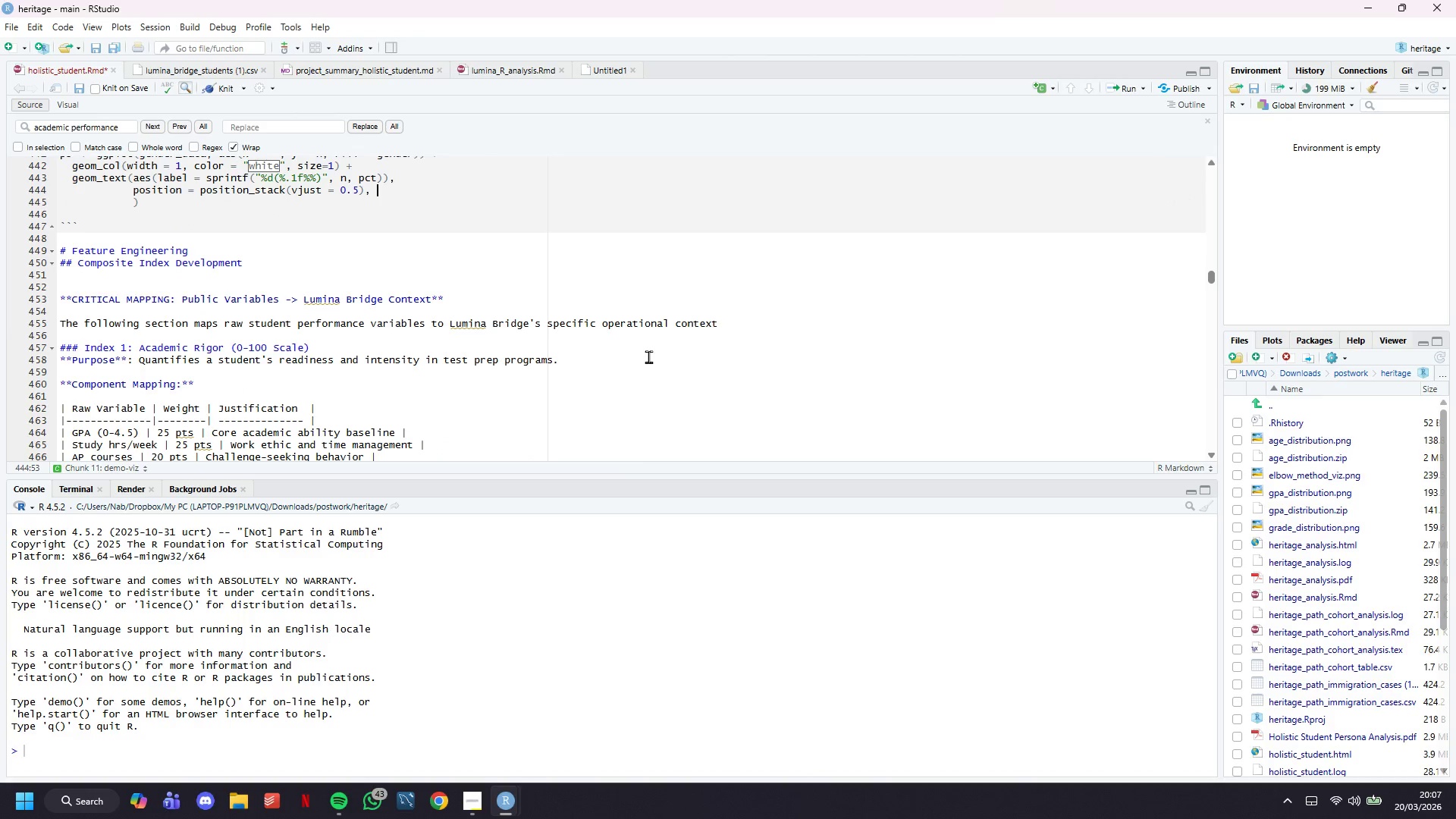 
wait(5.22)
 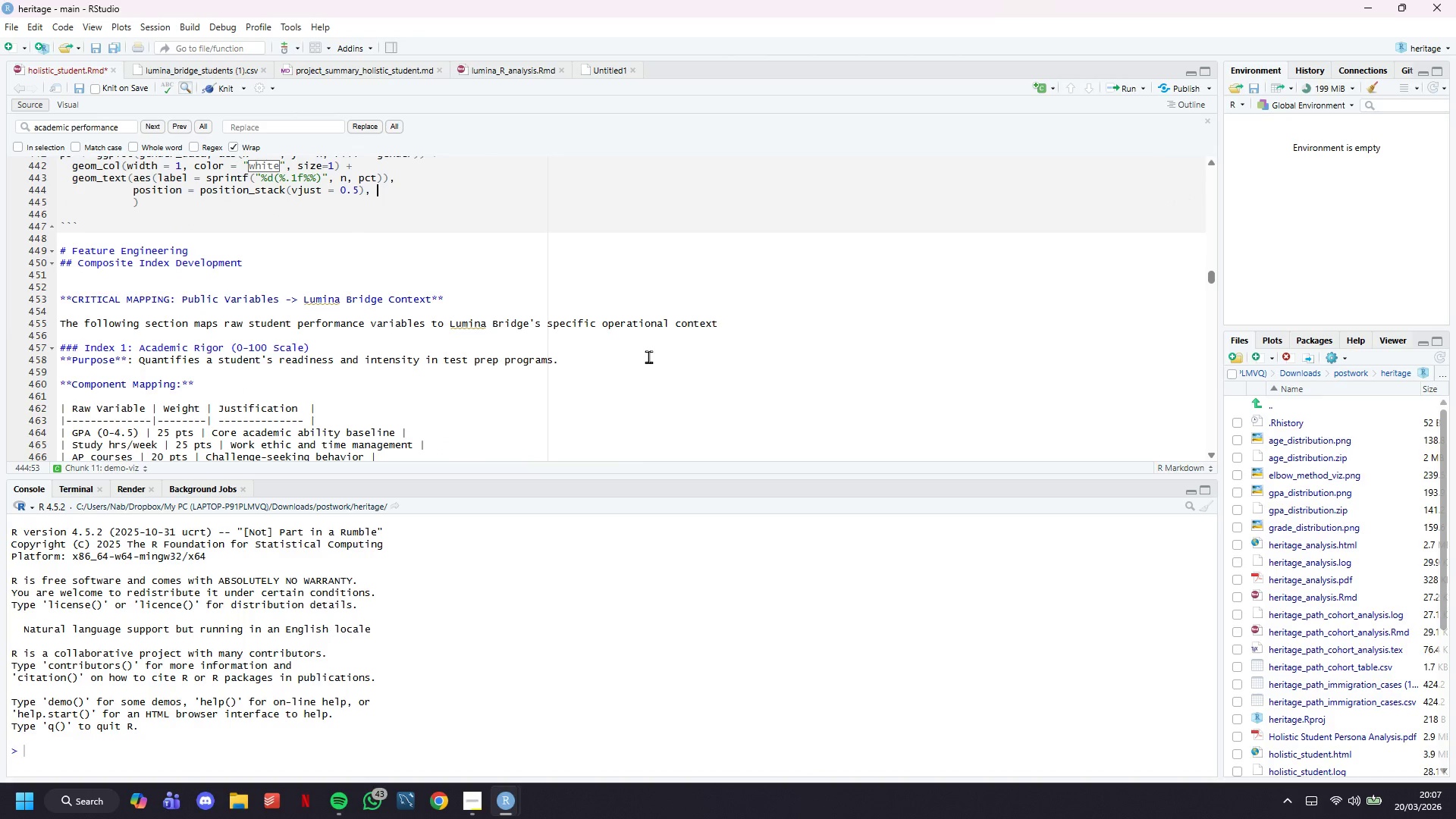 
type(size = 5, fontface = "bold)
 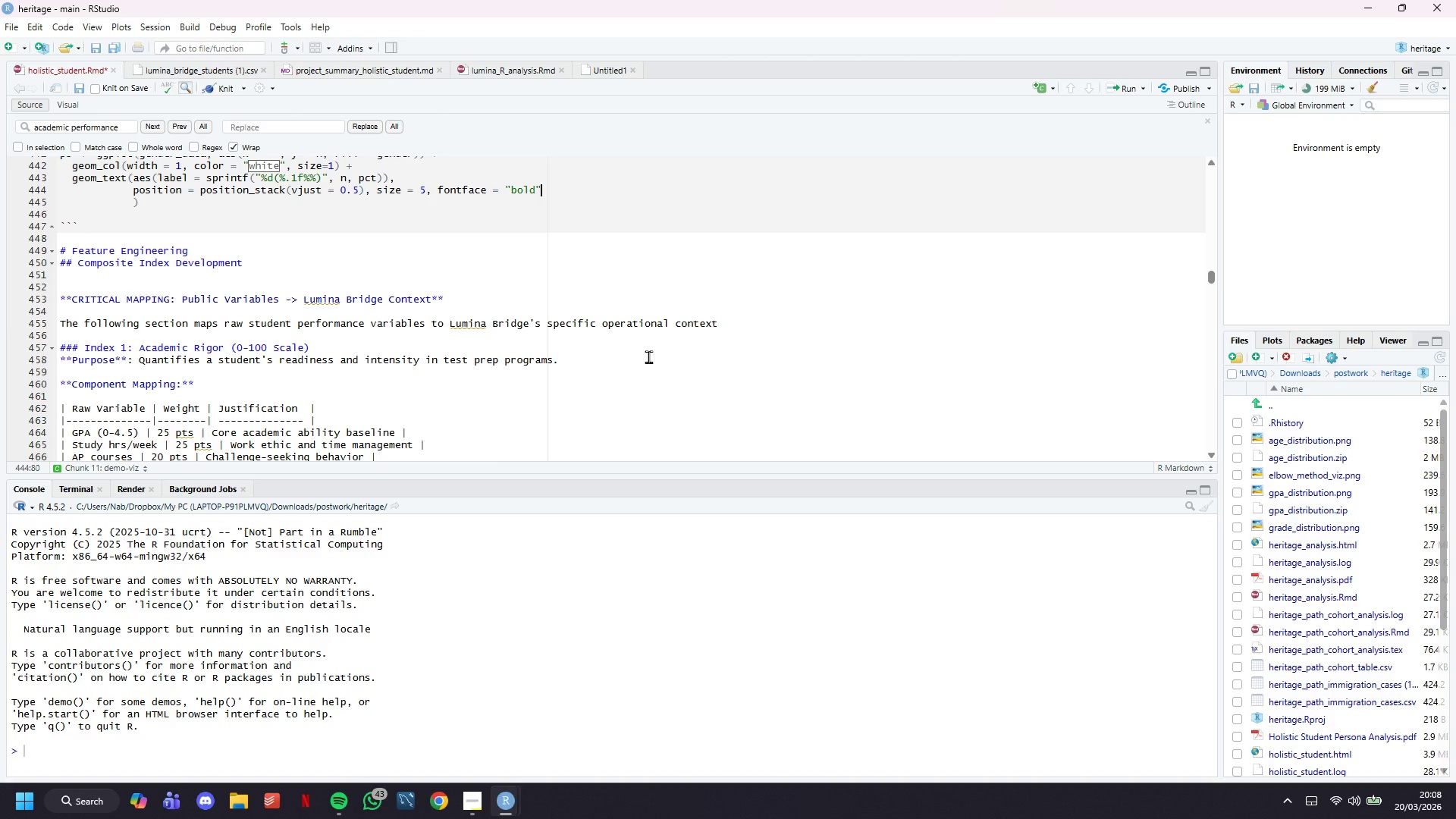 
 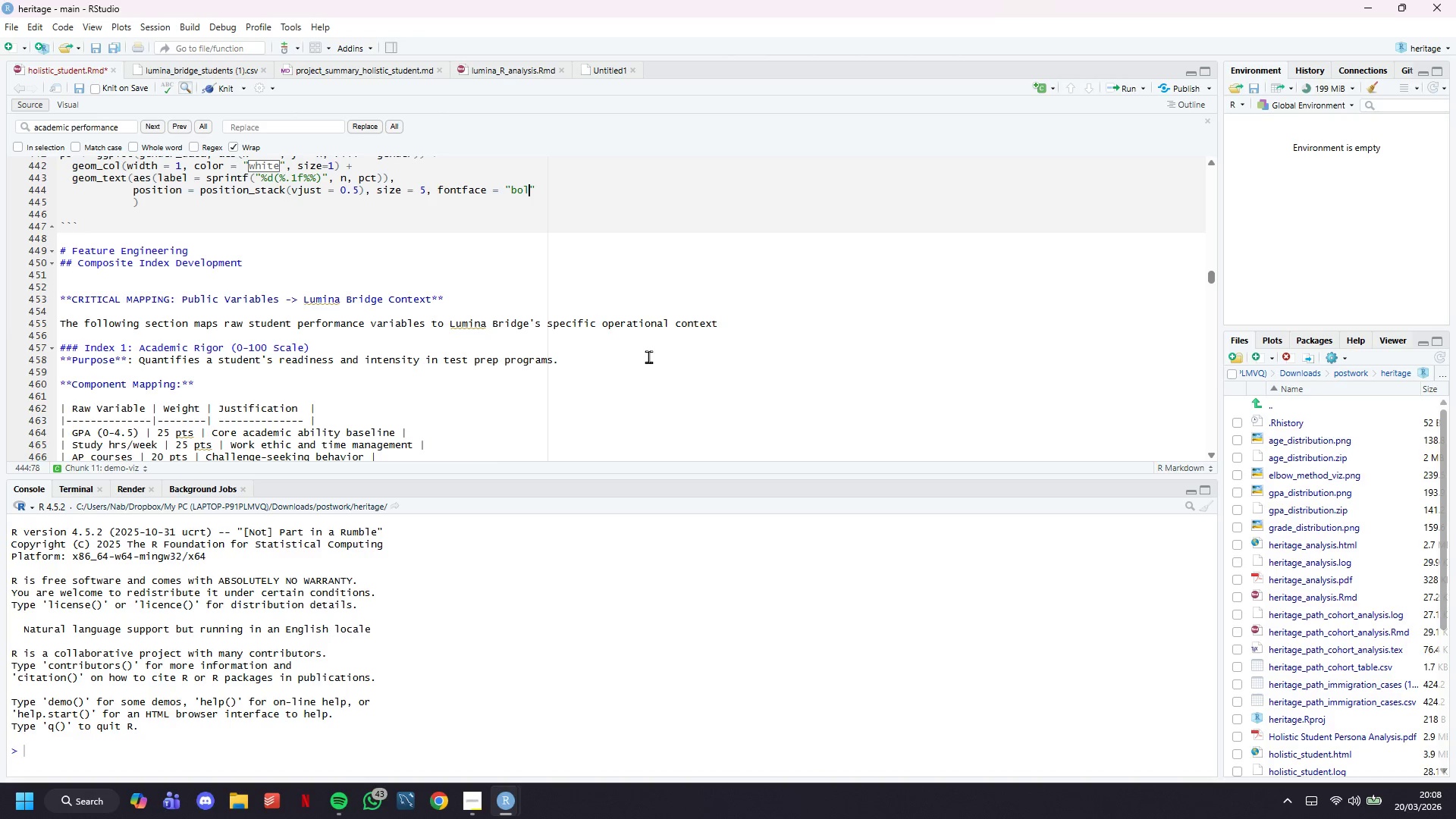 
key(ArrowRight)
 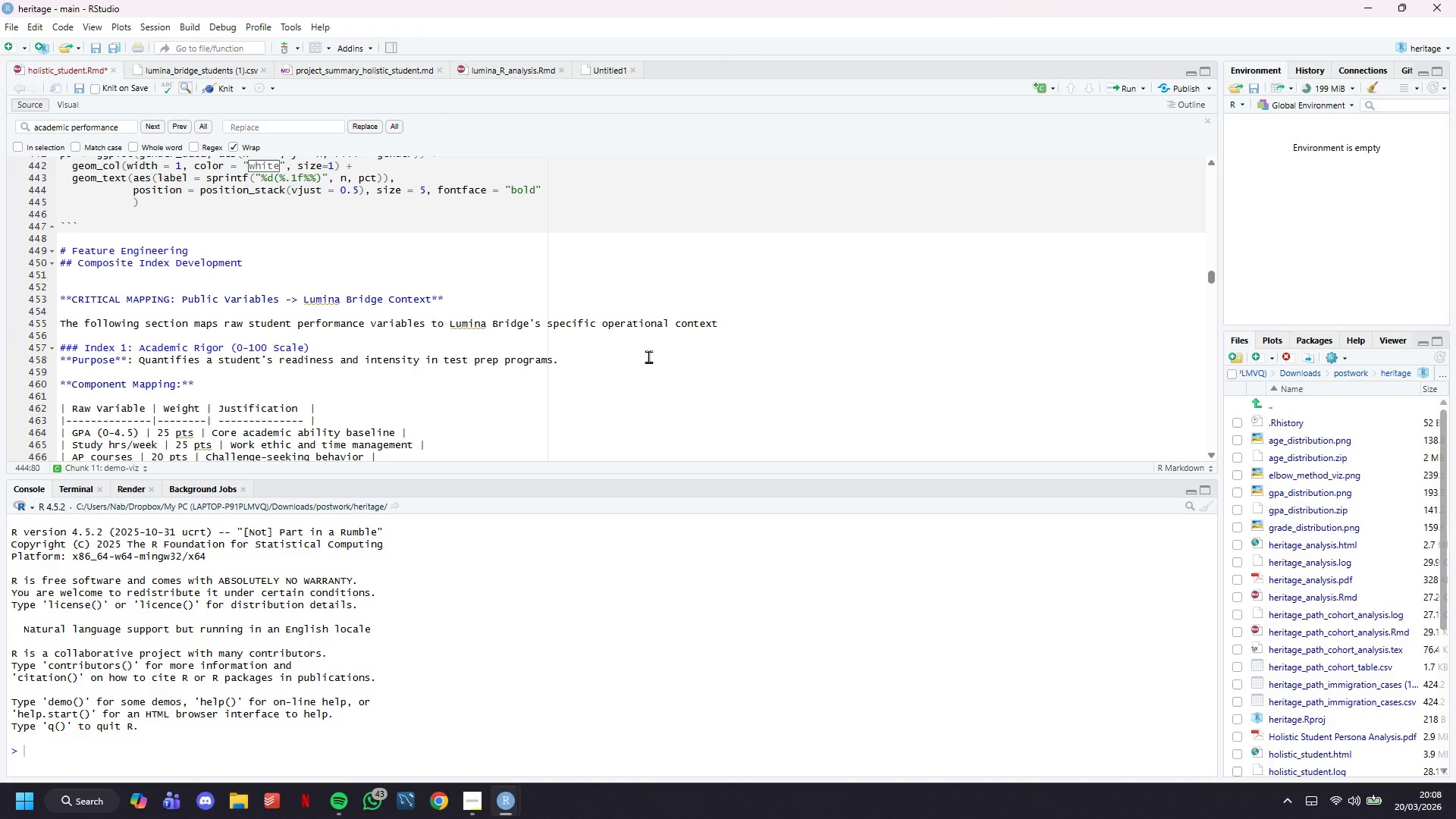 
key(ArrowRight)
 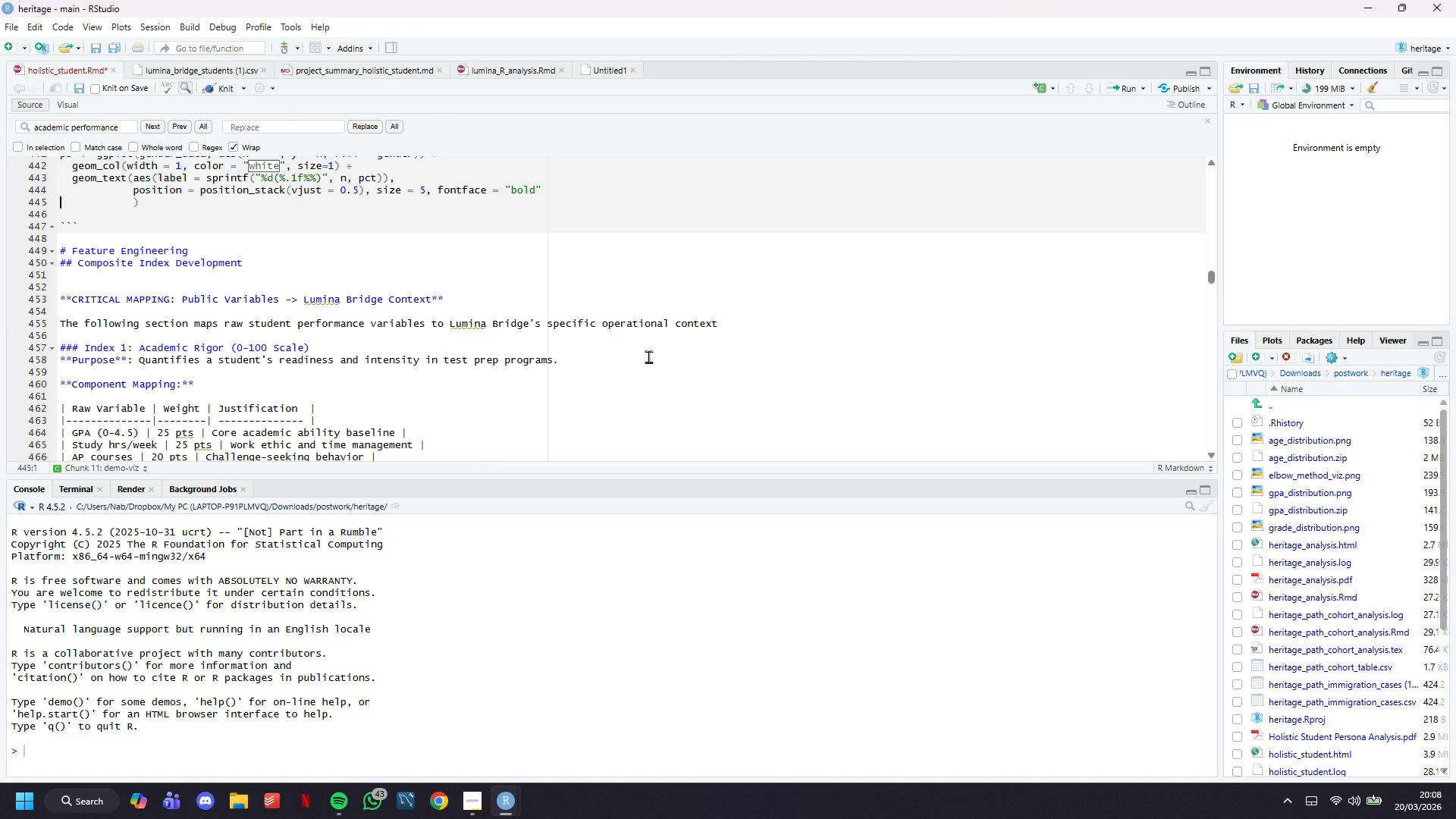 
key(ArrowRight)
 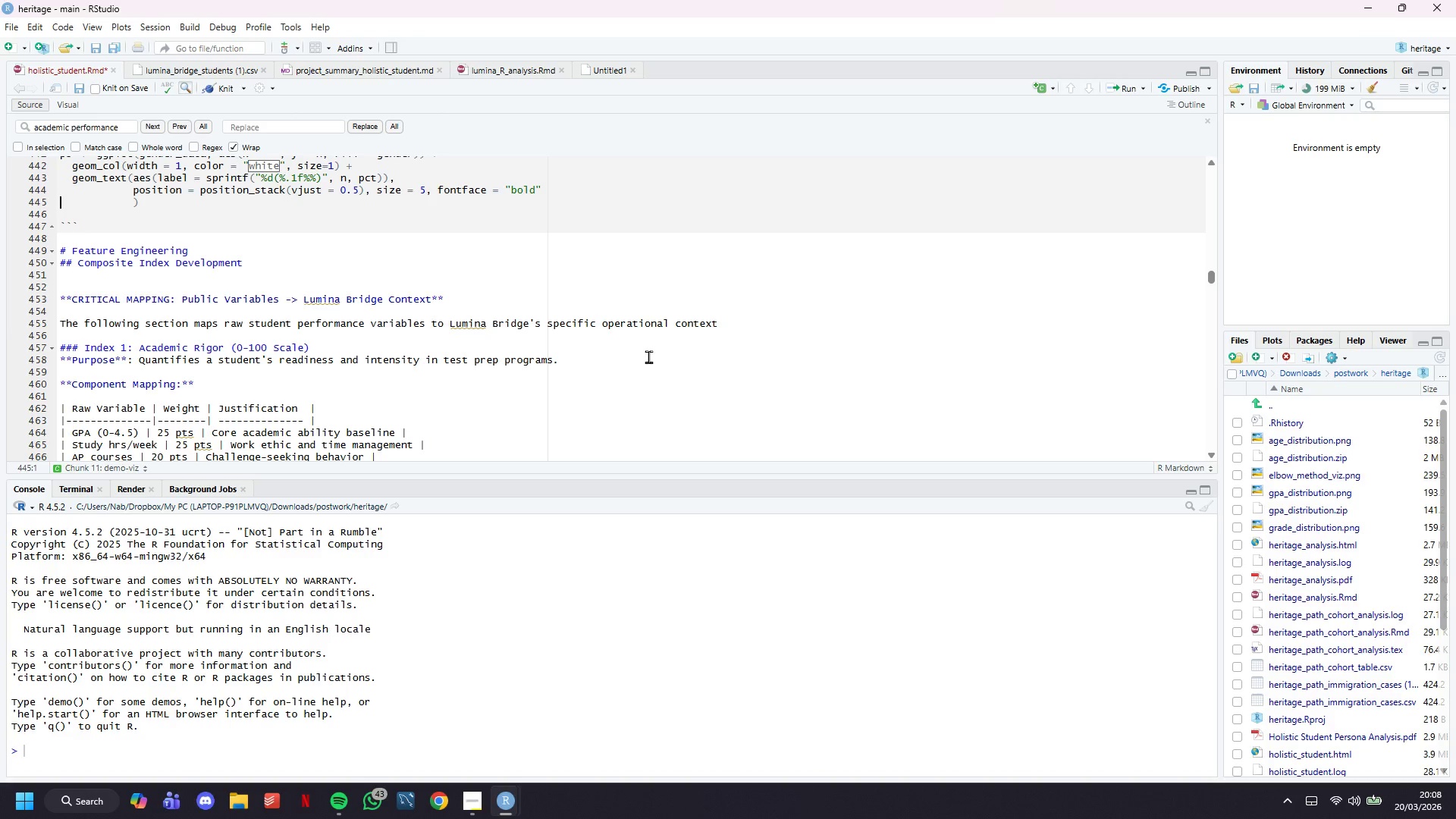 
key(ArrowRight)
 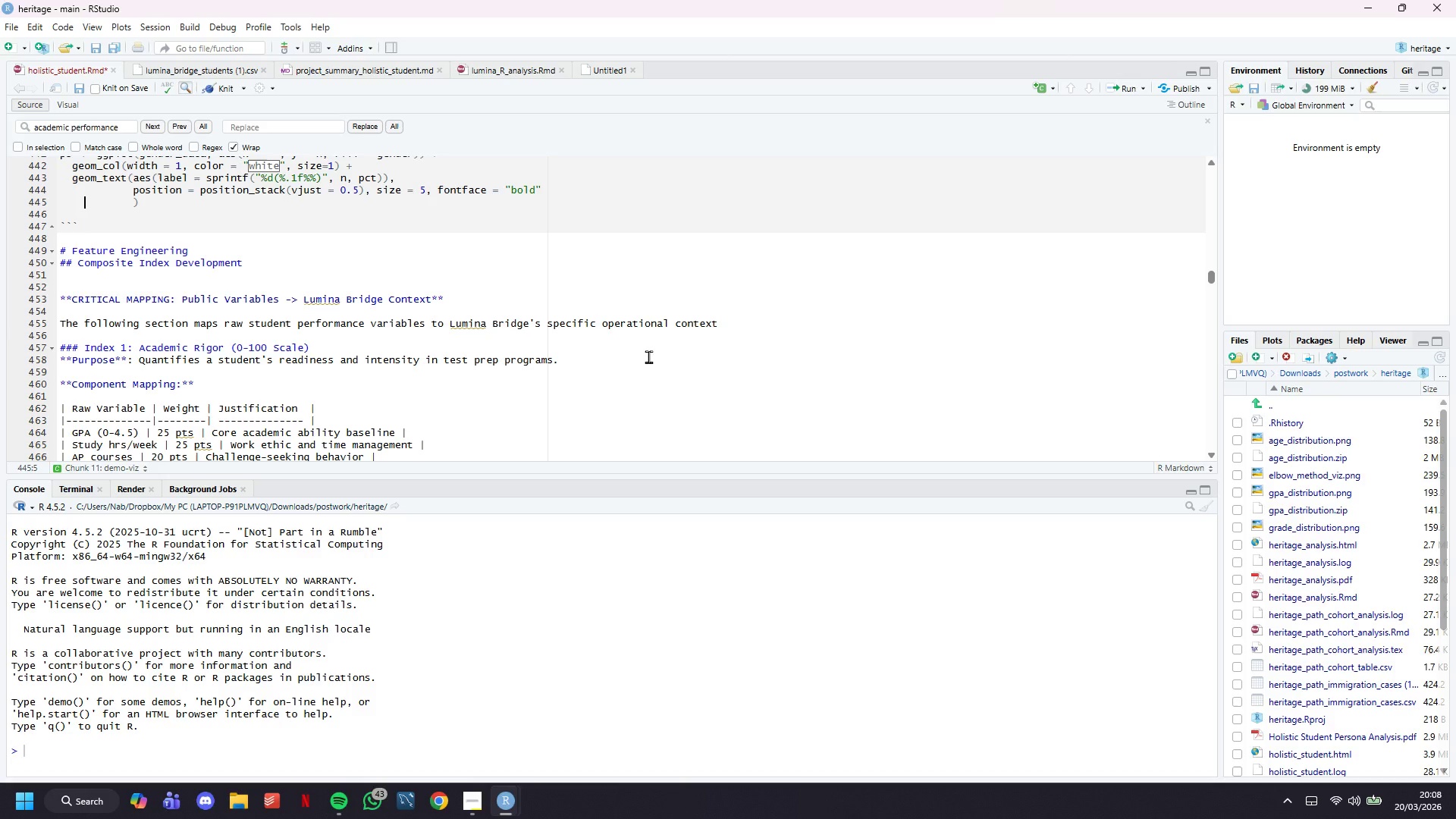 
key(ArrowRight)
 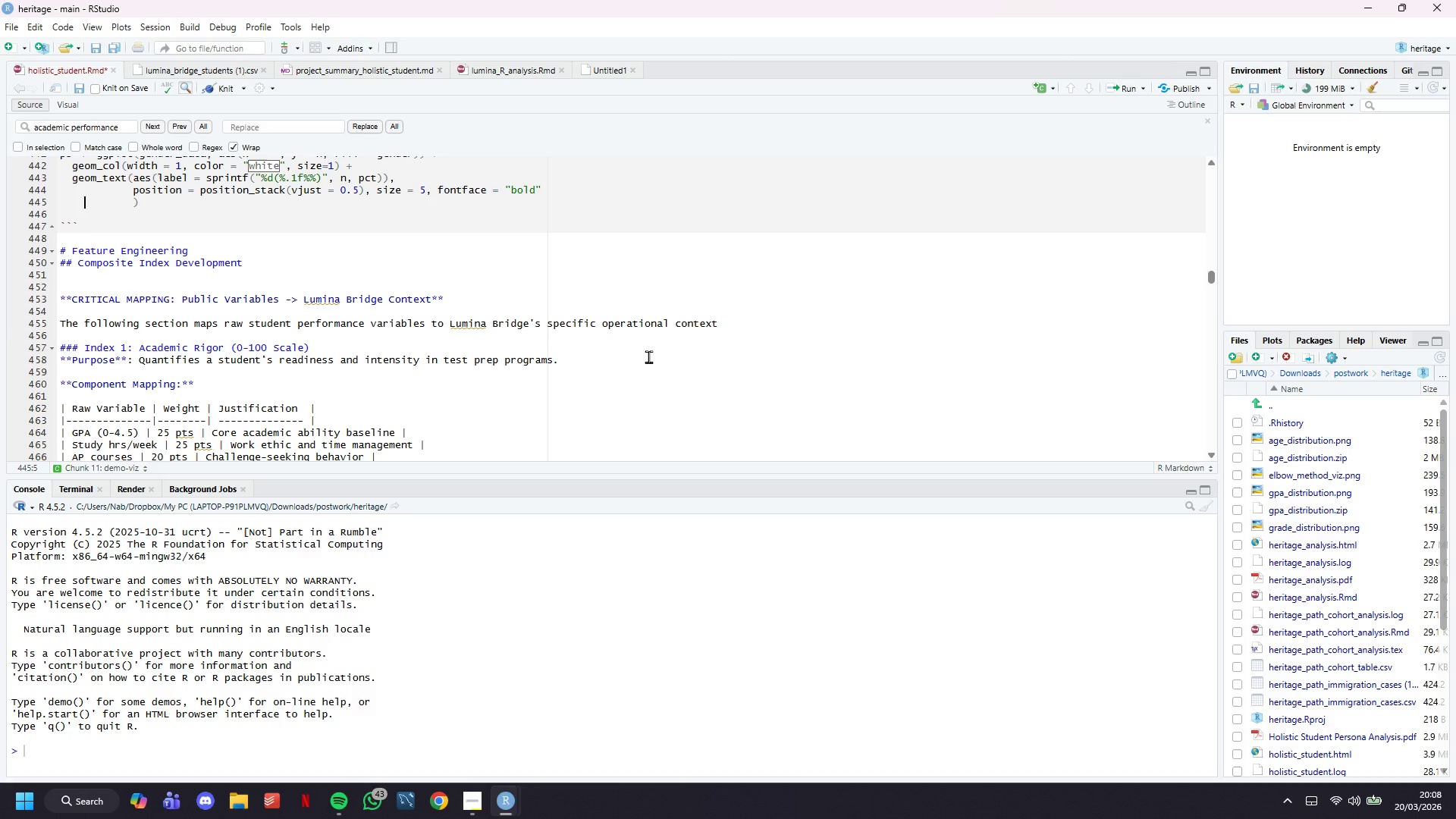 
key(ArrowRight)
 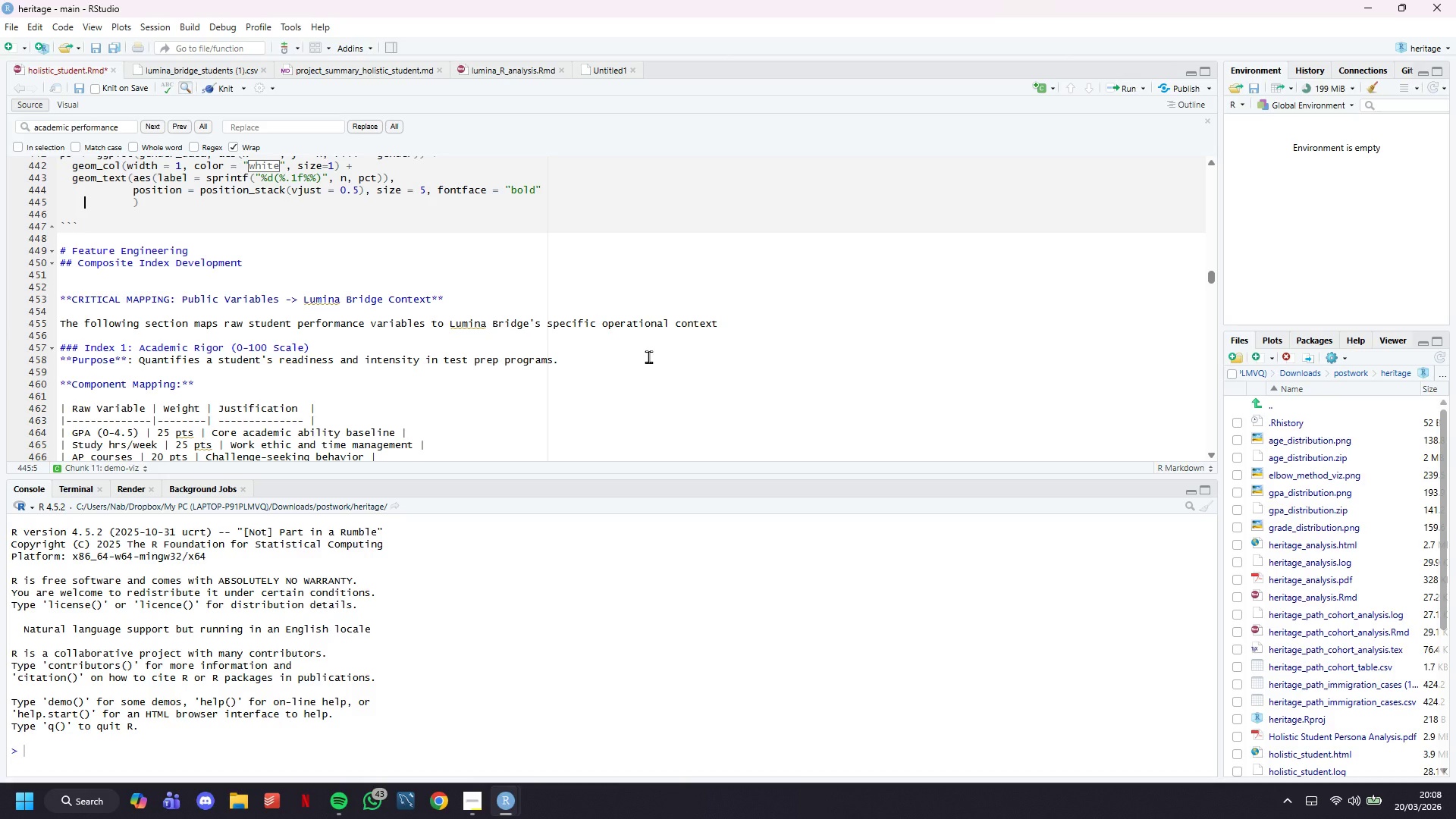 
key(ArrowRight)
 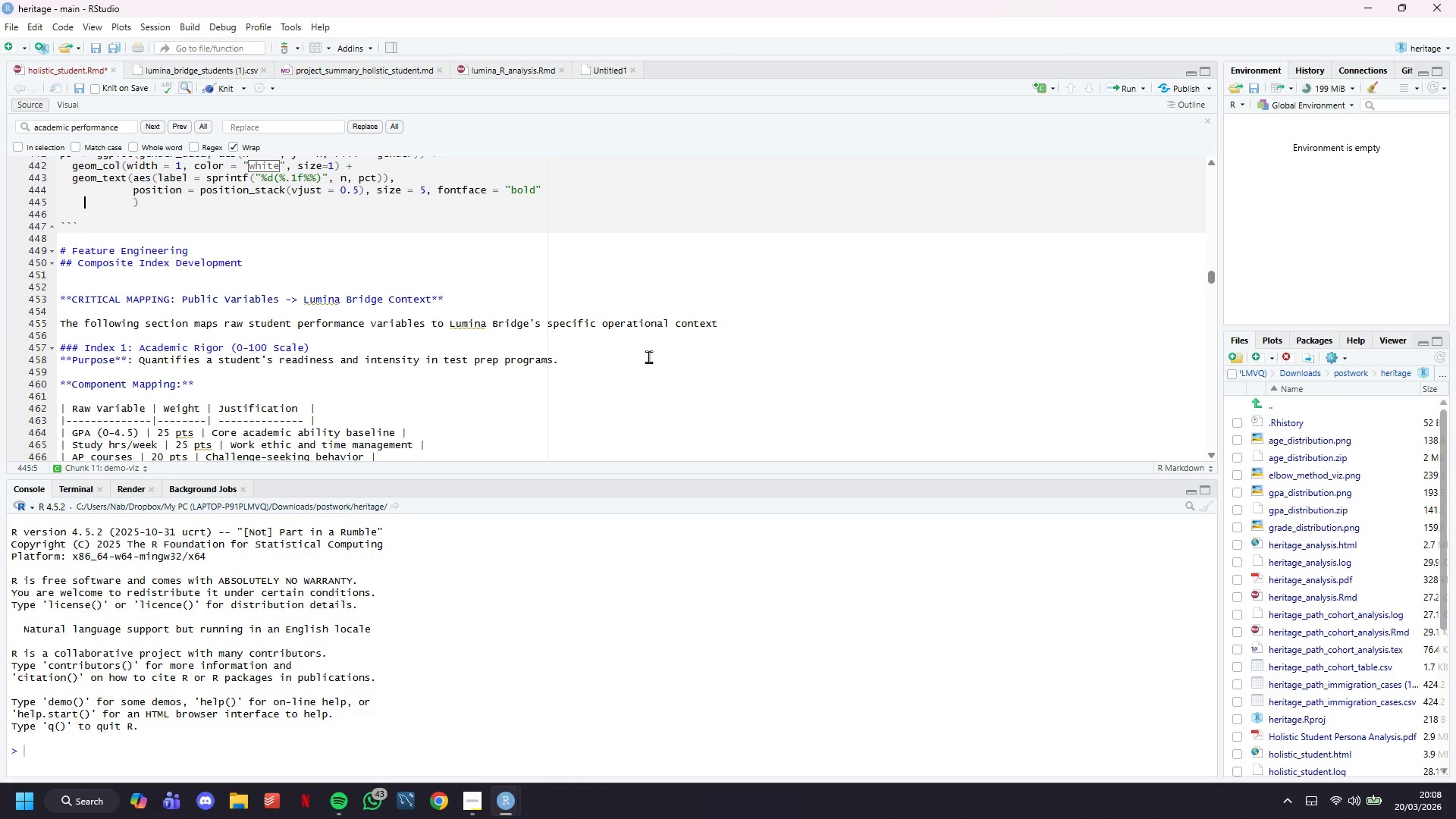 
key(ArrowRight)
 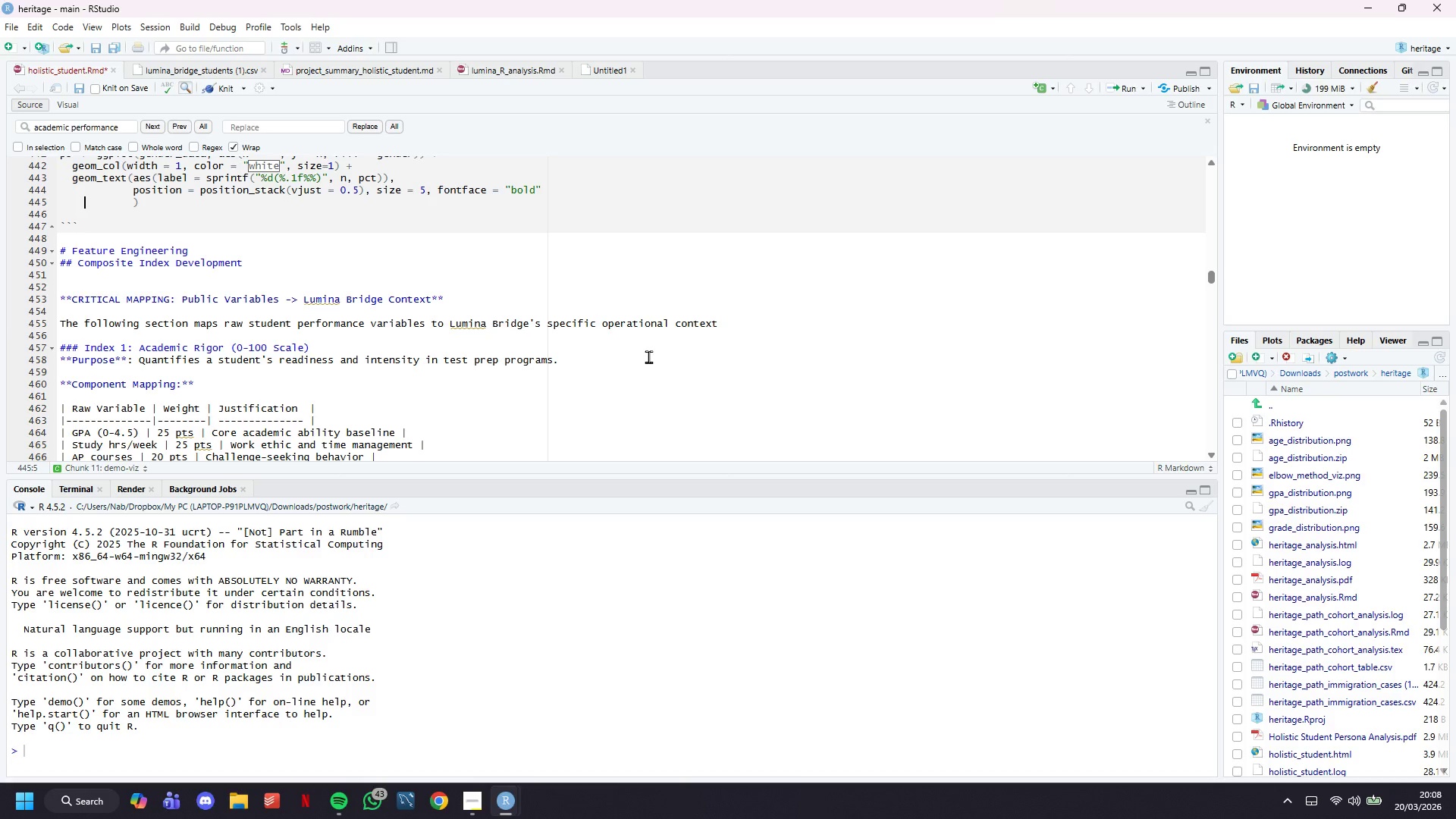 
key(ArrowRight)
 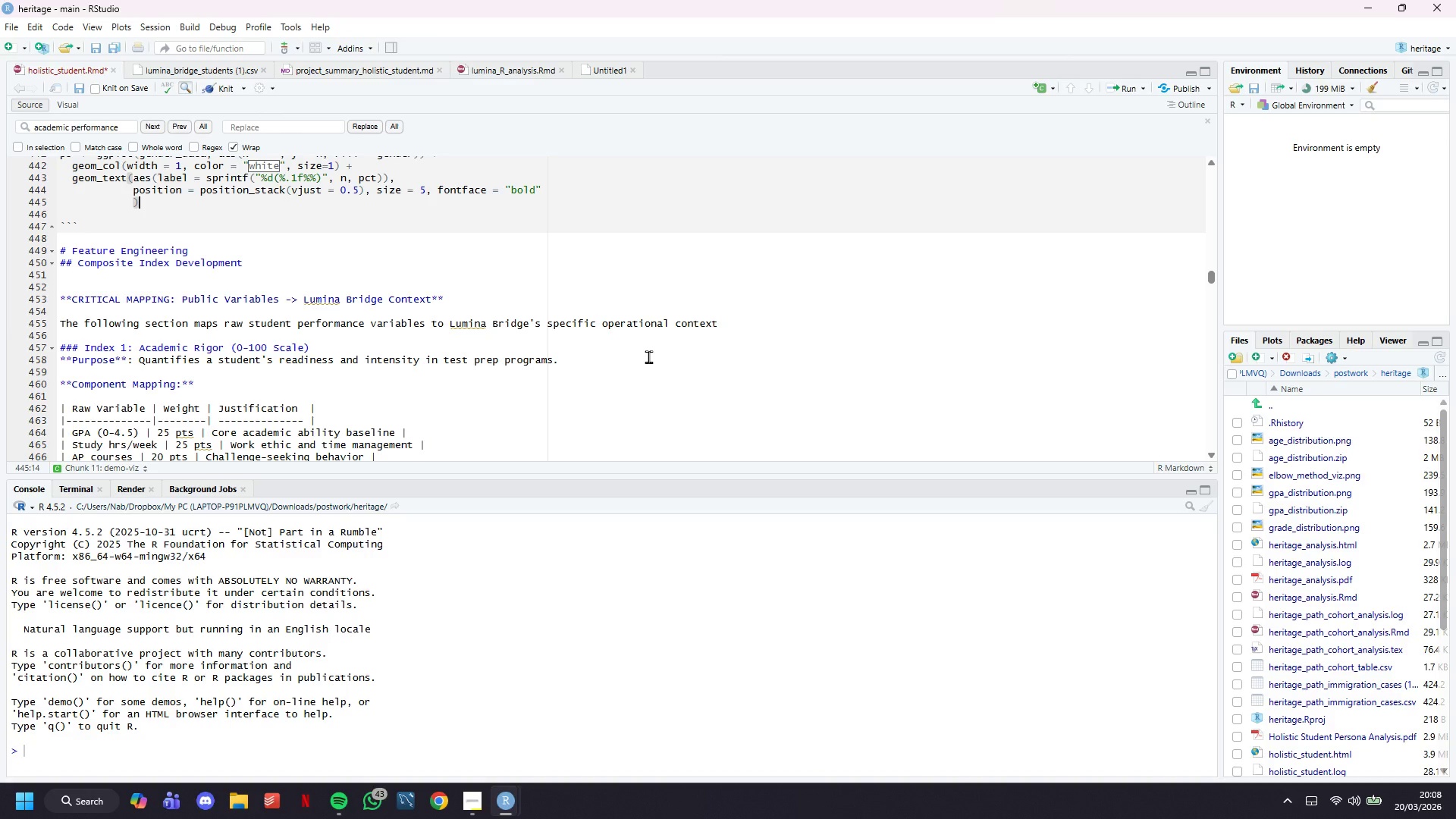 
key(ArrowLeft)
 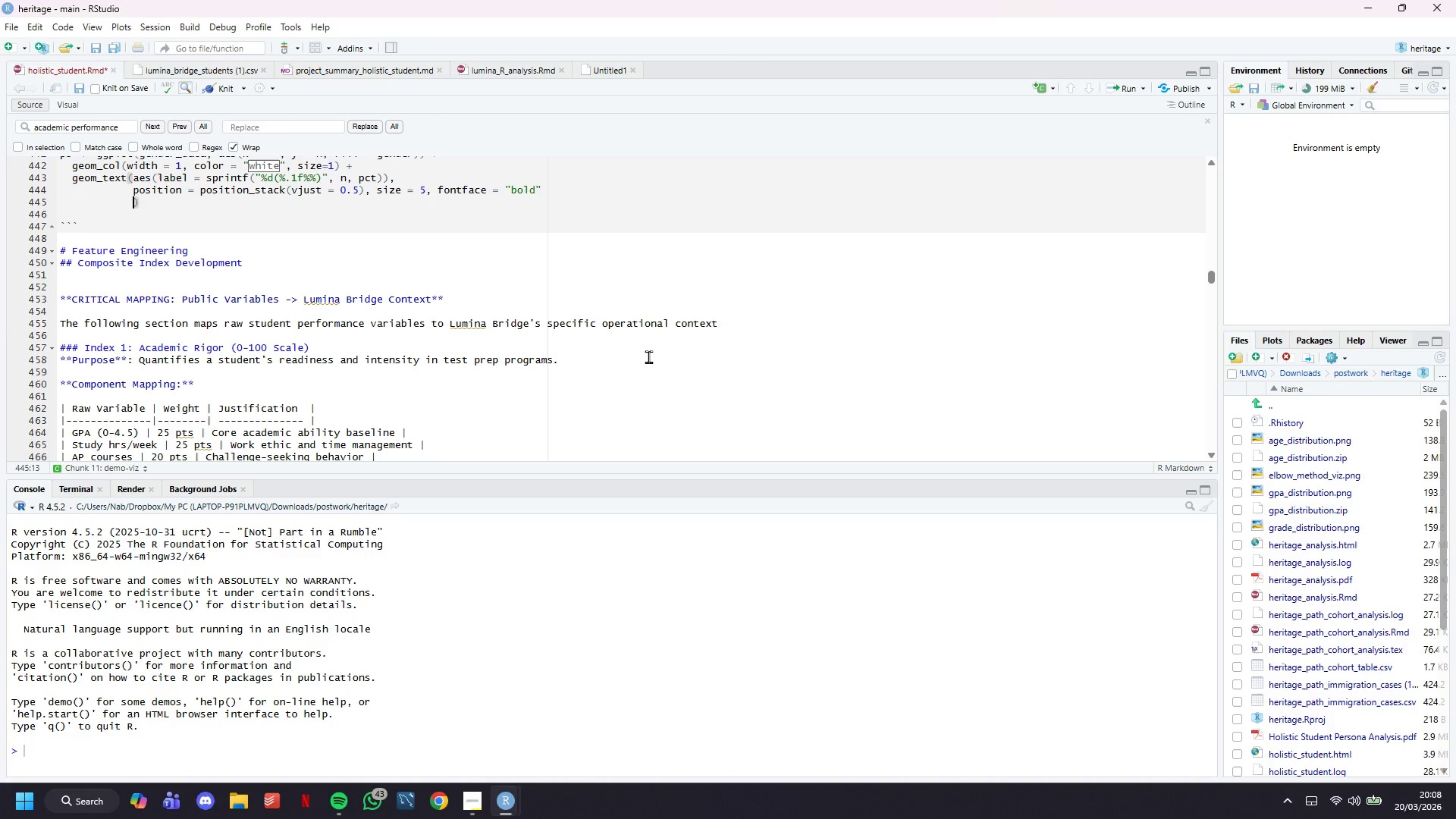 
key(Backspace)
 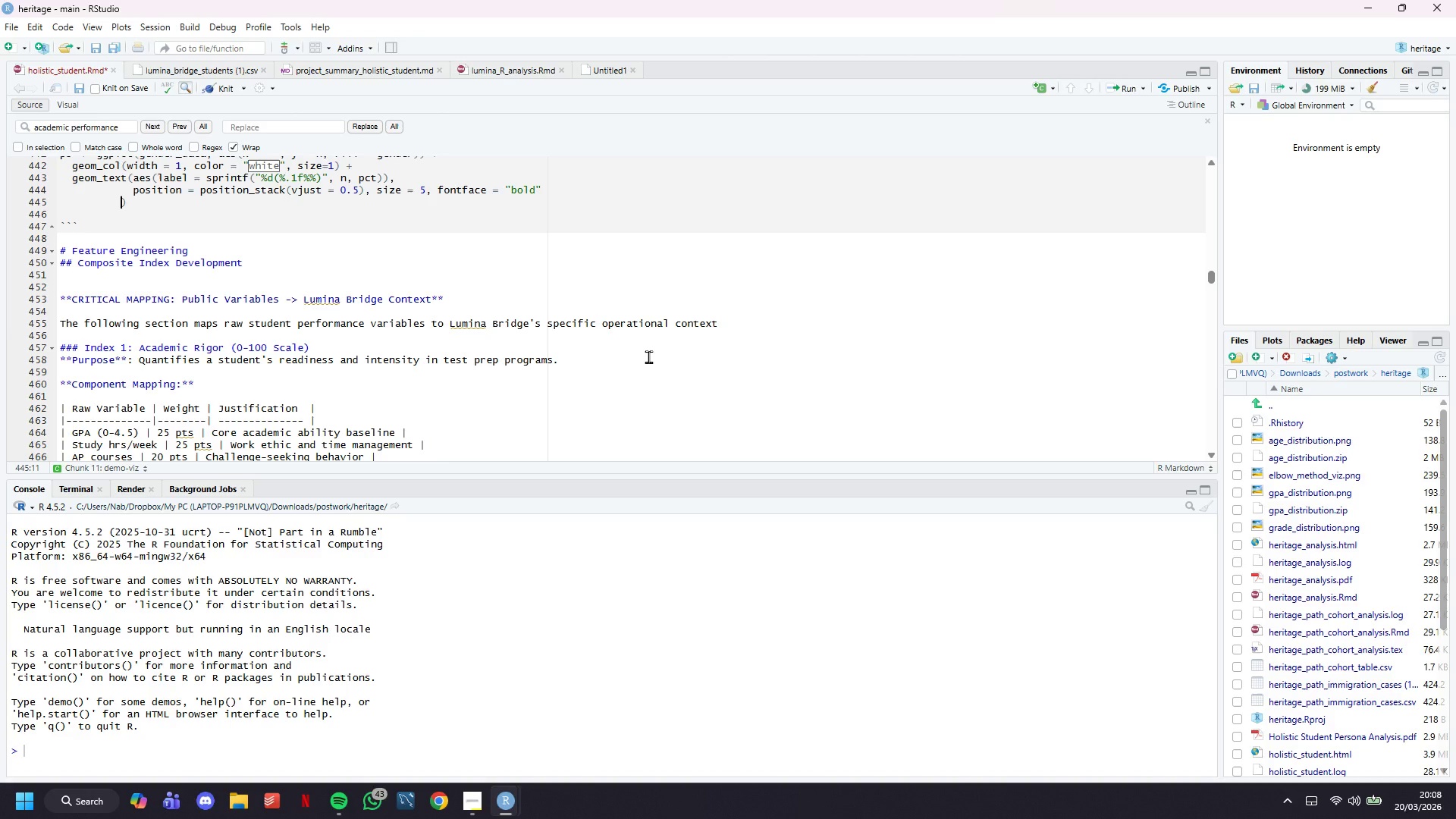 
key(Backspace)
 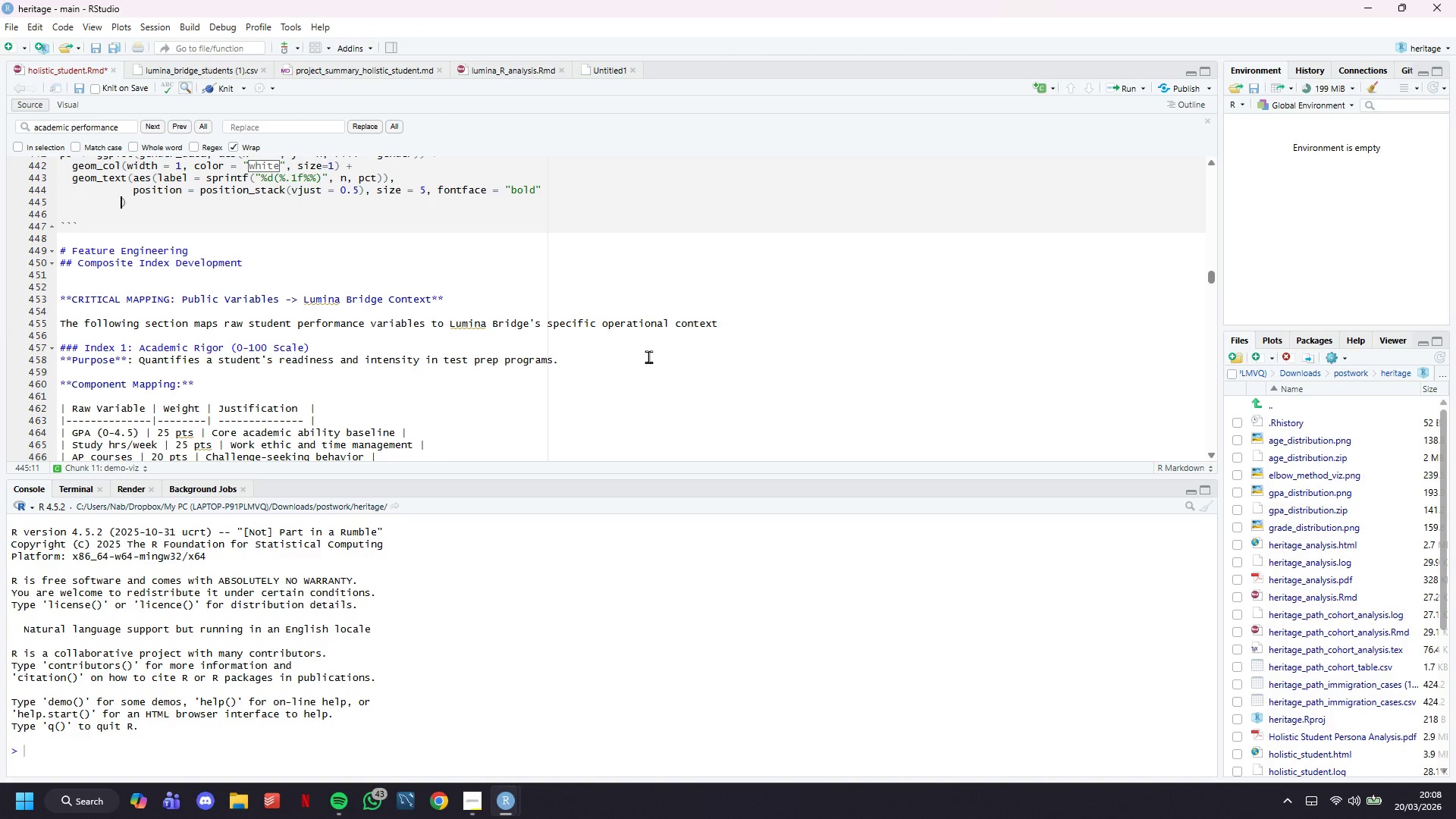 
key(Backspace)
 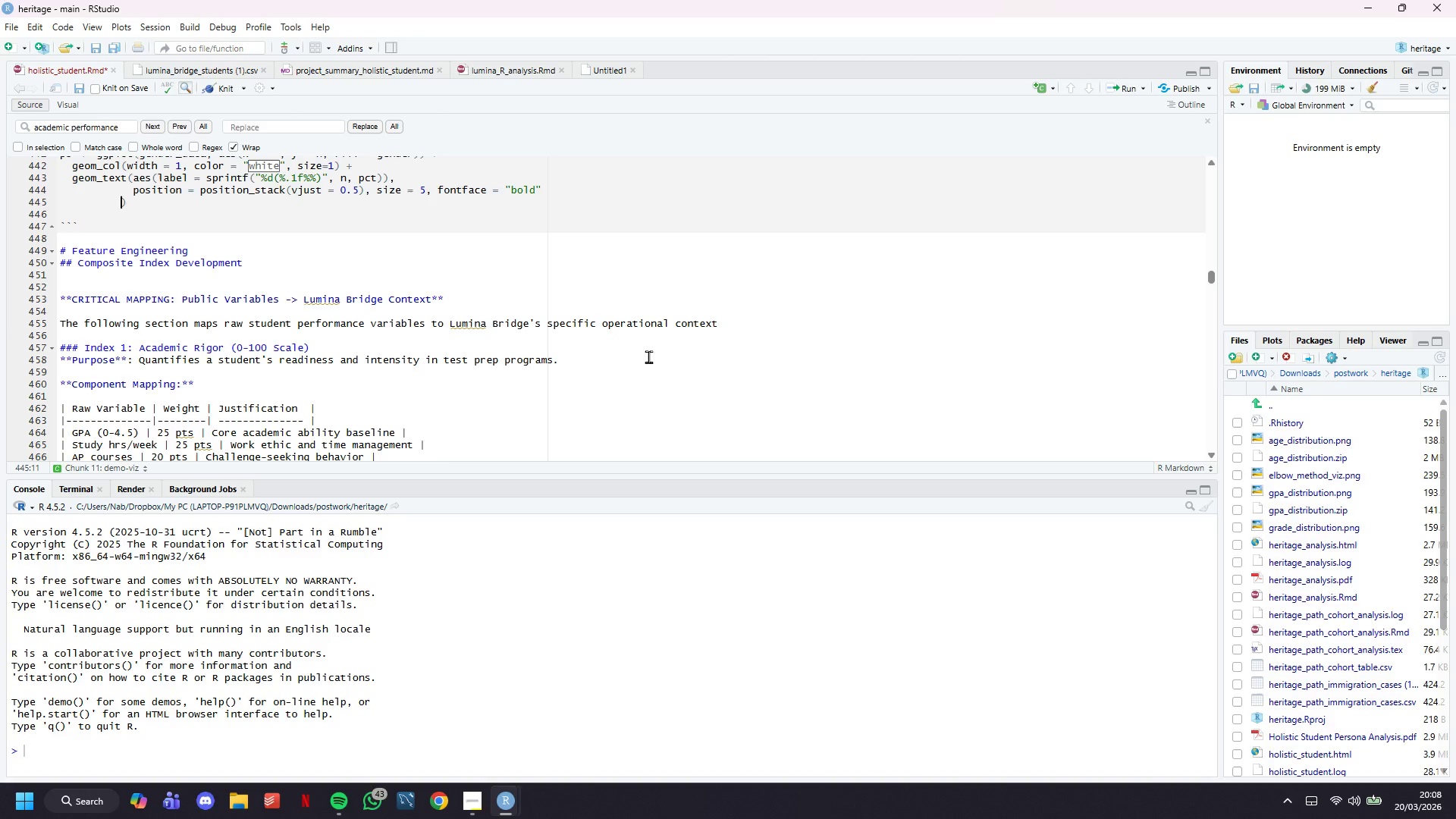 
key(Backspace)
 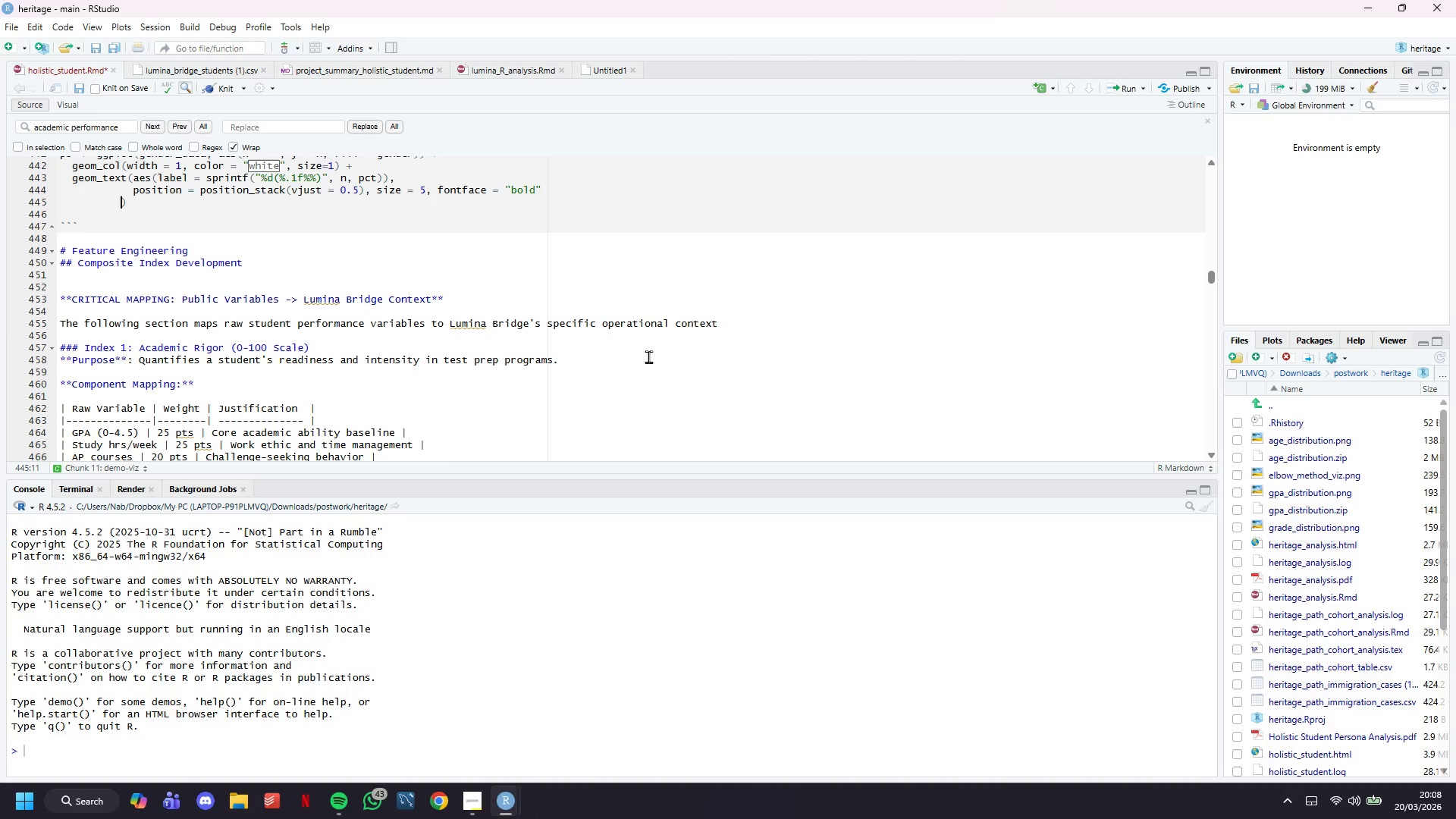 
key(Backspace)
 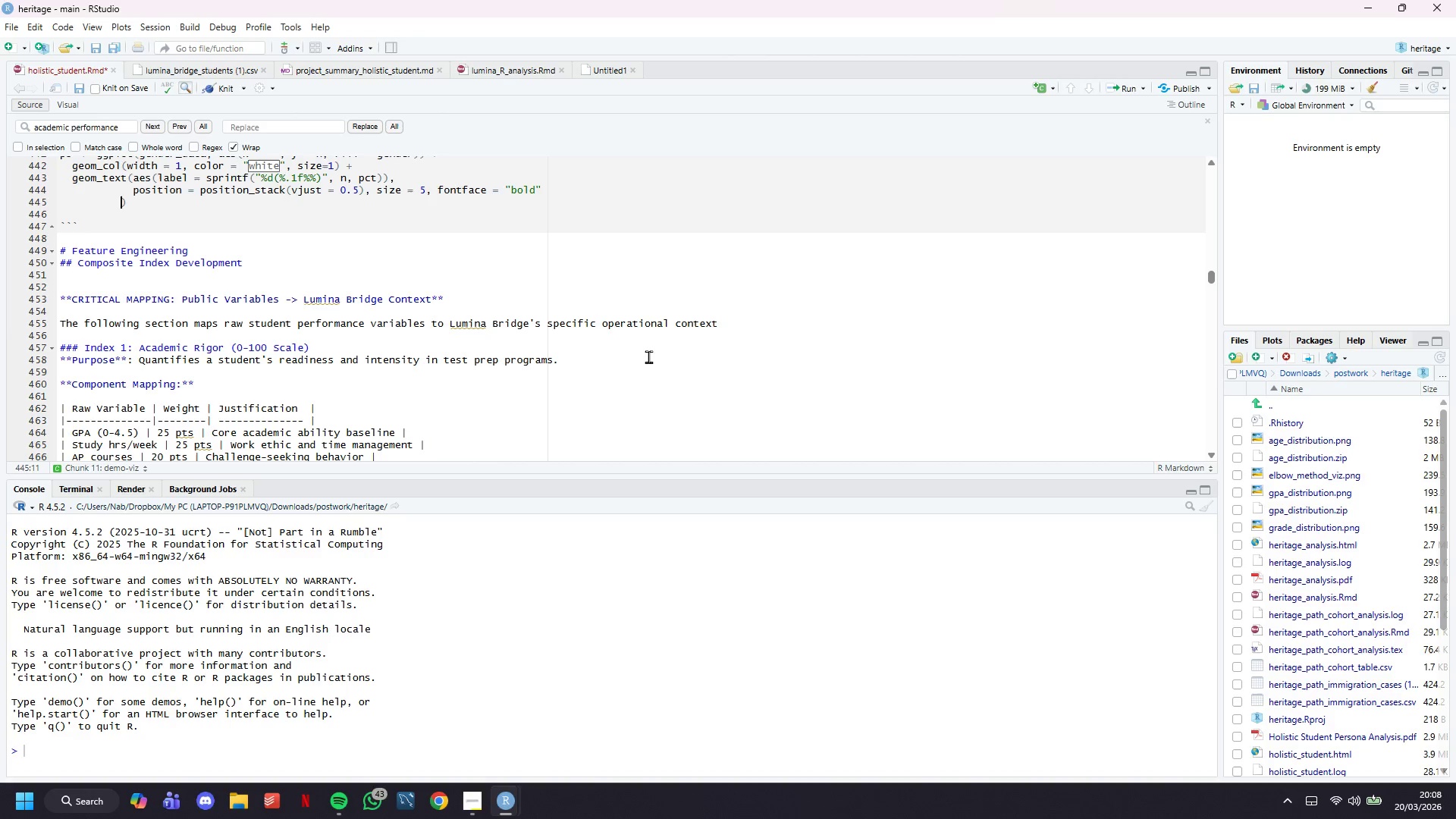 
key(Backspace)
 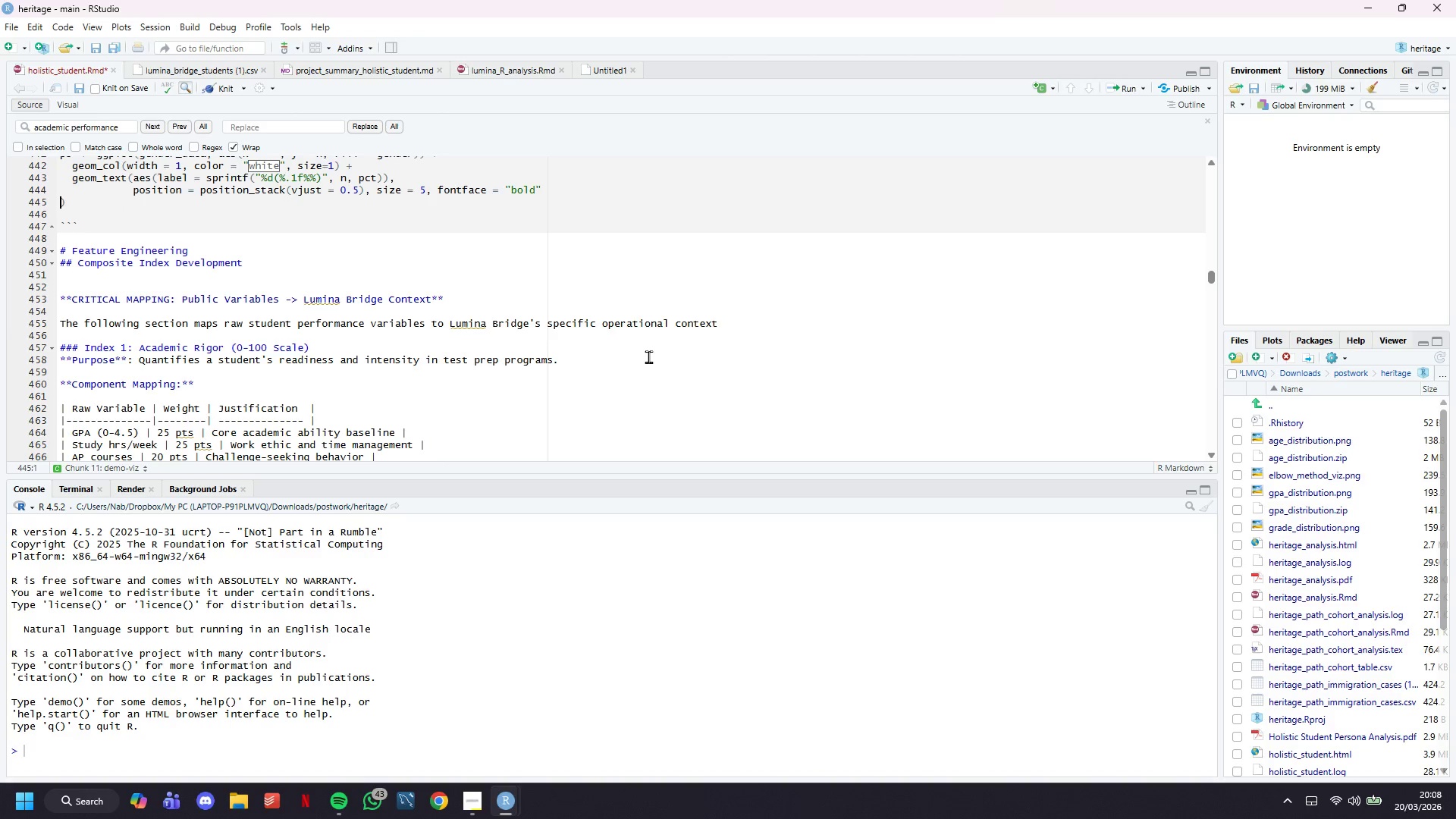 
key(Backspace)
 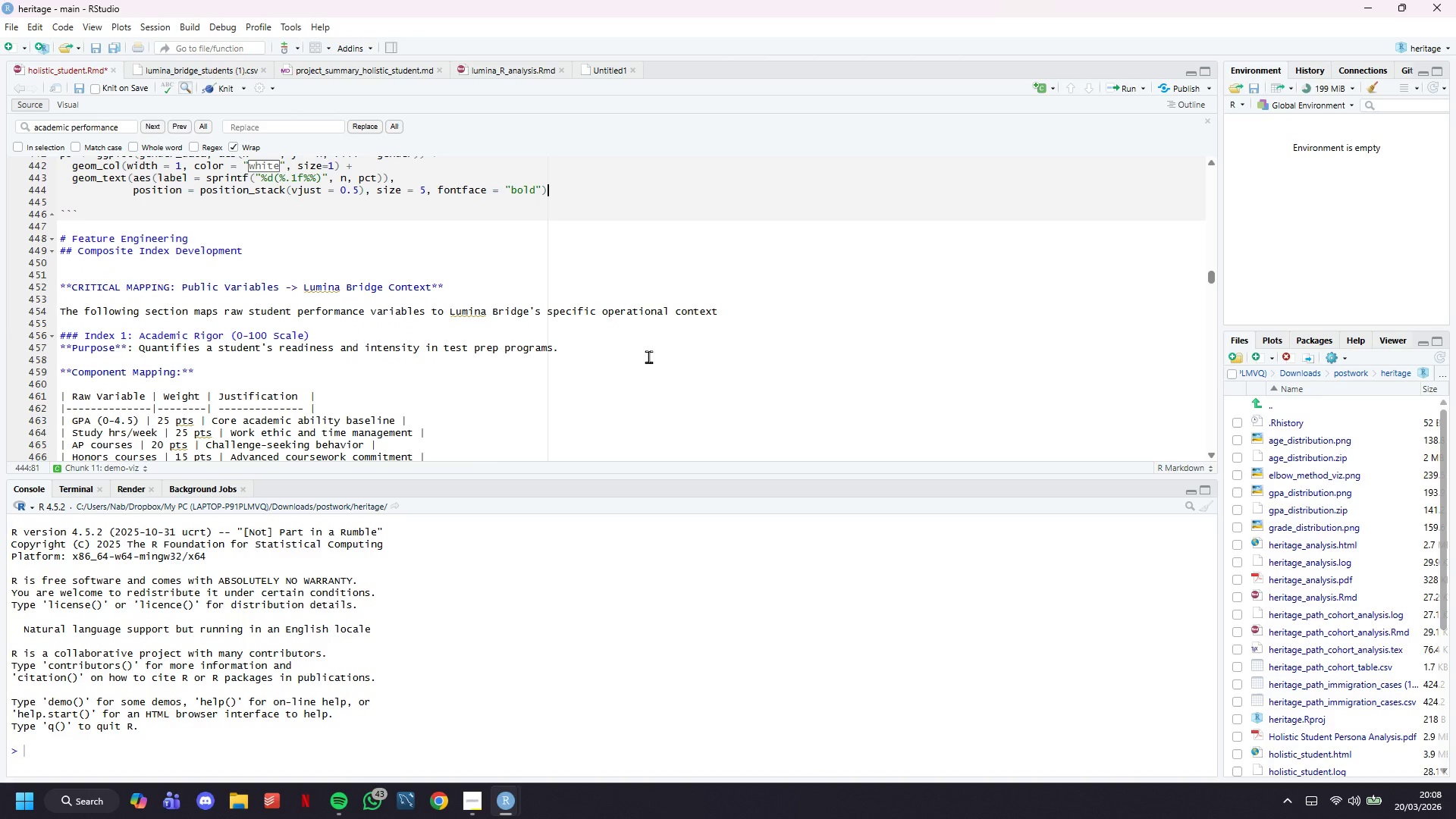 
key(ArrowRight)
 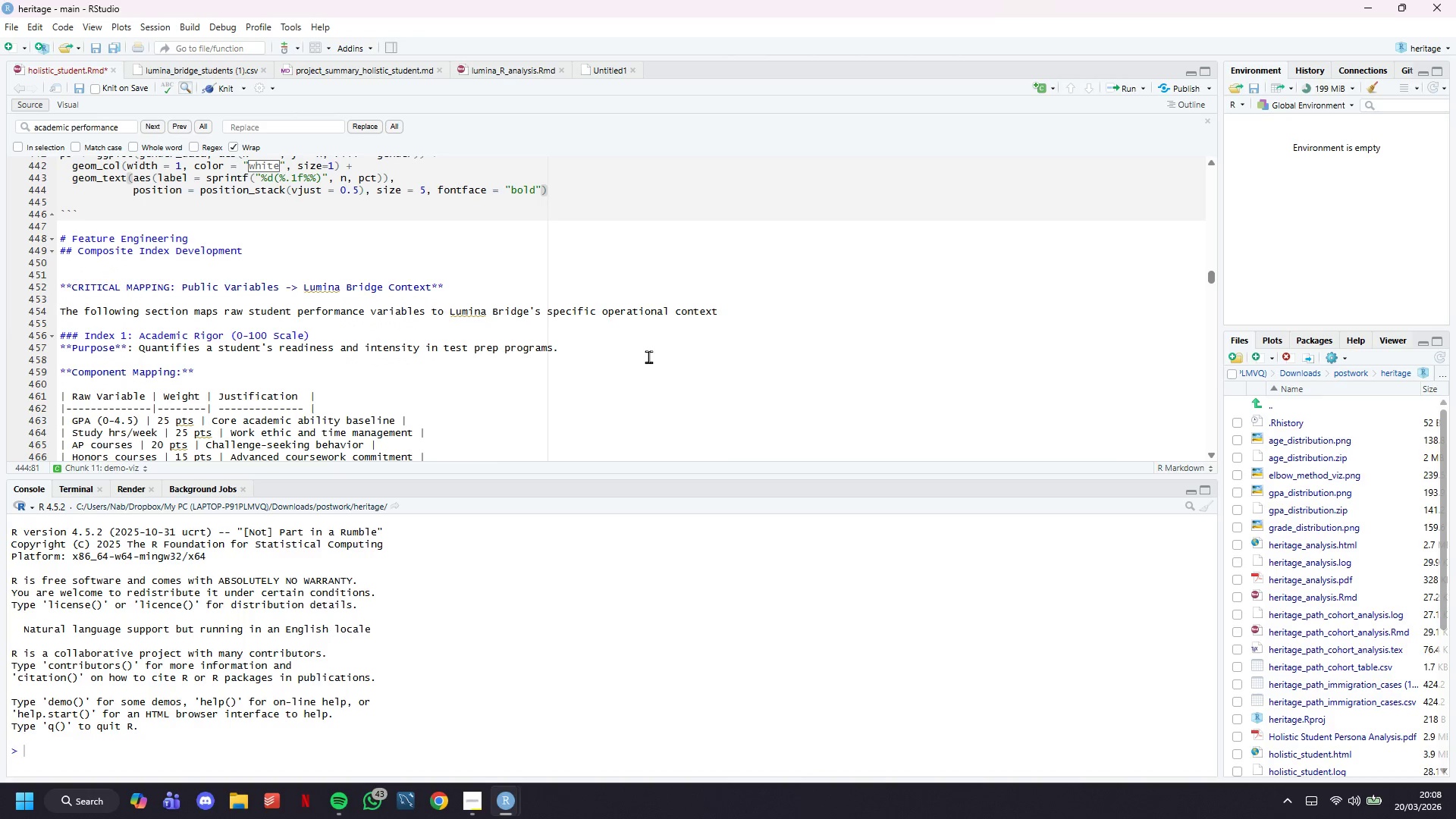 
key(Space)
 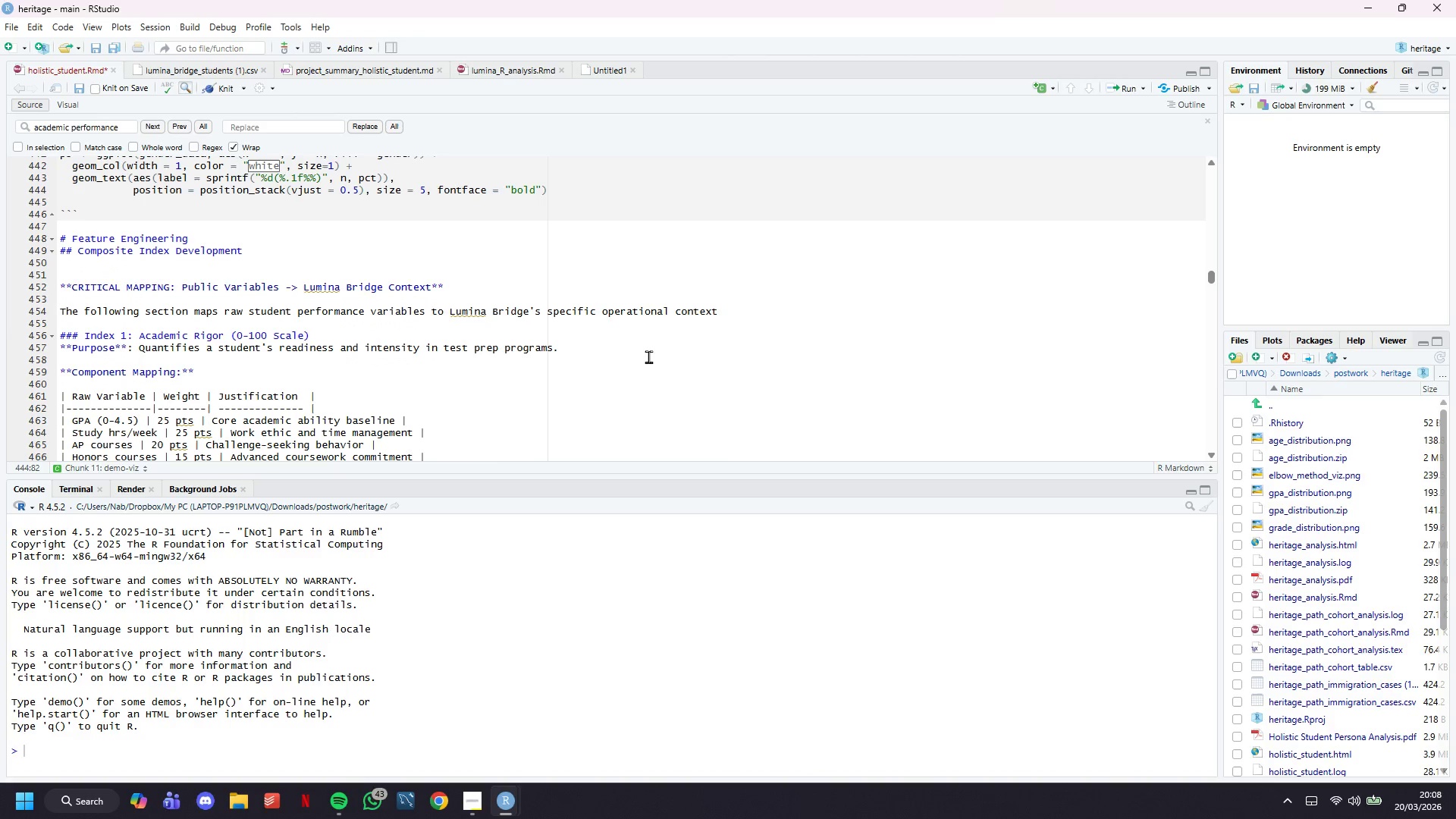 
key(Shift+Equal)
 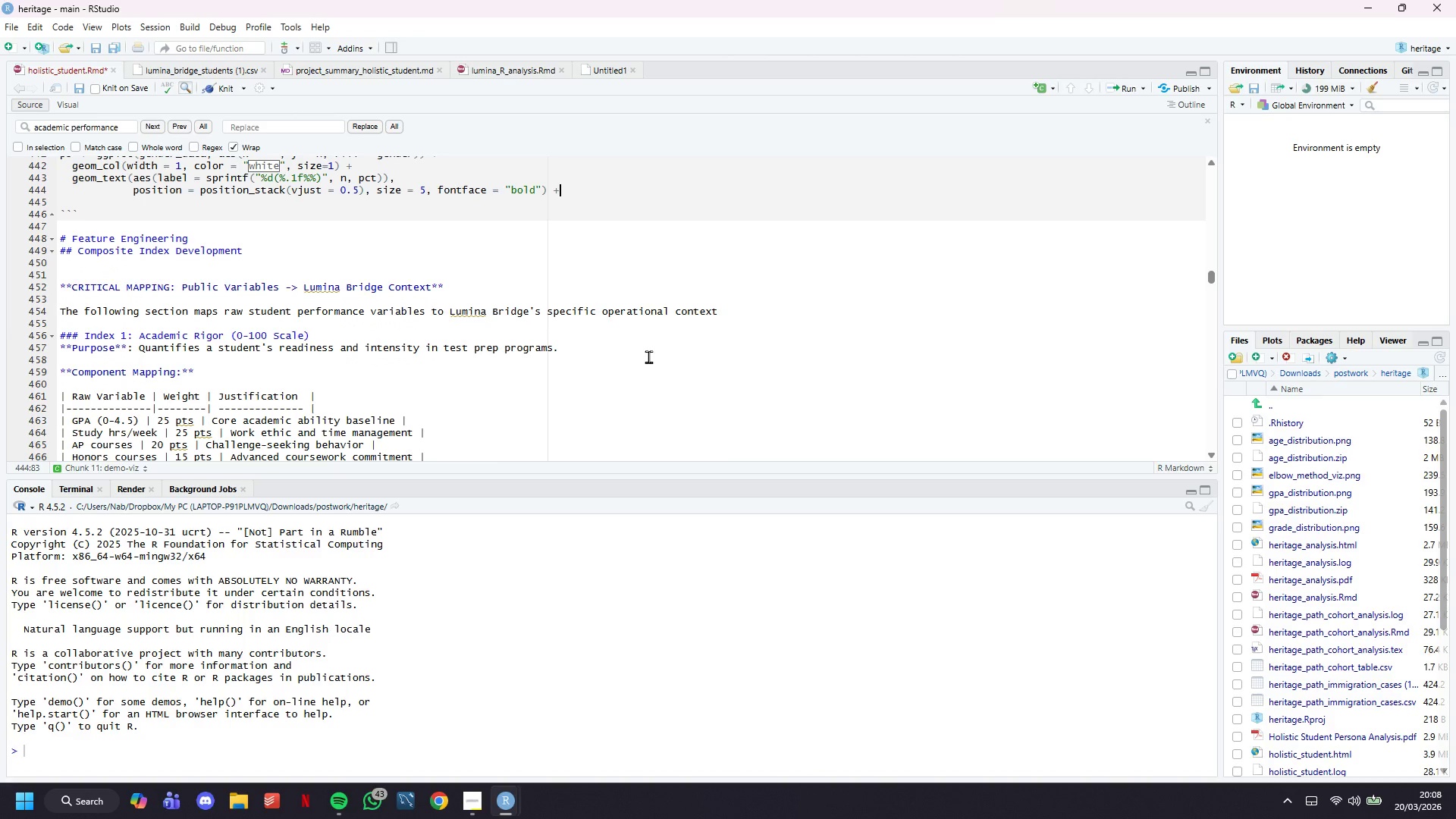 
key(Enter)
 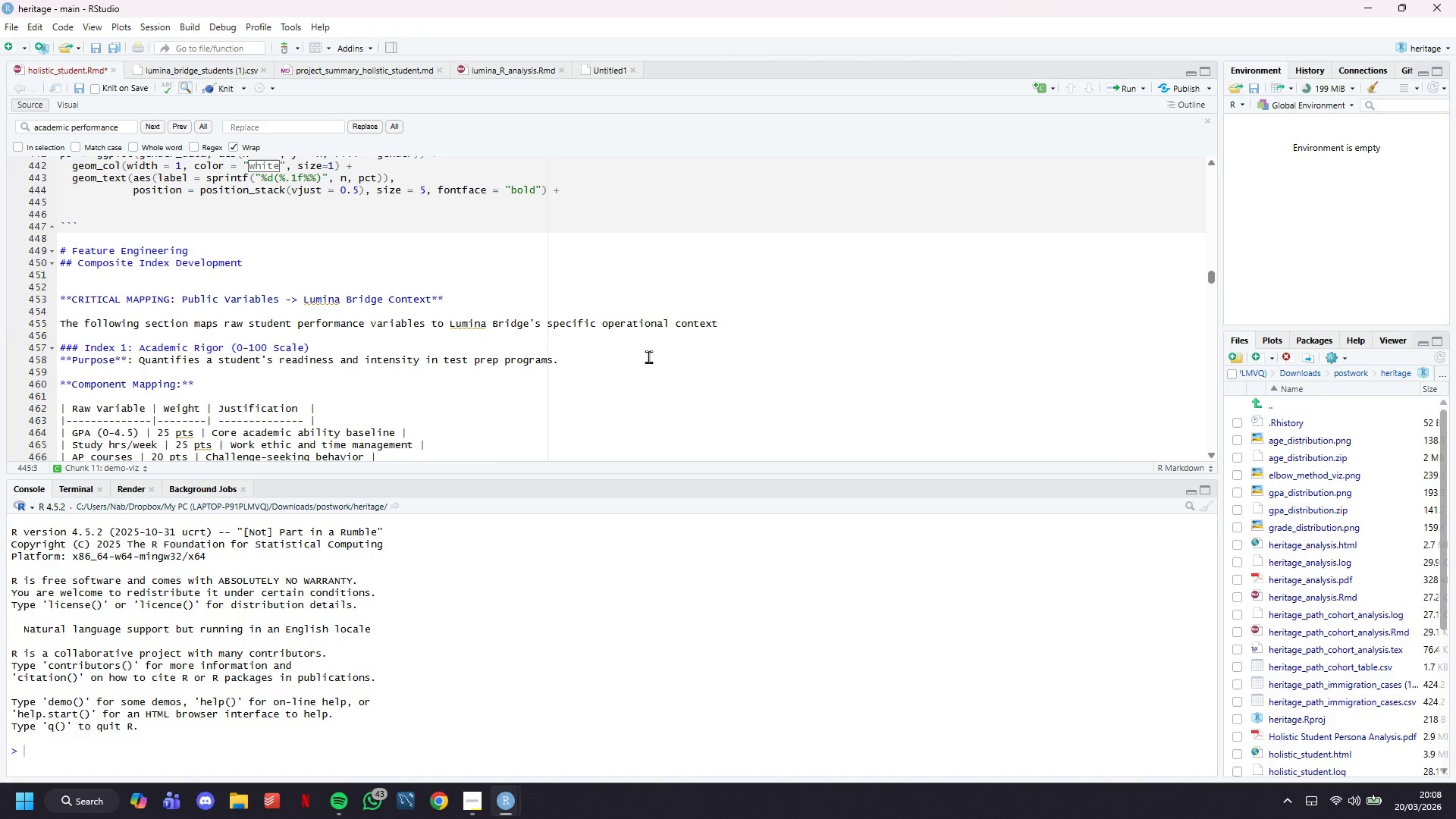 
type(col)
key(Backspace)
type(ord_polar(theta = 'y')
 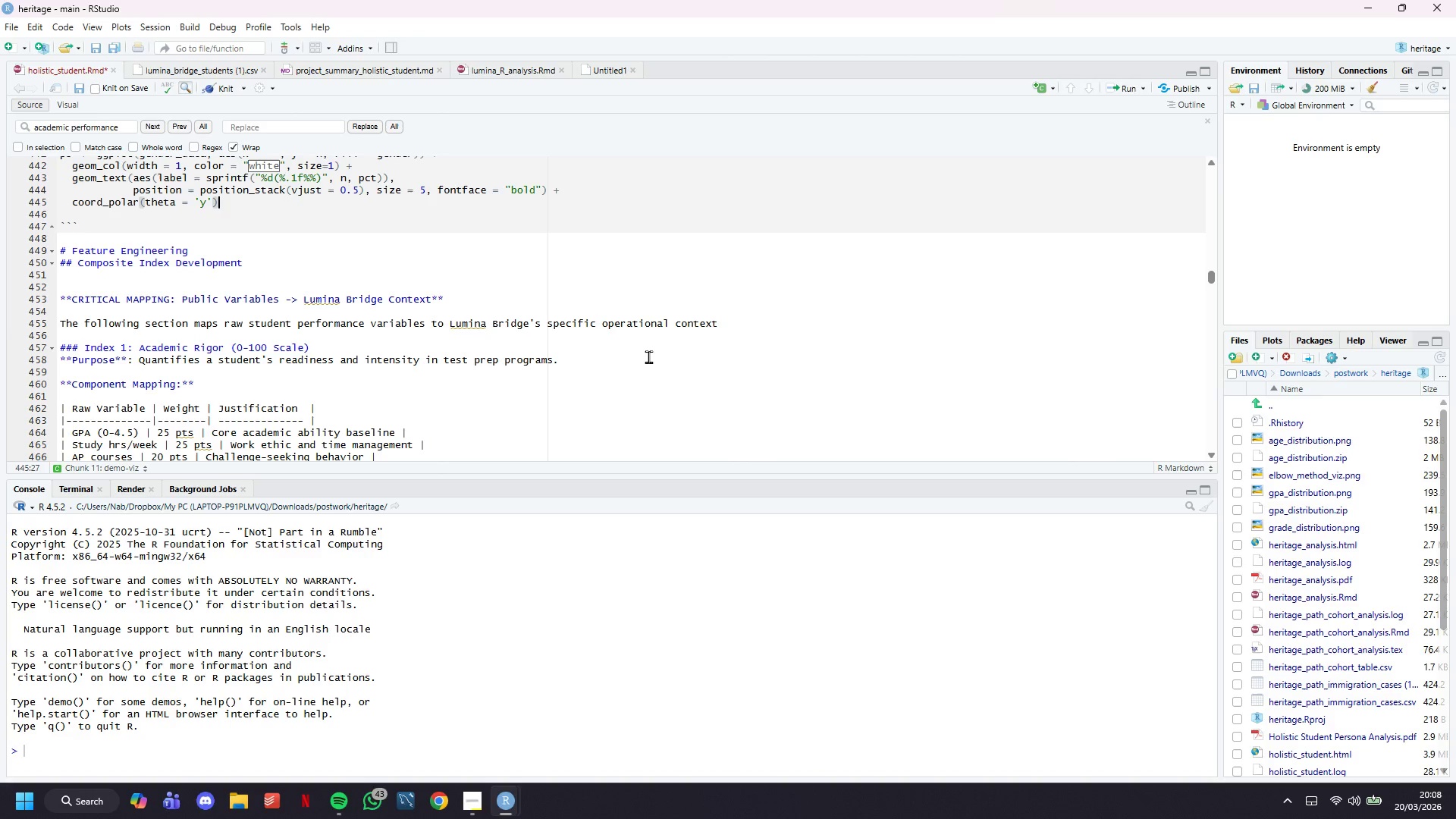 
 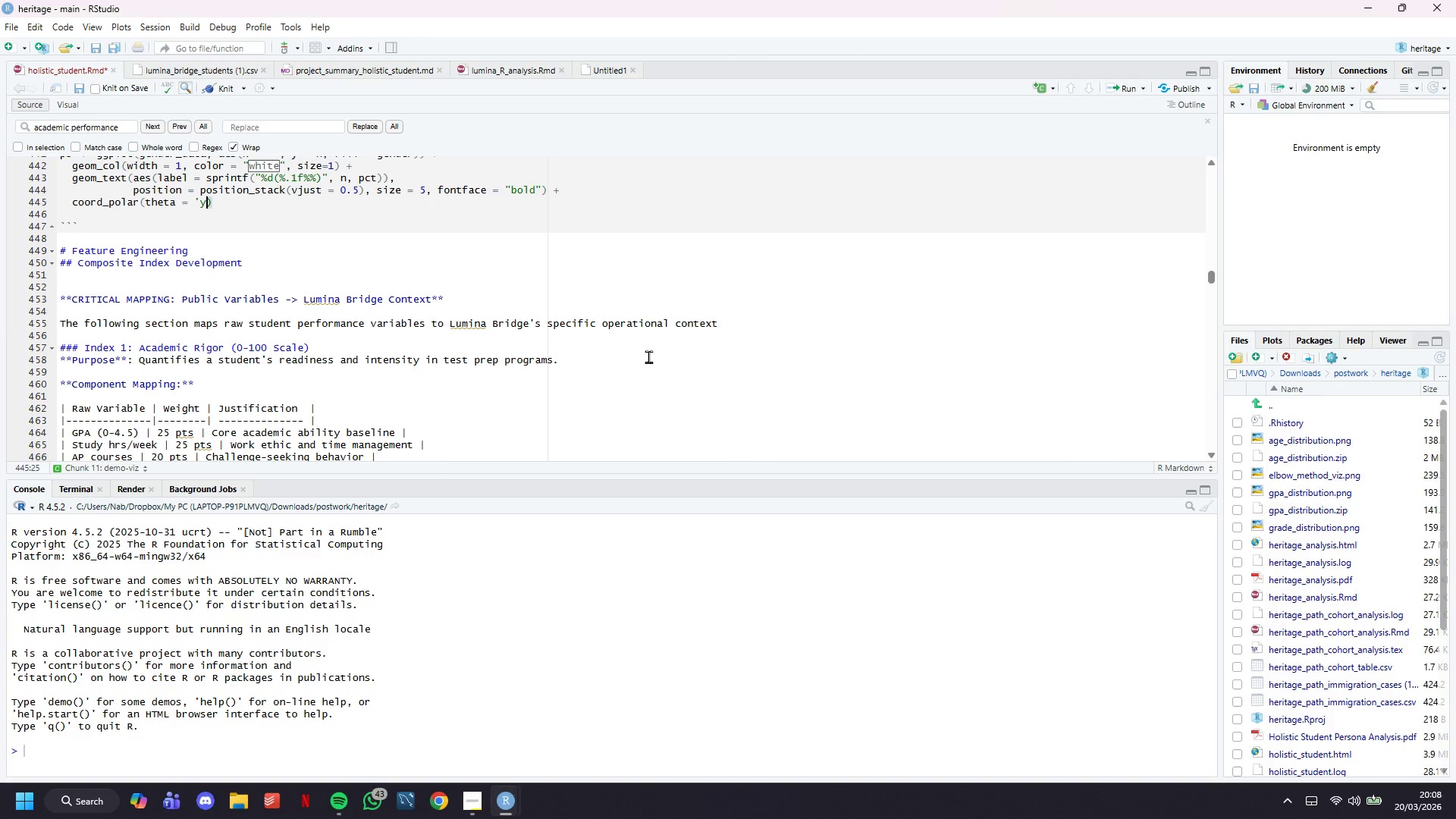 
key(ArrowRight)
 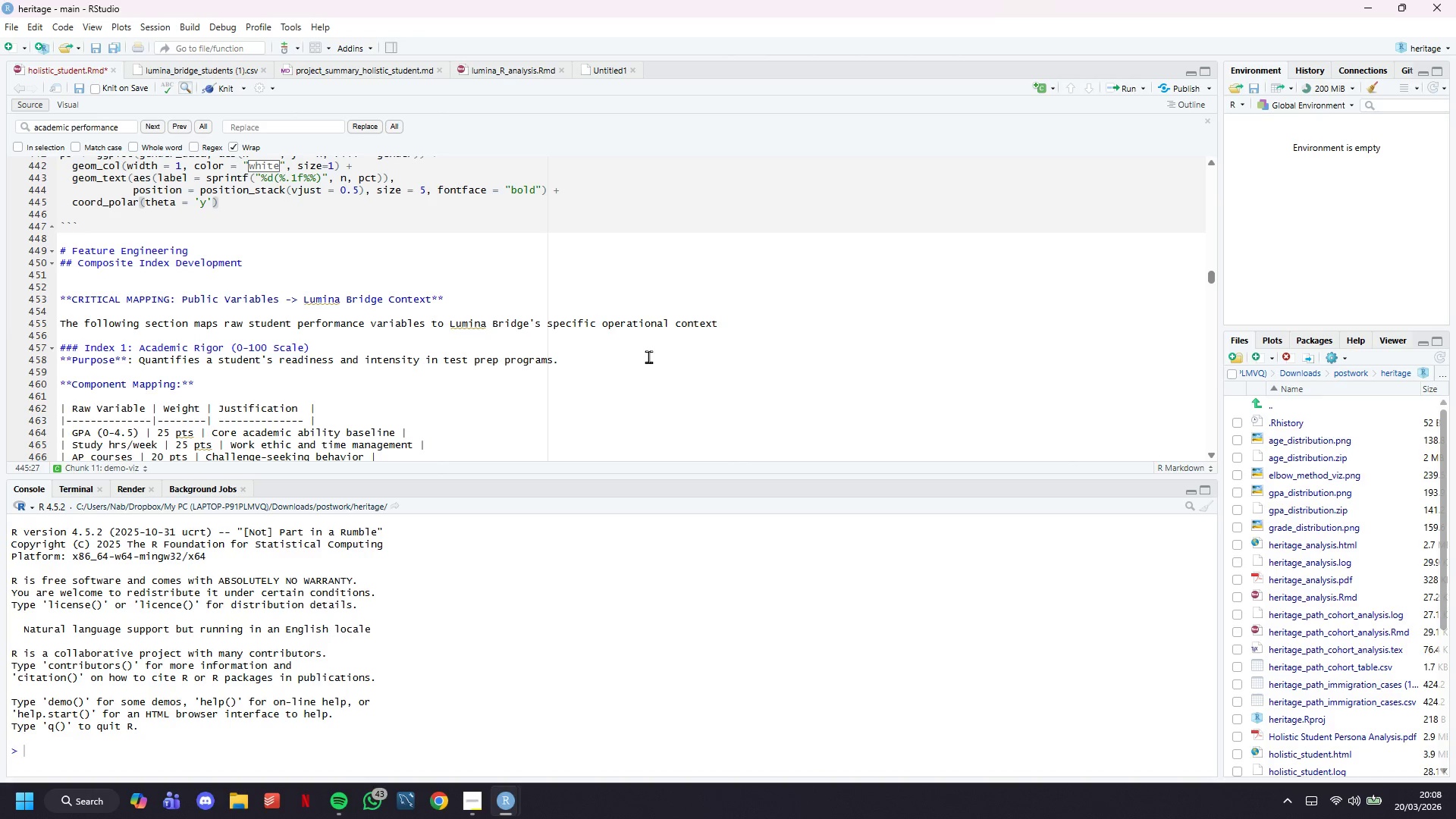 
key(Space)
 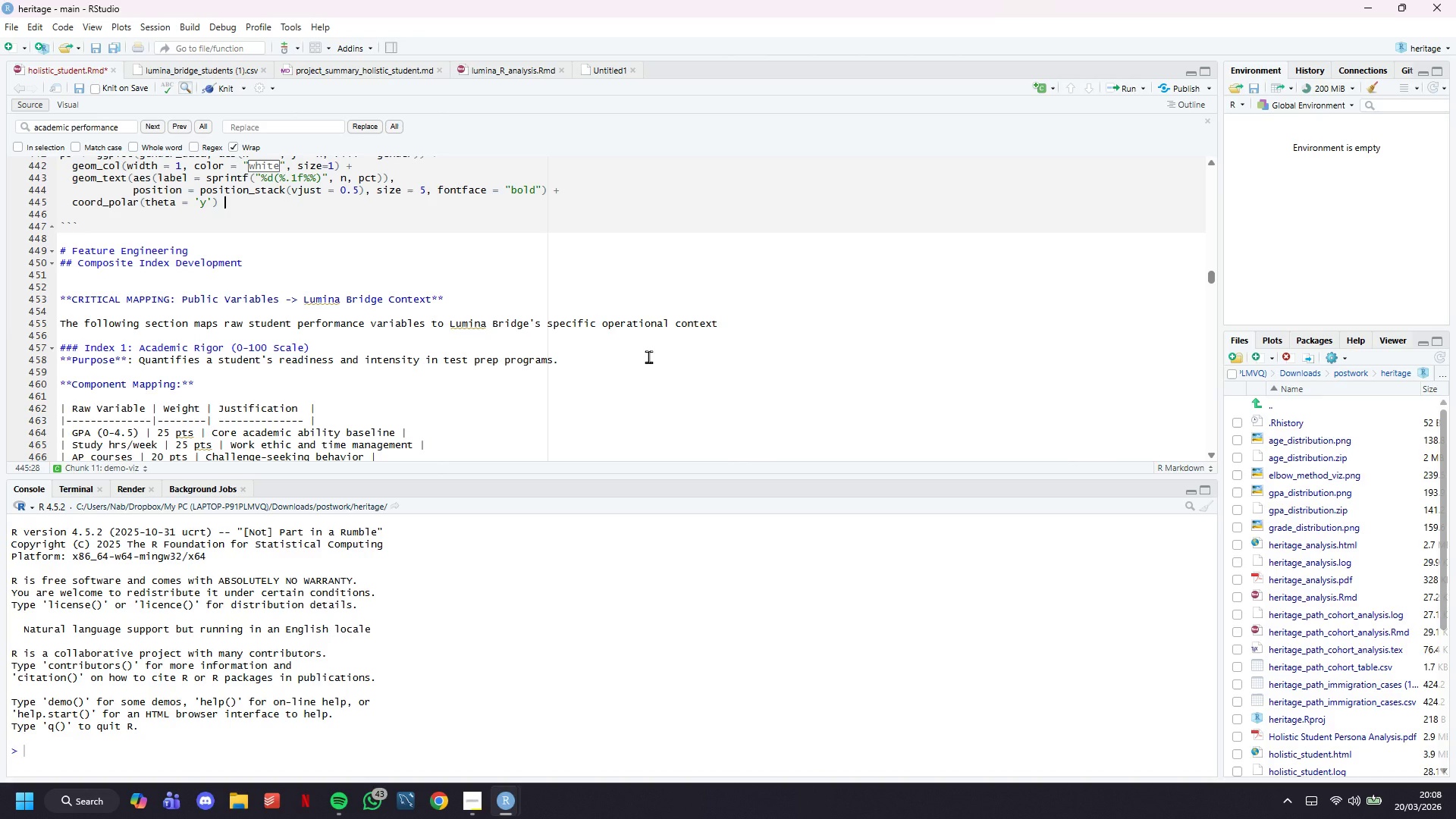 
key(Shift+Equal)
 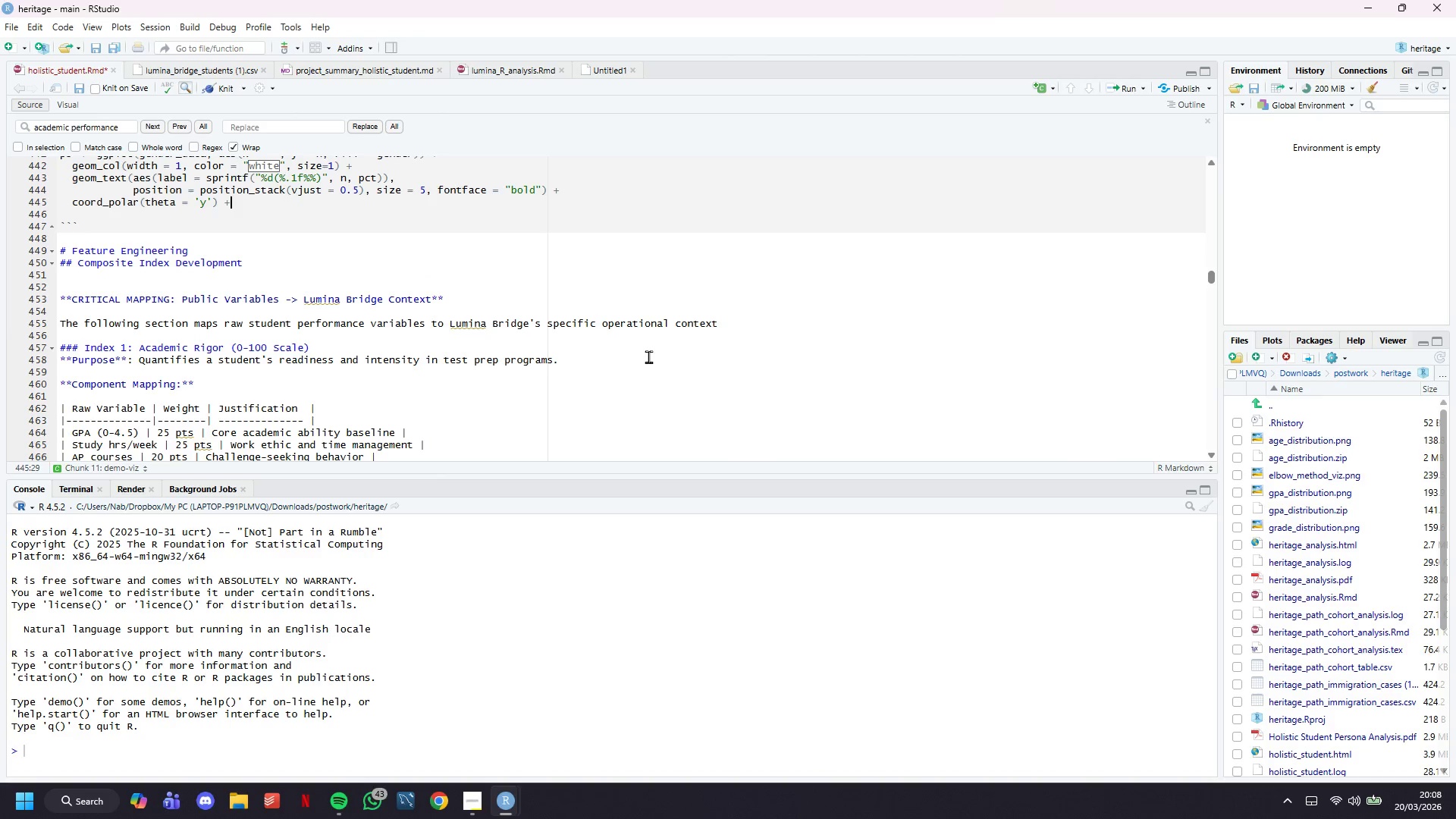 
key(Enter)
 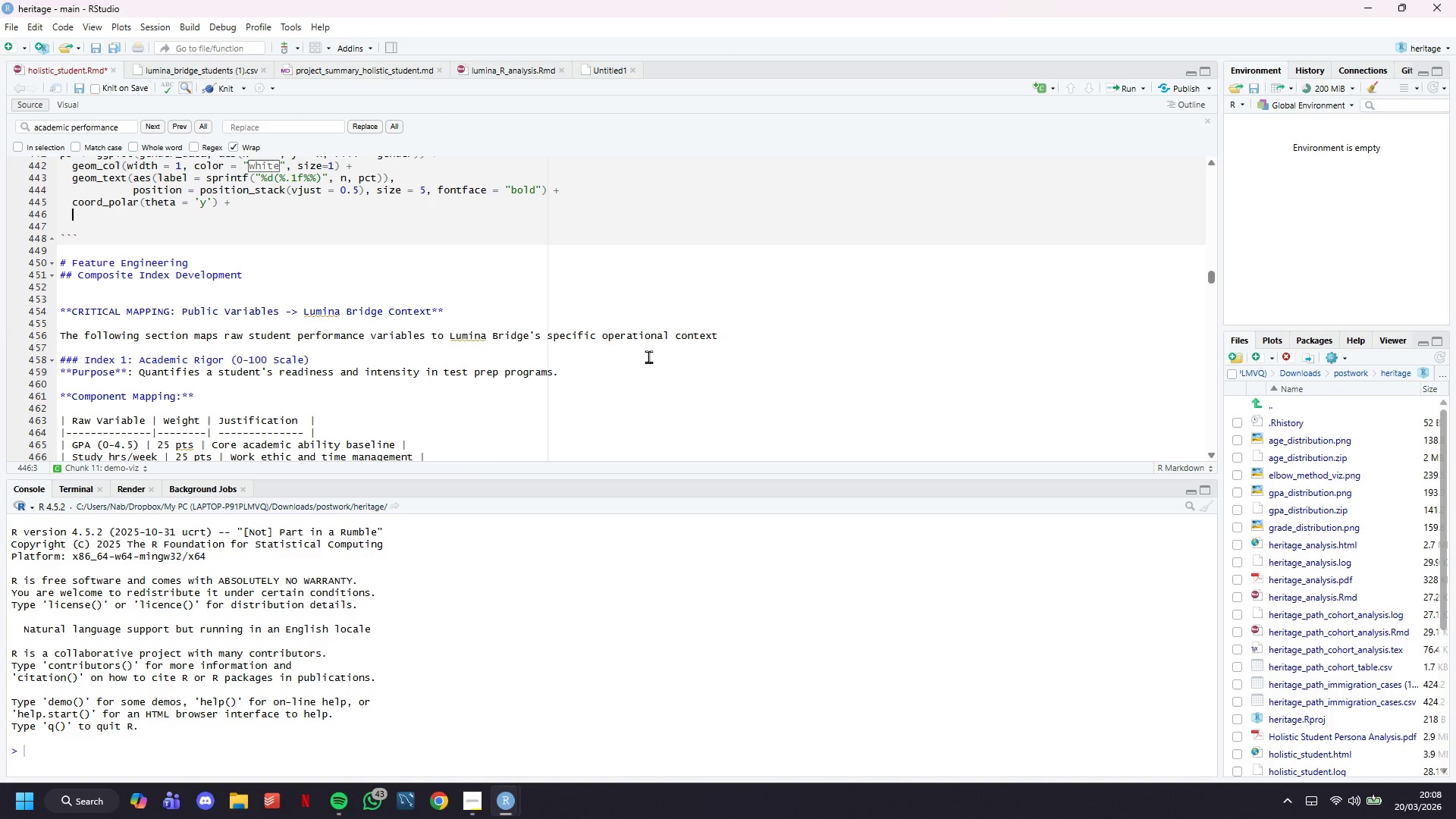 
type(scale_fill_manual(values = c("F)
 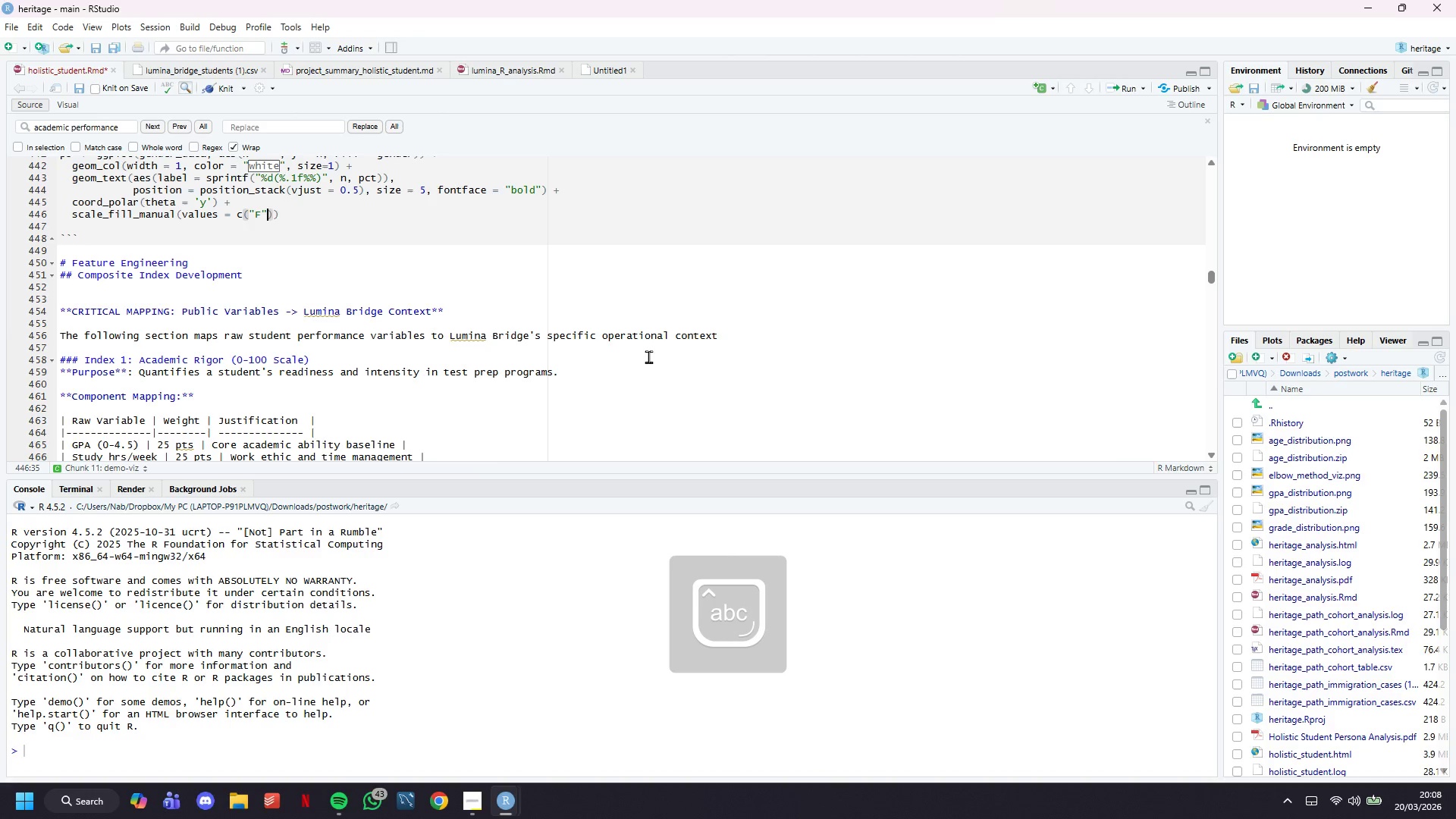 
 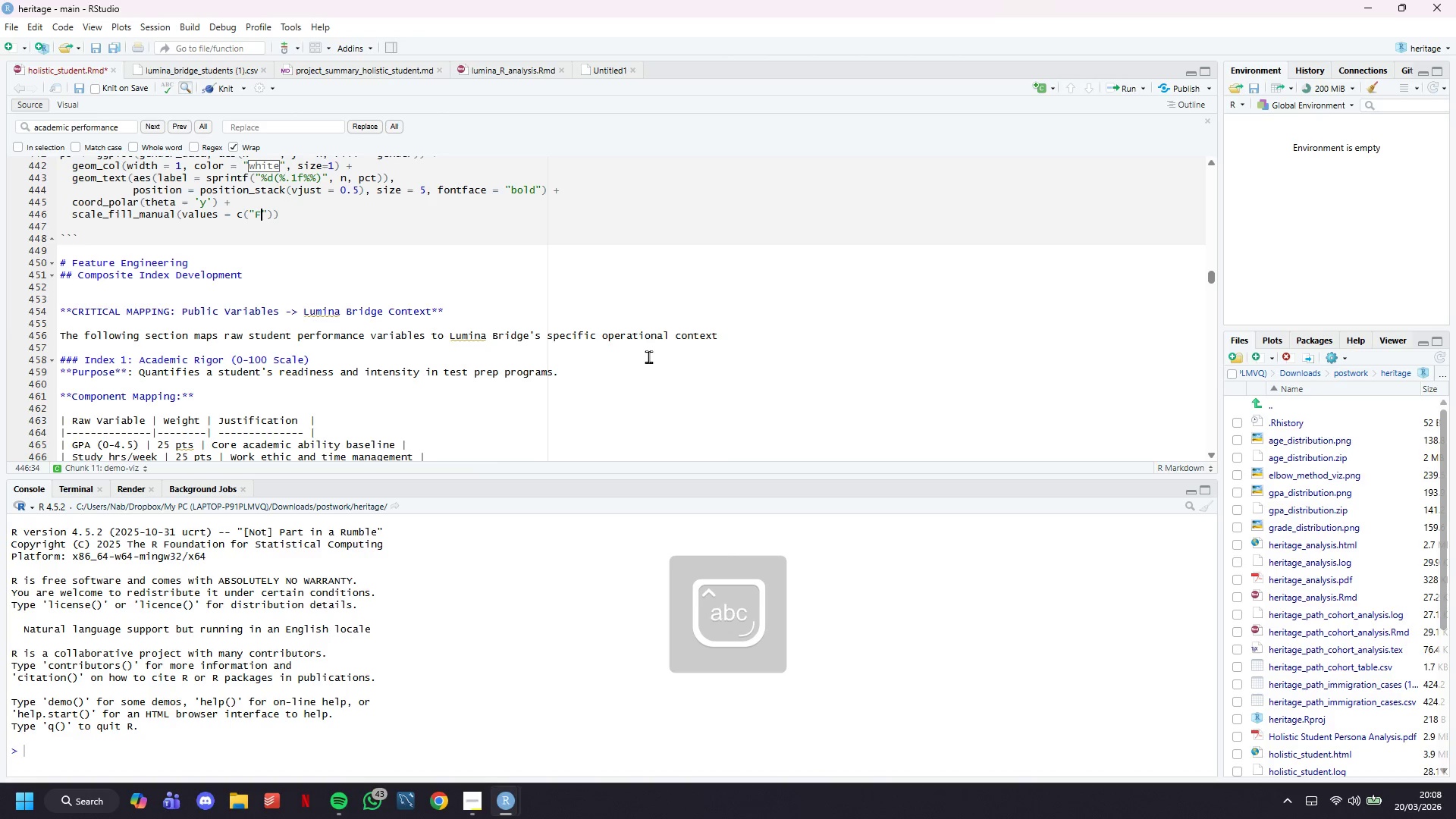 
key(ArrowRight)
 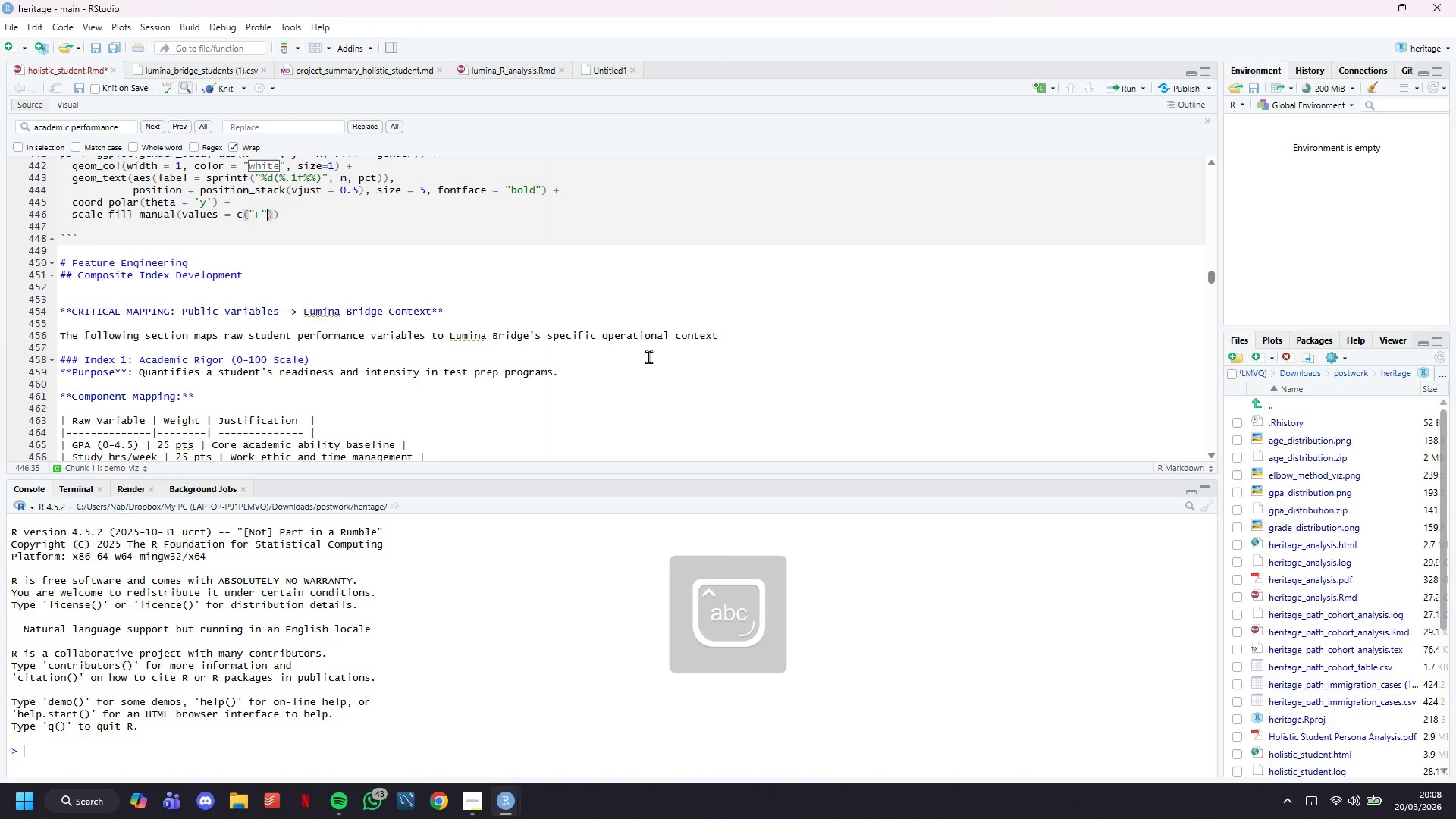 
type( = lumina_teal, "M)
 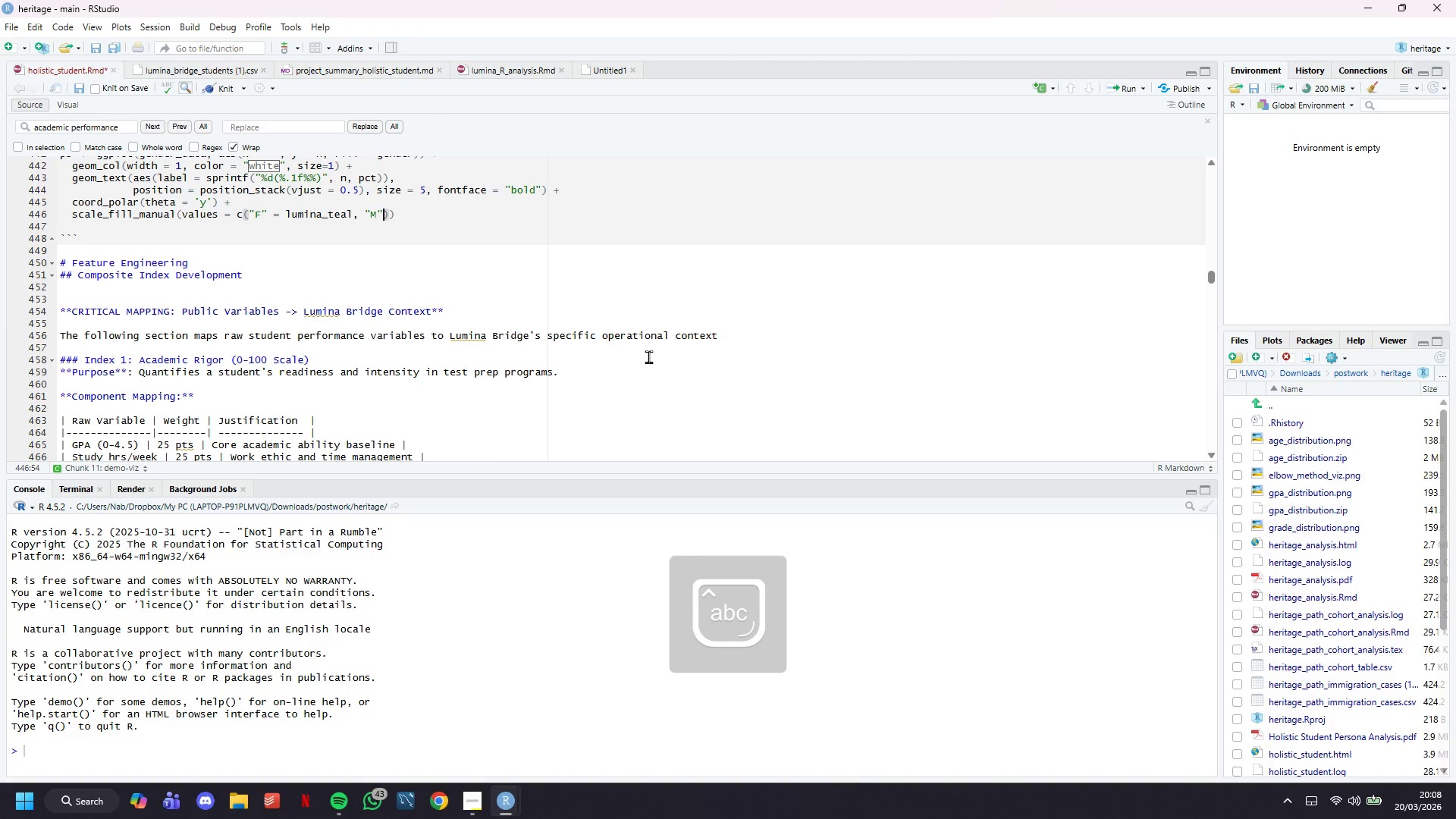 
 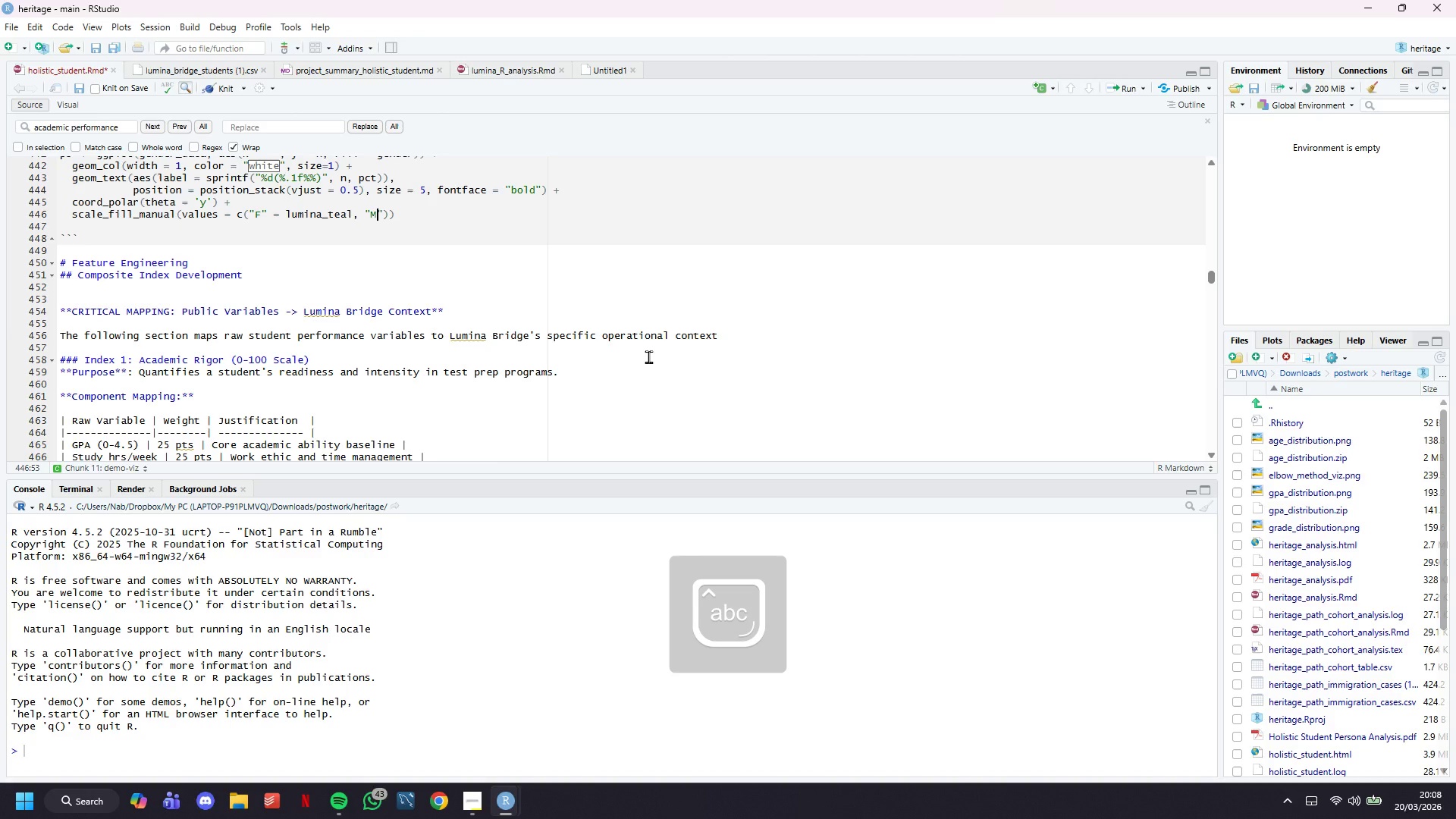 
key(ArrowRight)
 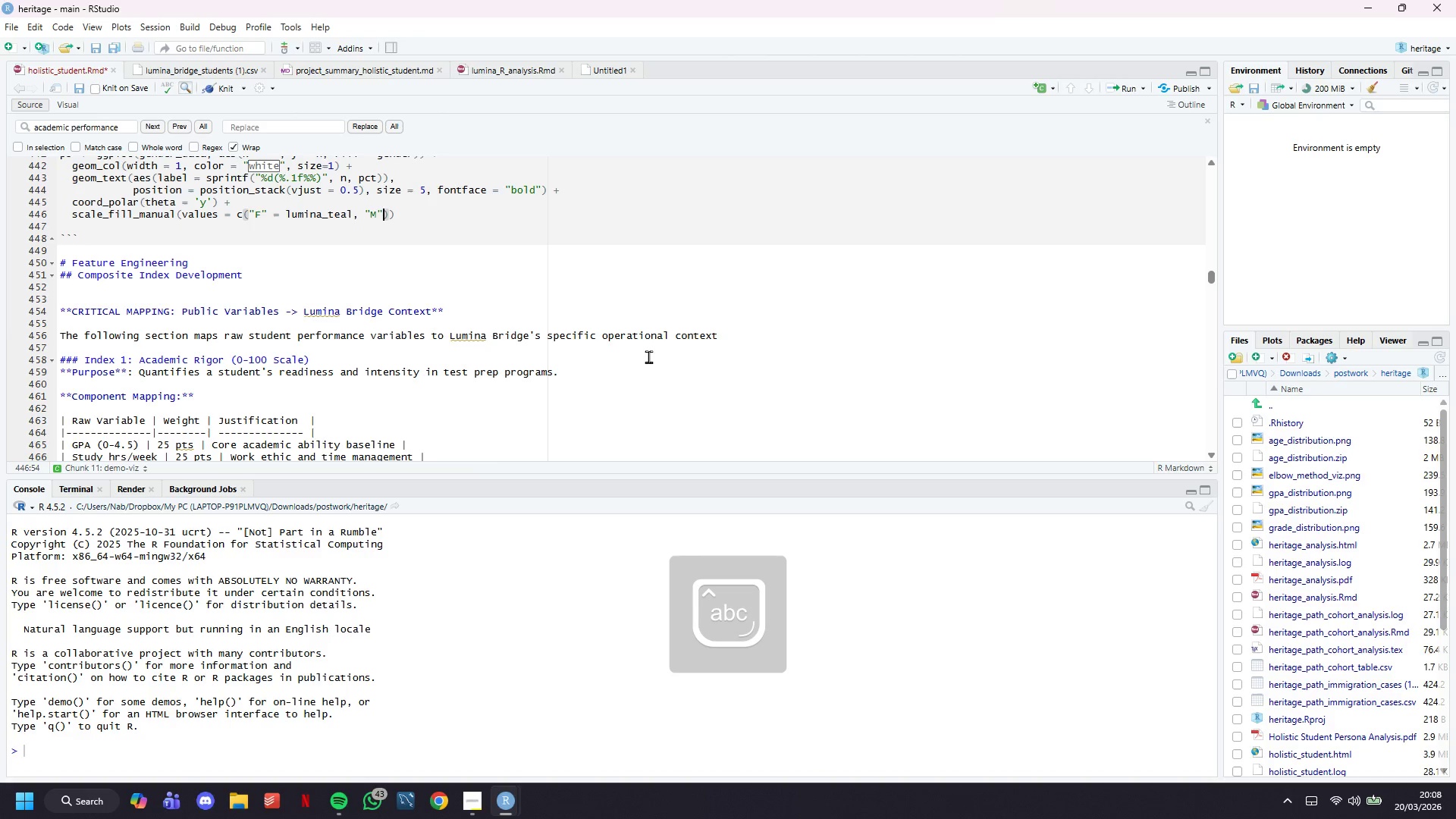 
type( = lumina_purple)
 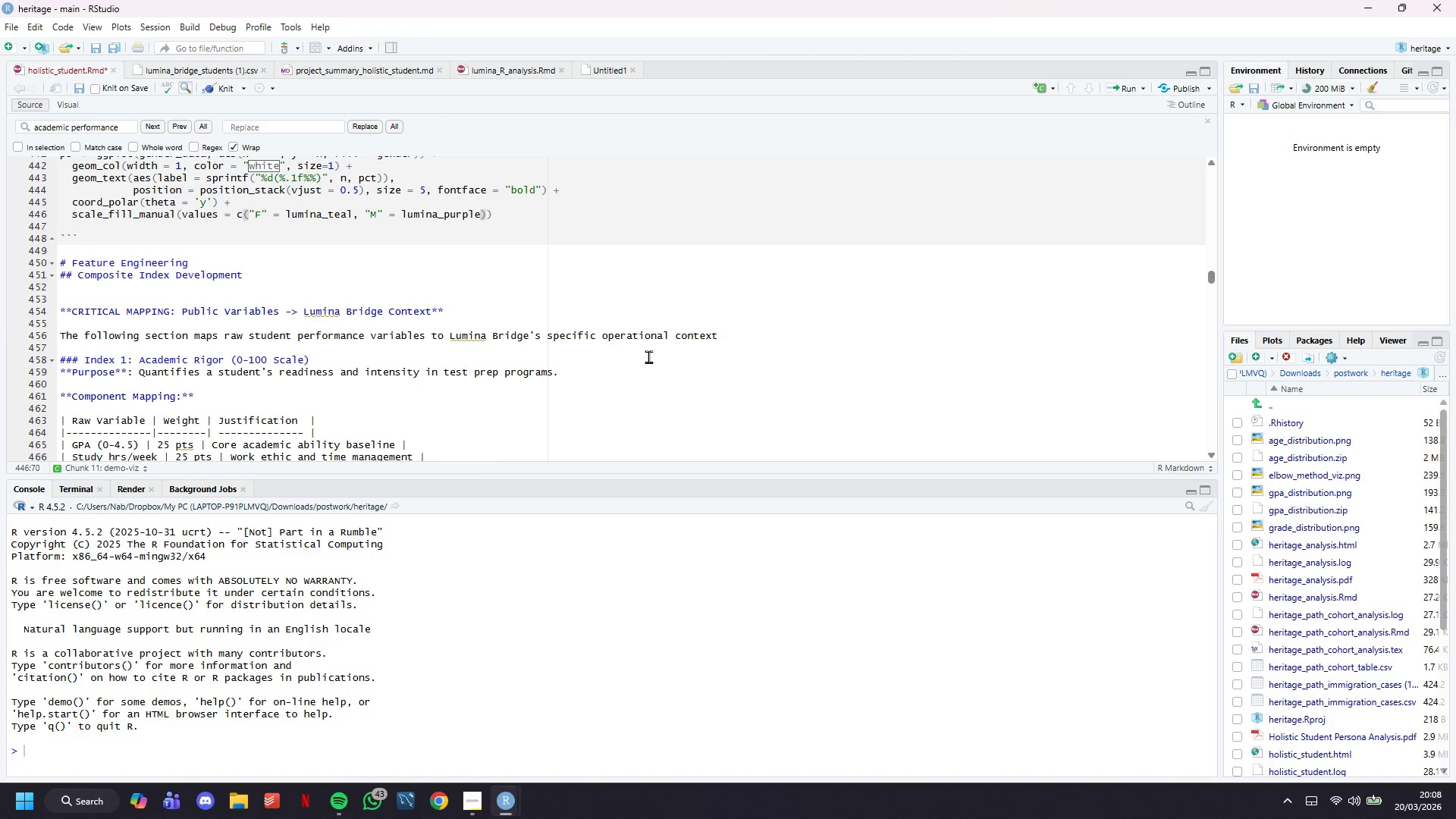 
key(ArrowRight)
 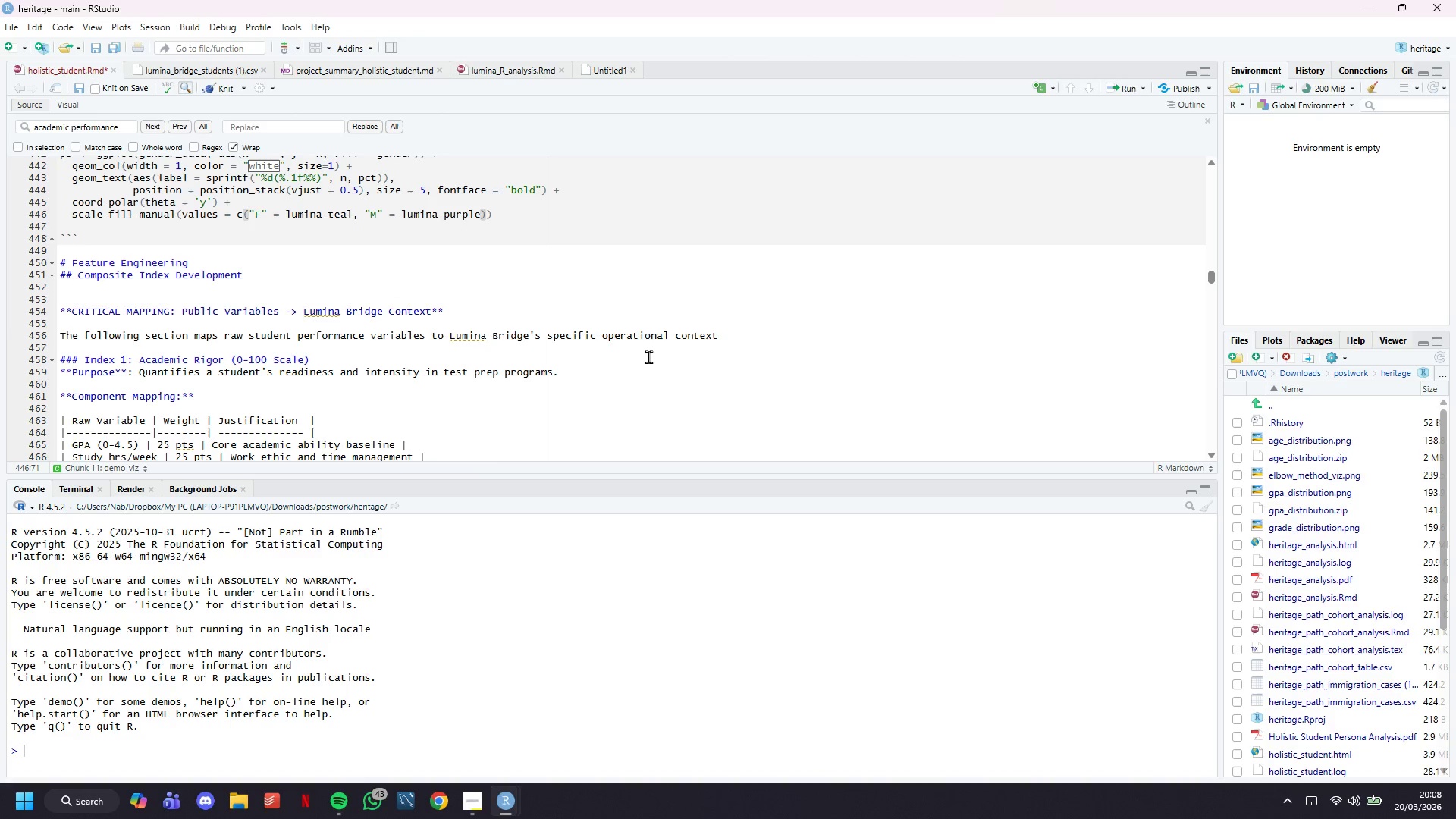 
key(Comma)
 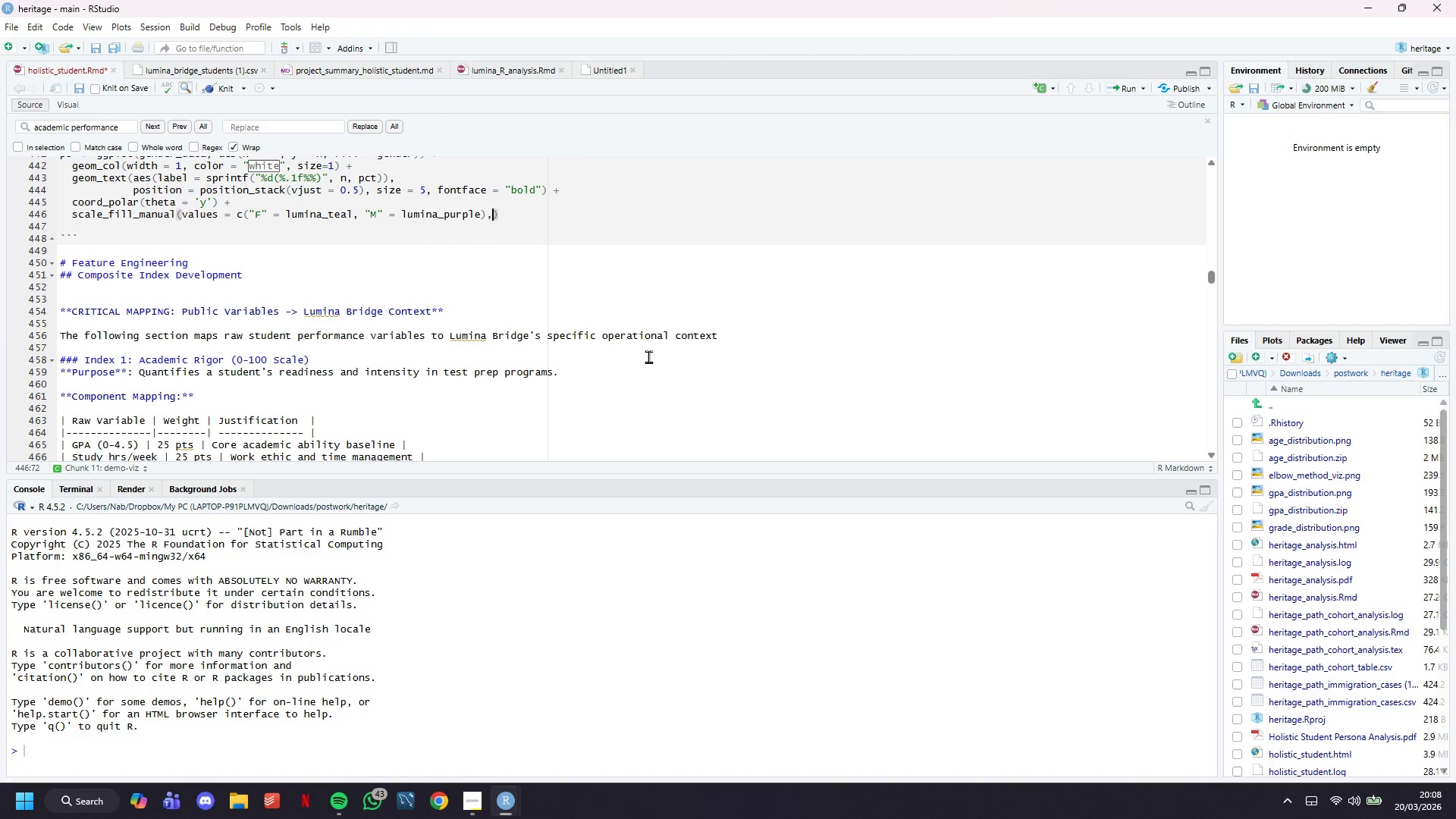 
key(Enter)
 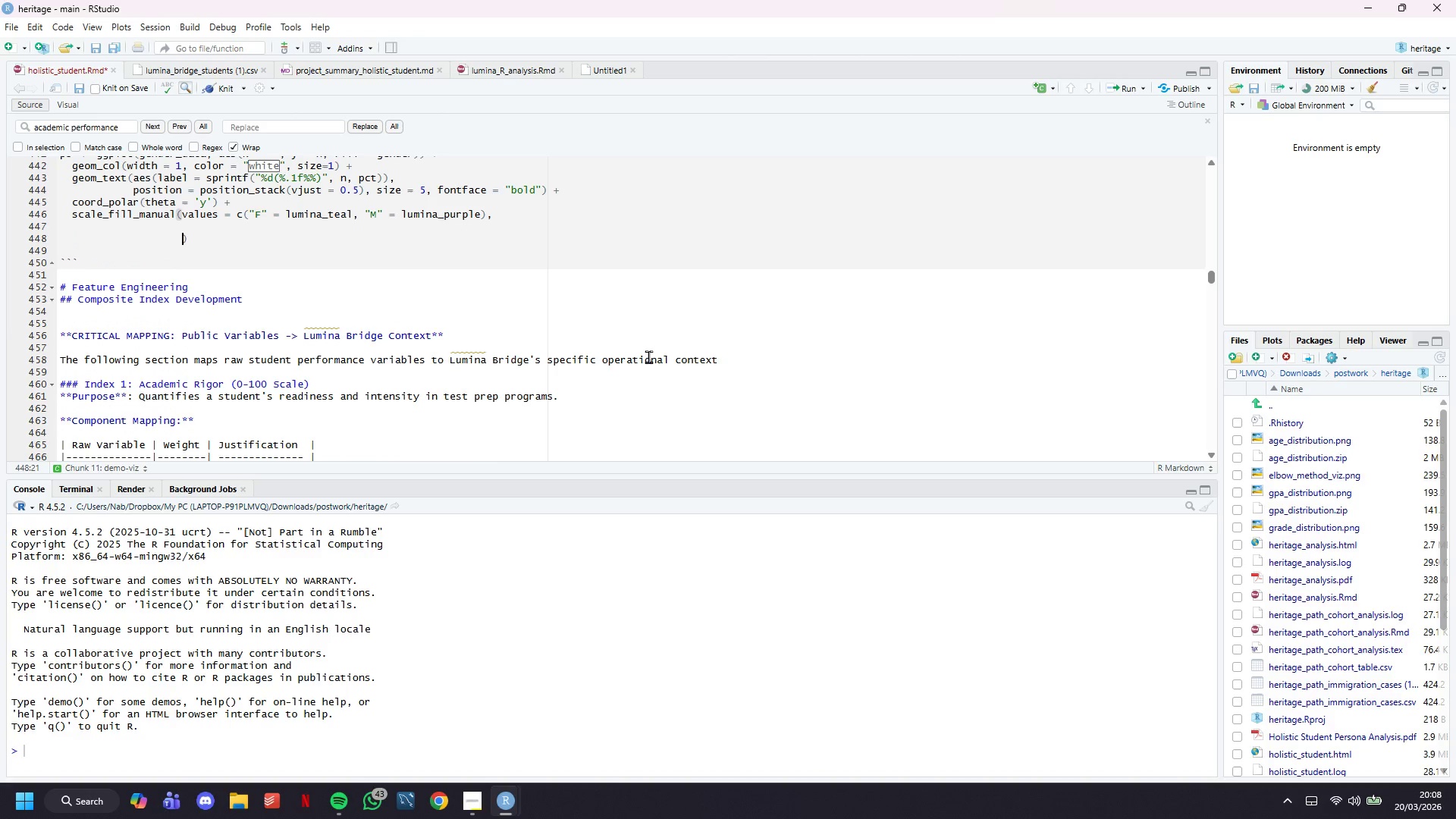 
key(Enter)
 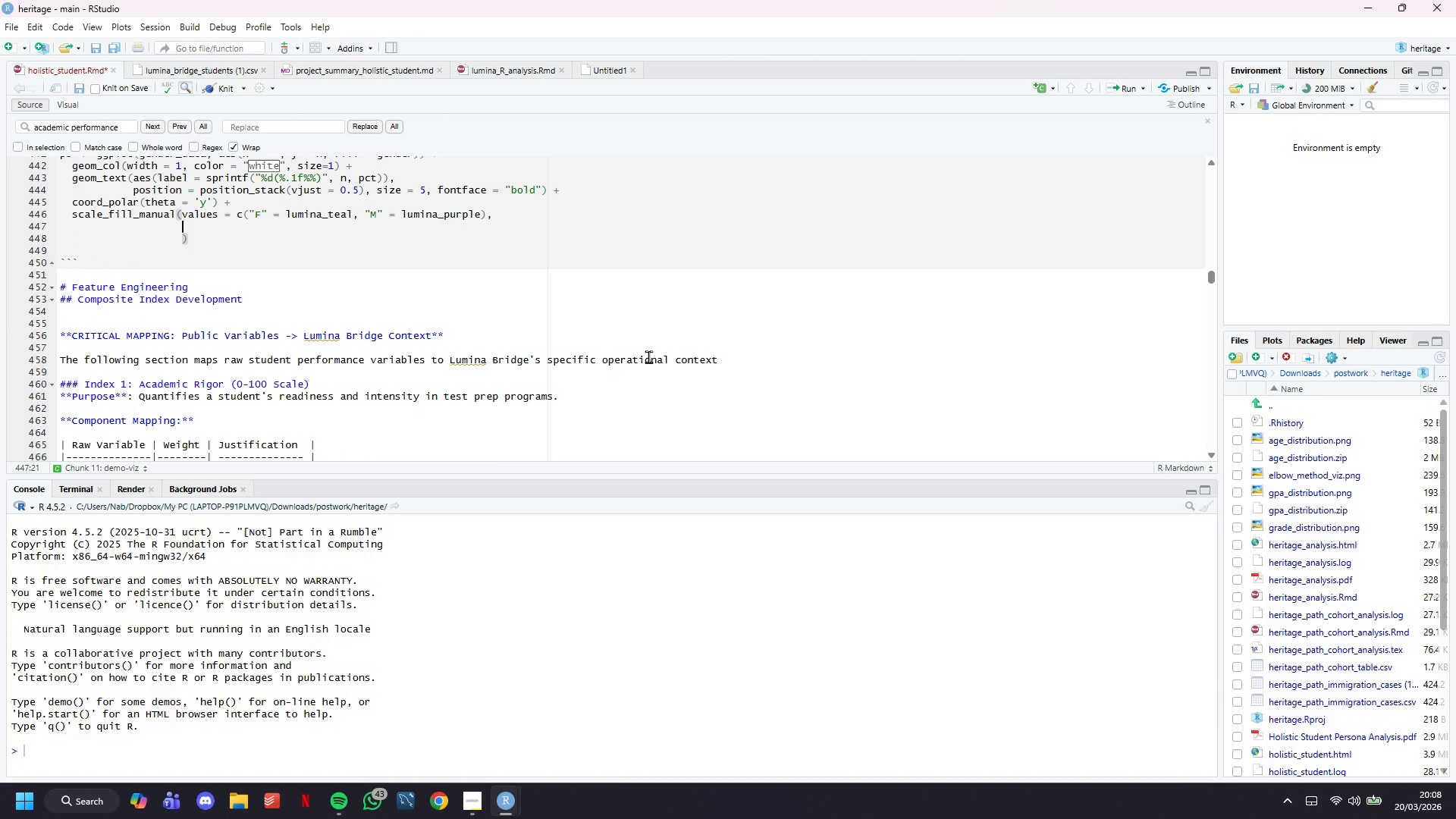 
key(ArrowUp)
 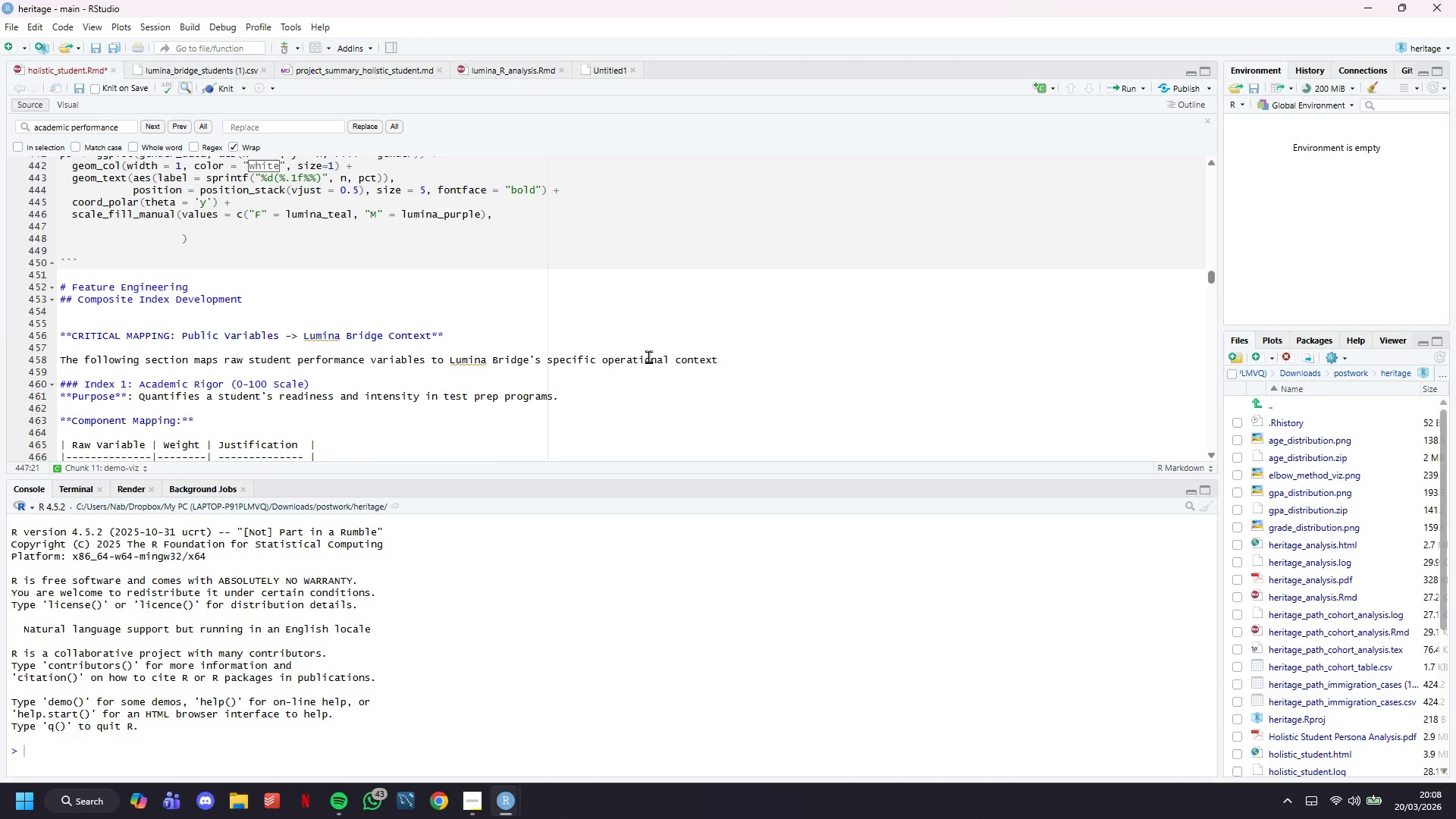 
type(labels = c("Female)
 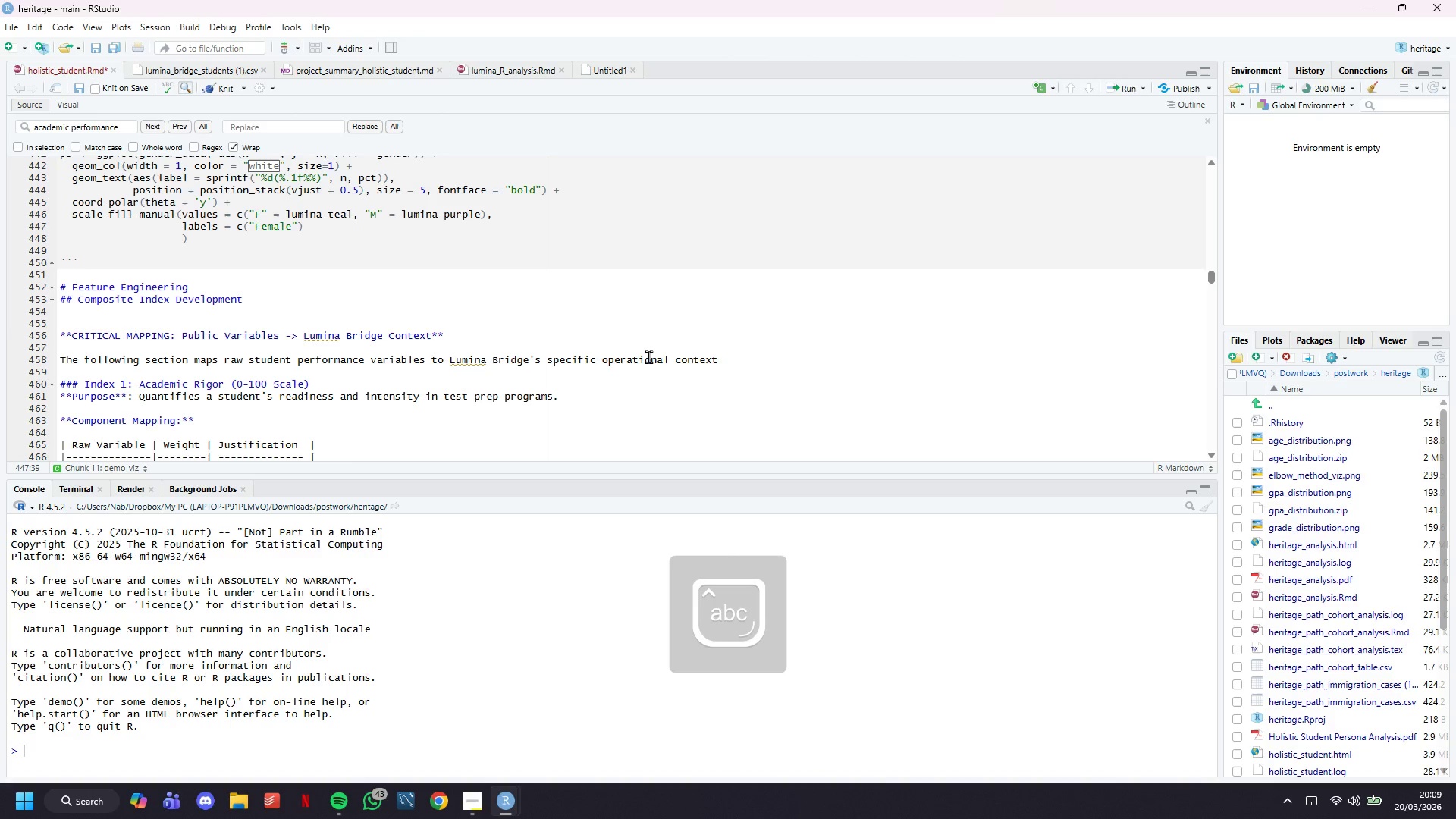 
key(ArrowRight)
 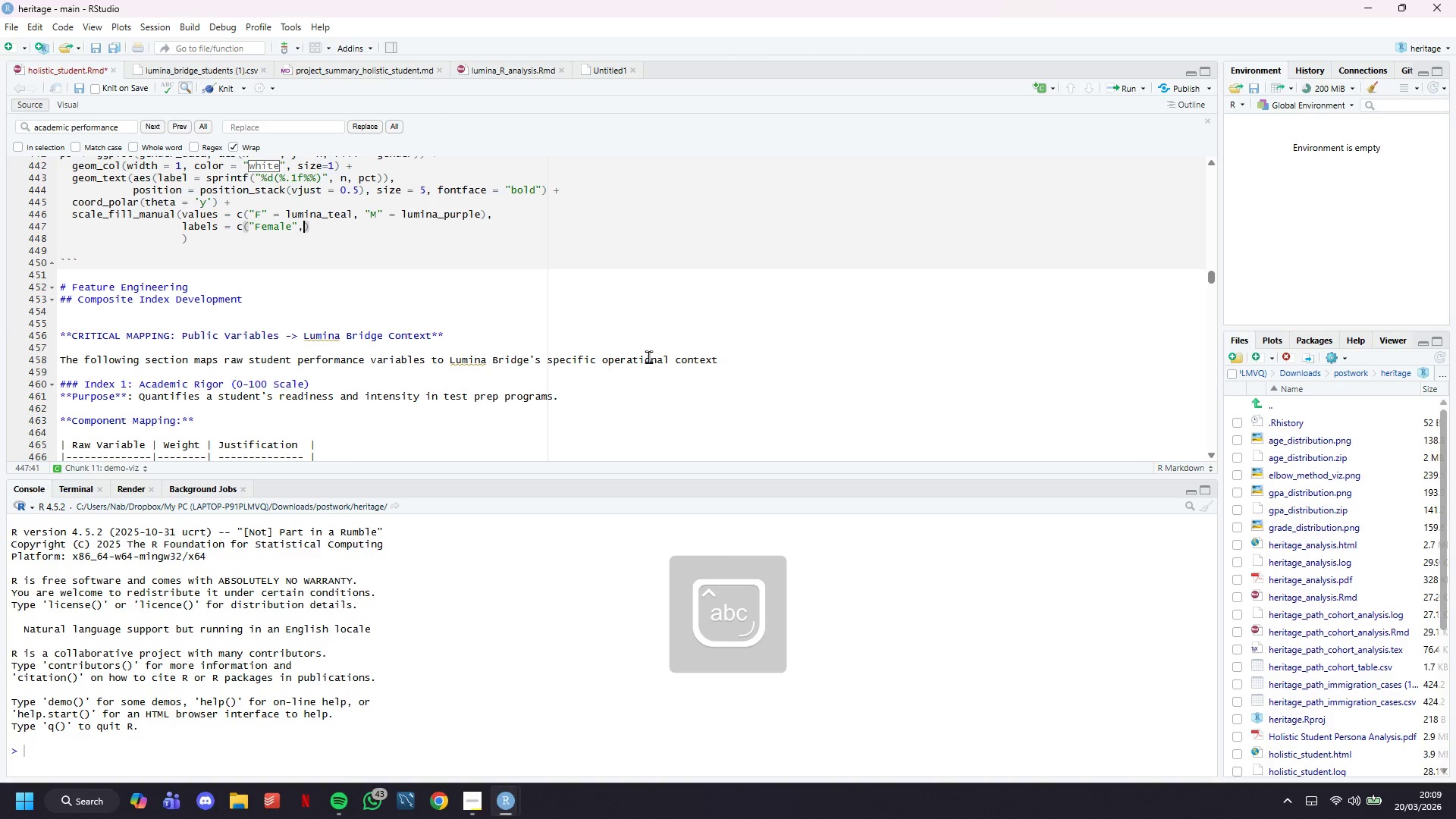 
type(, "Male)
 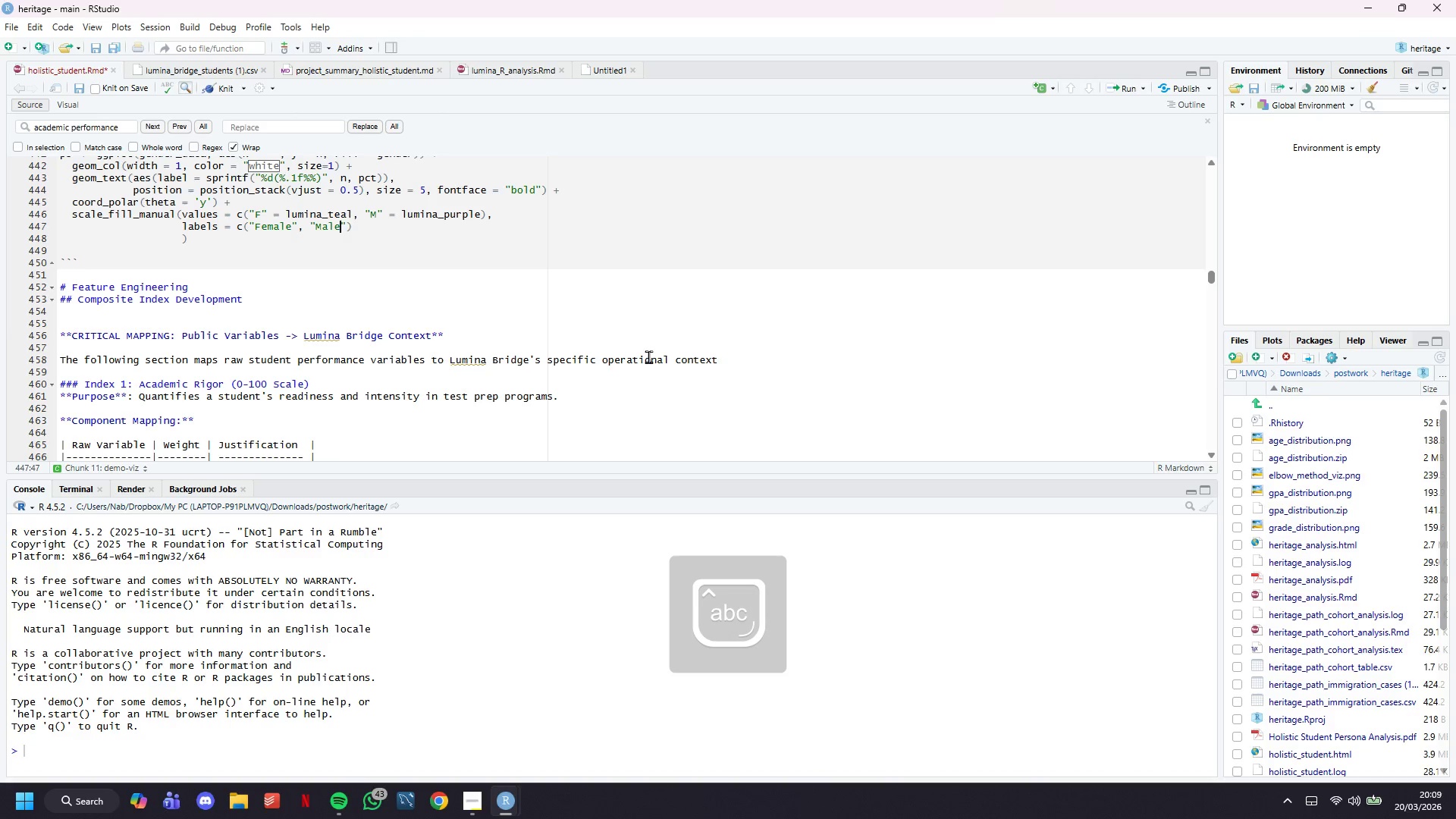 
key(ArrowRight)
 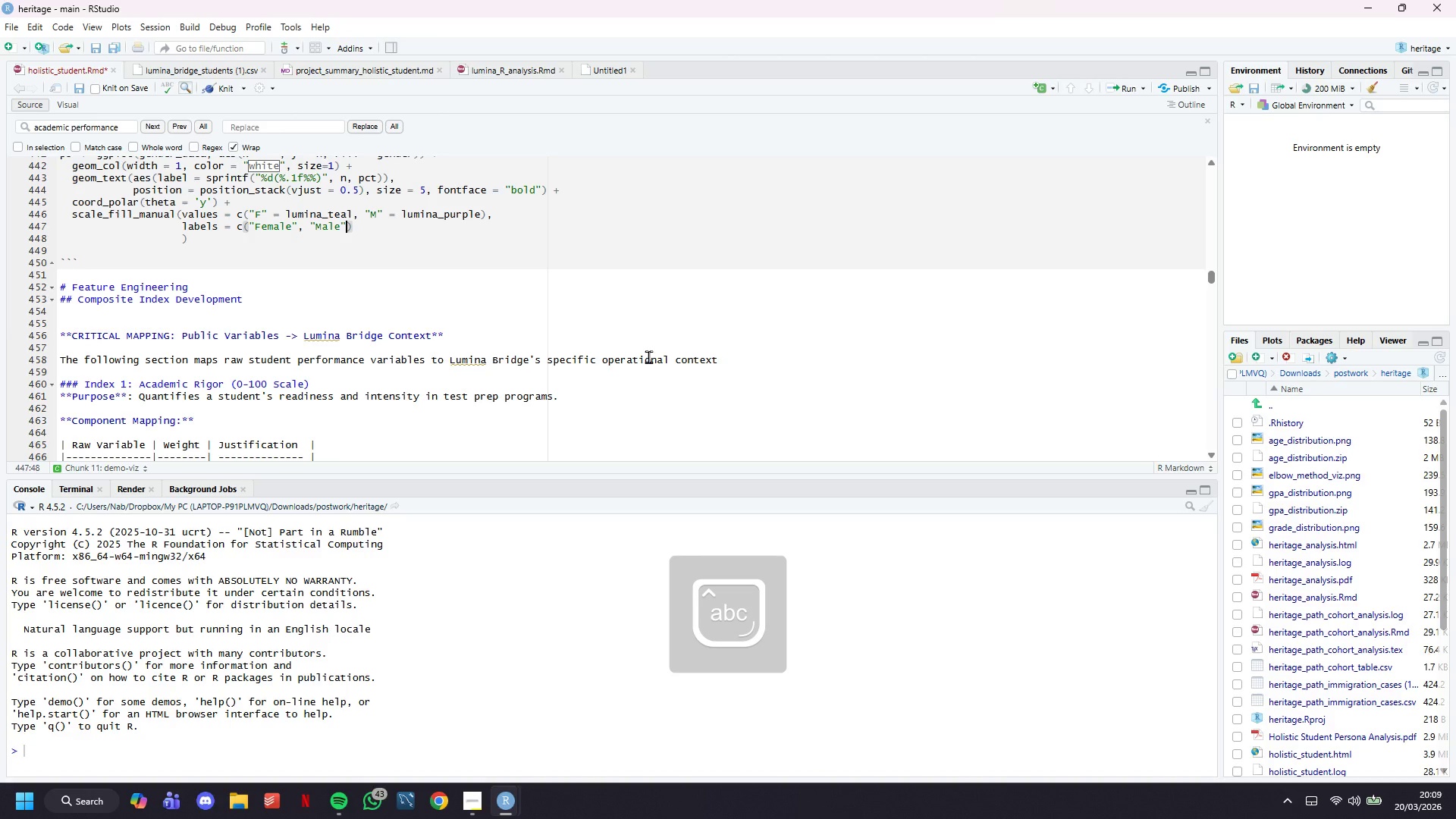 
key(ArrowRight)
 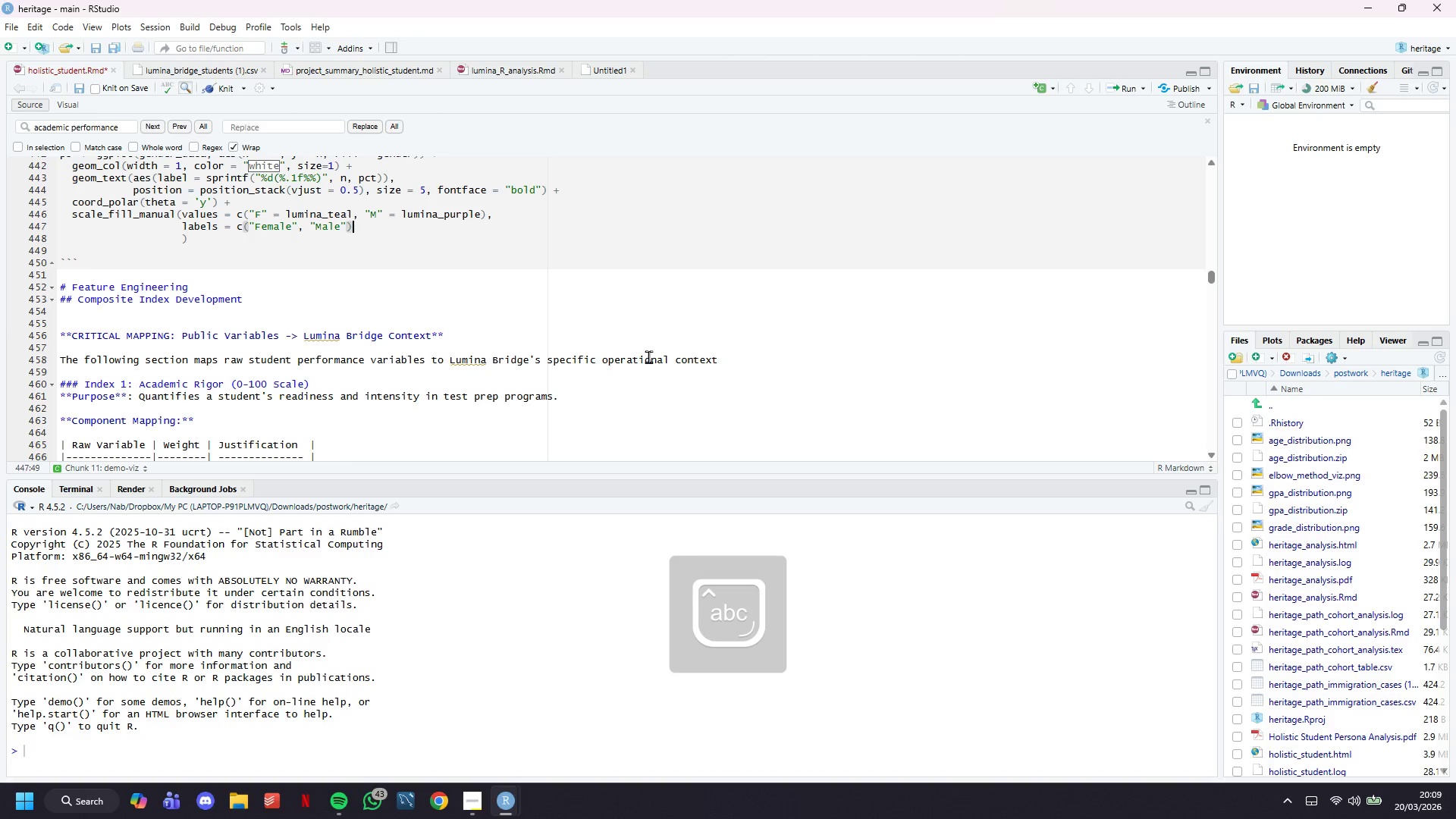 
key(ArrowDown)
 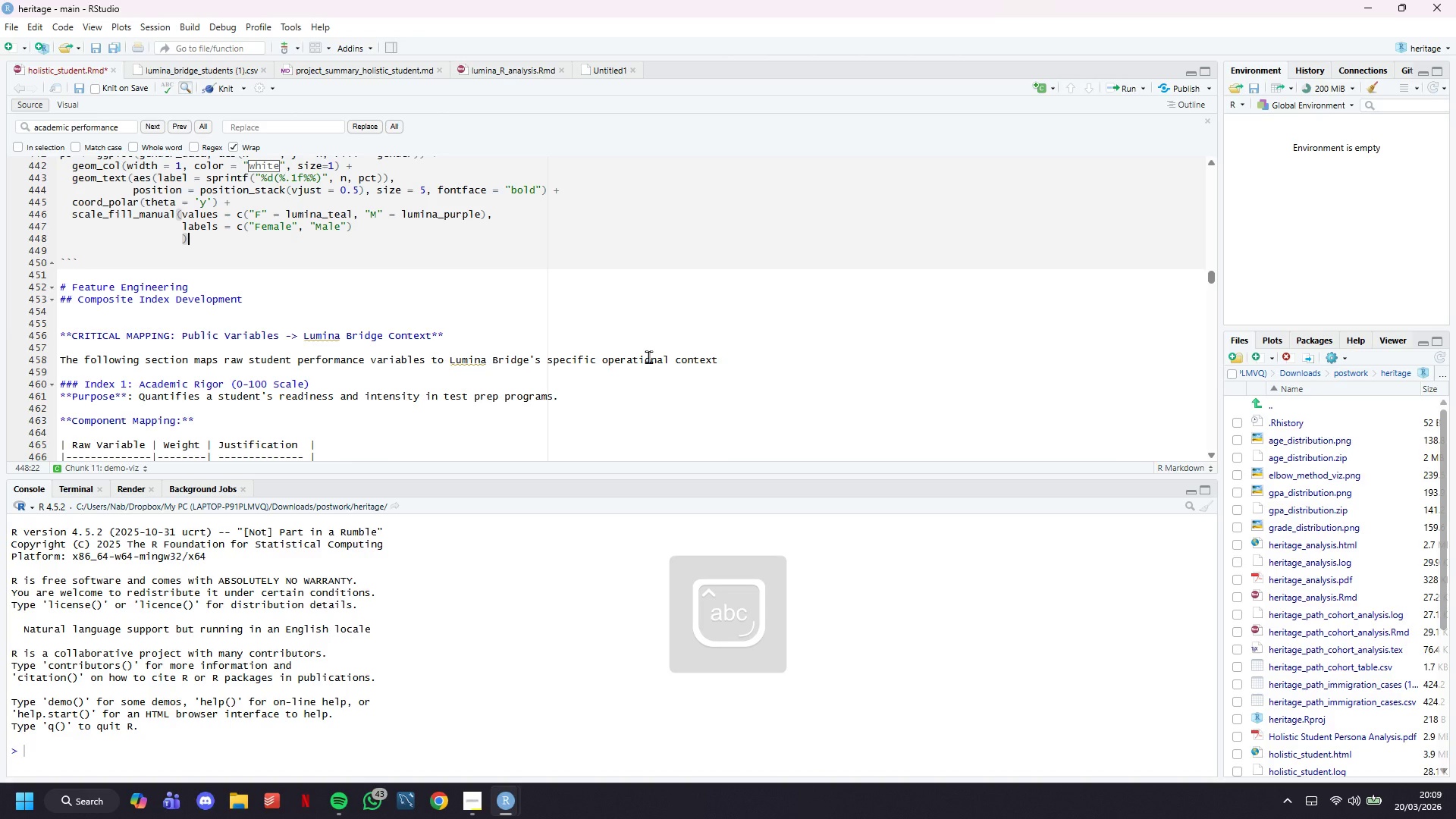 
key(ArrowLeft)
 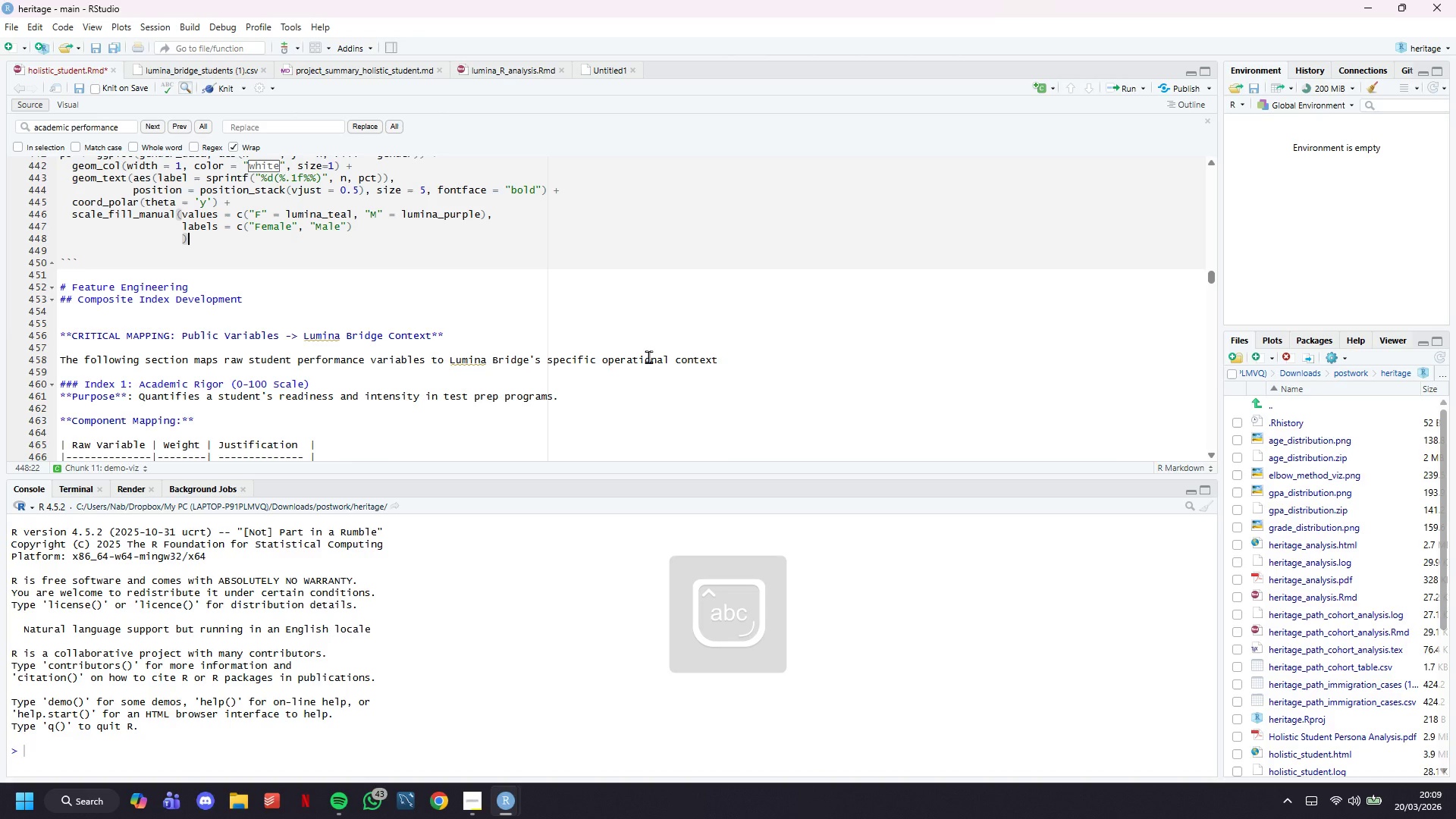 
key(Backspace)
 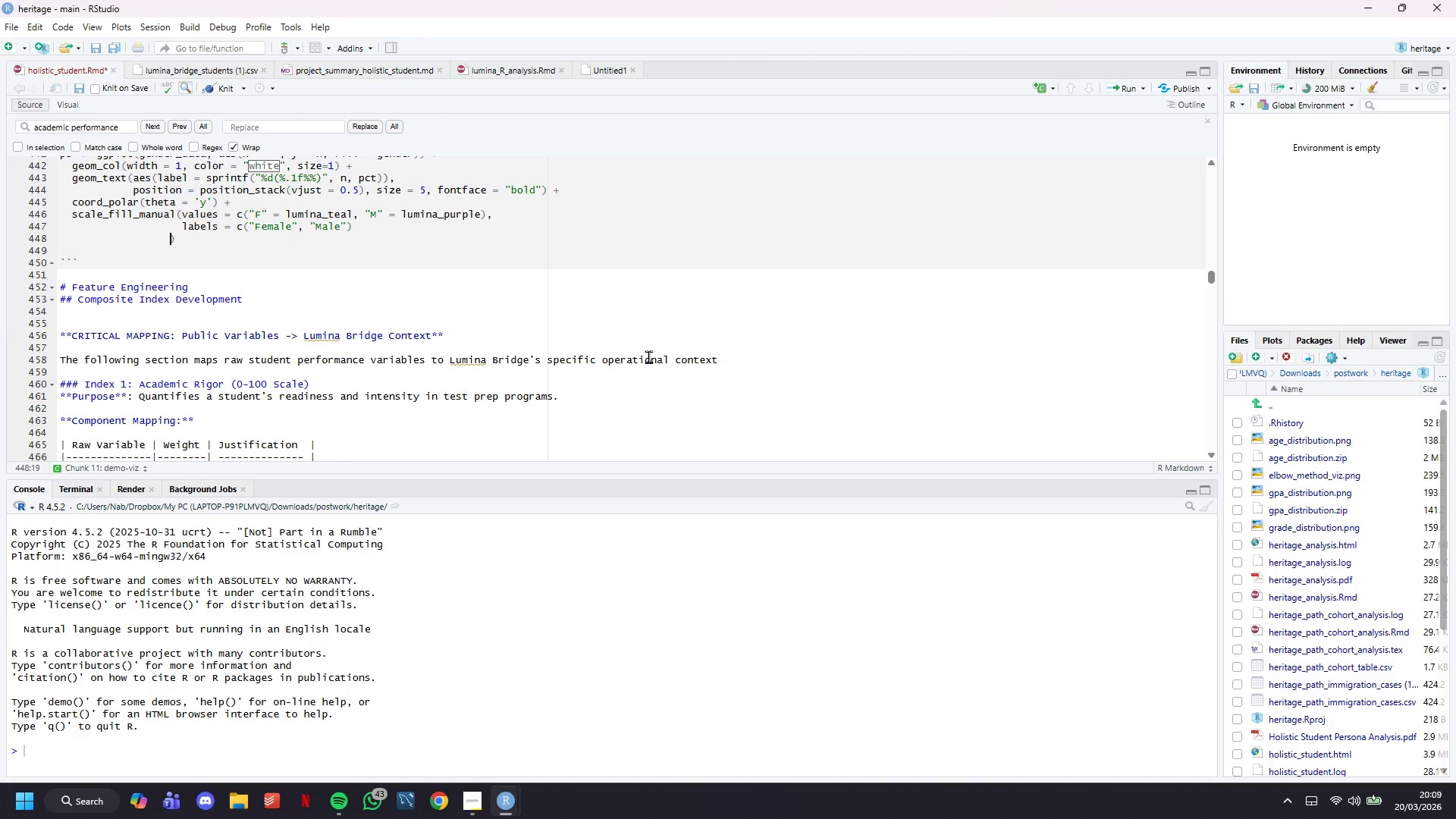 
key(Backspace)
 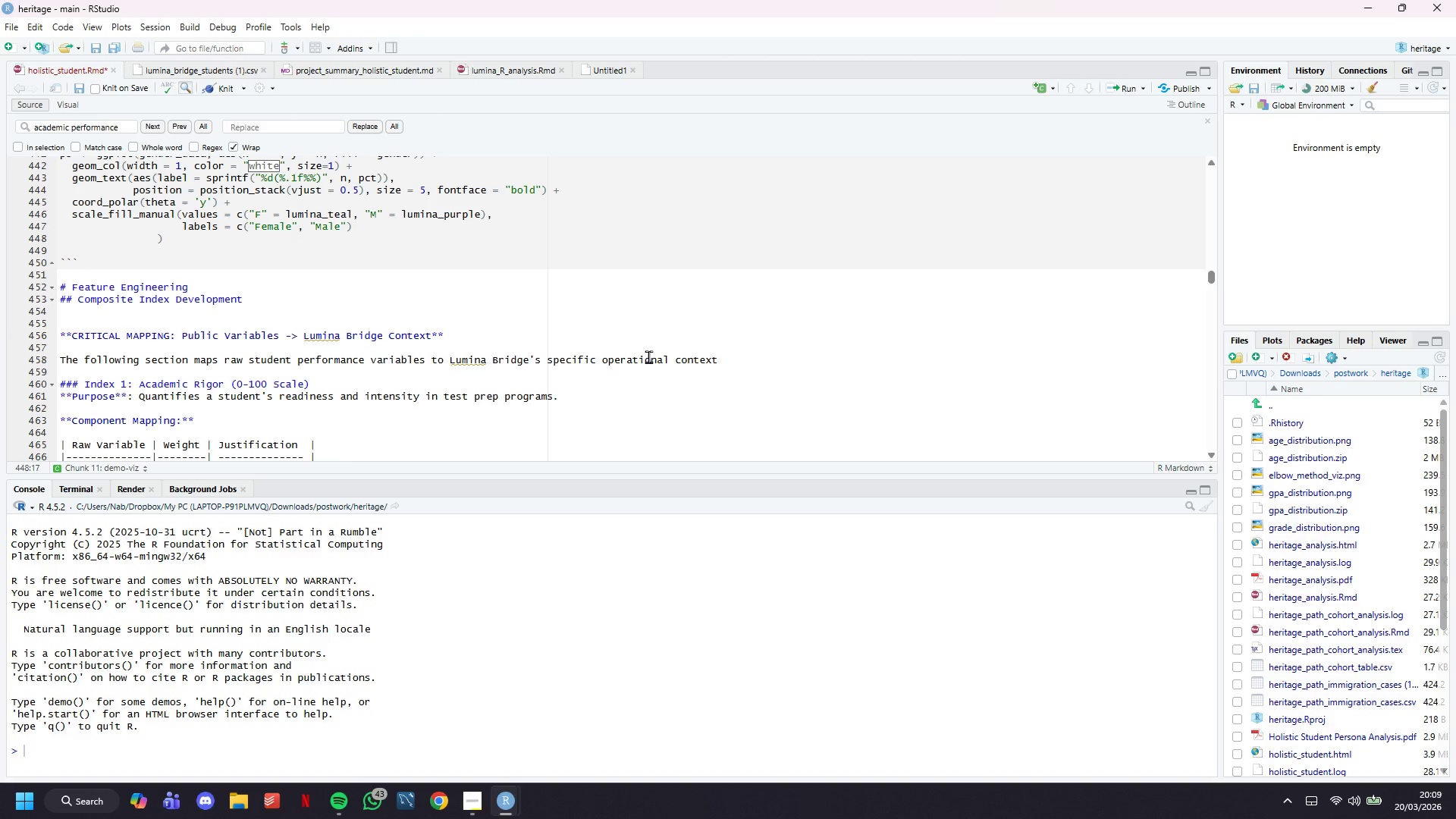 
key(Backspace)
 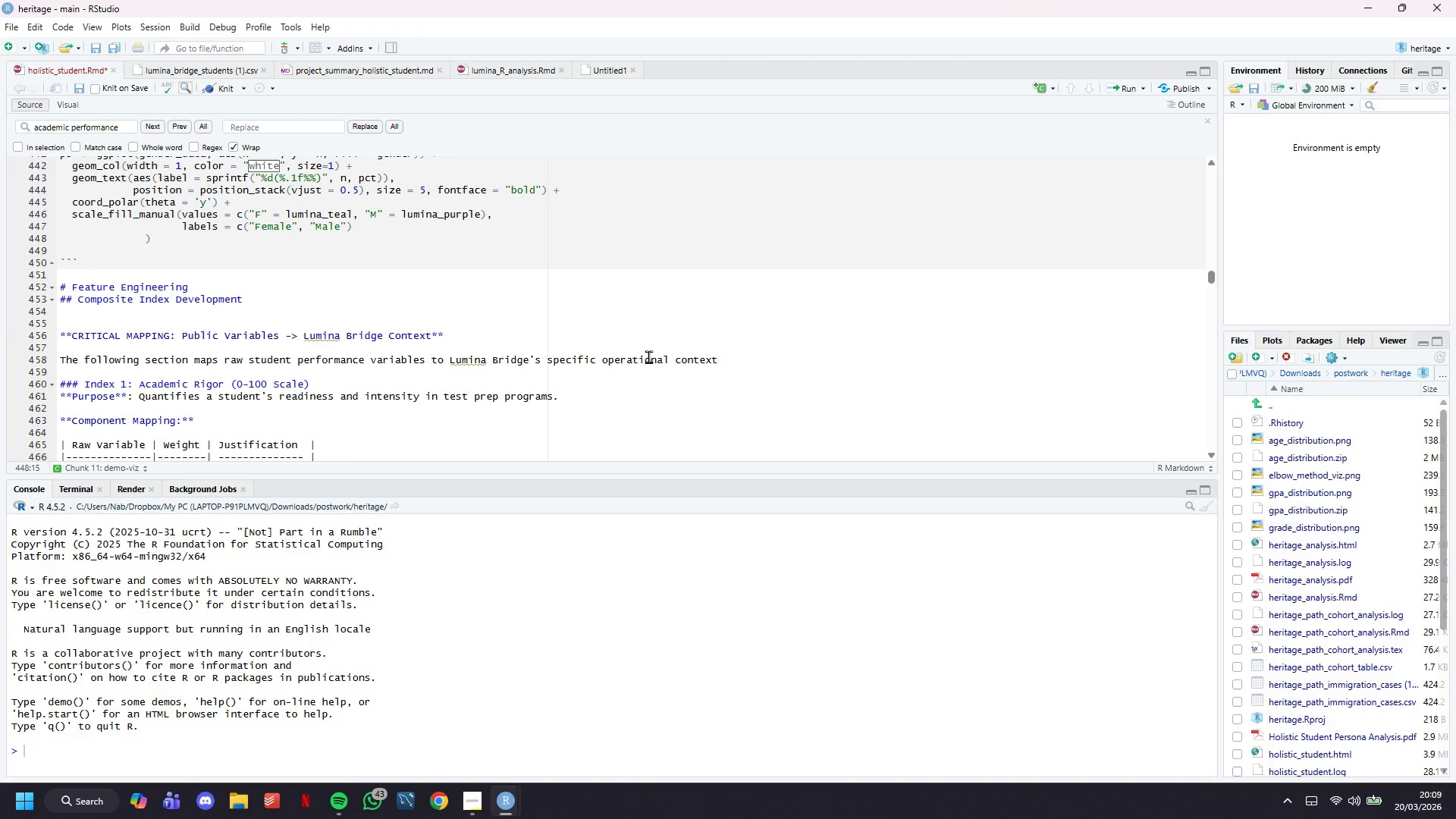 
key(Backspace)
 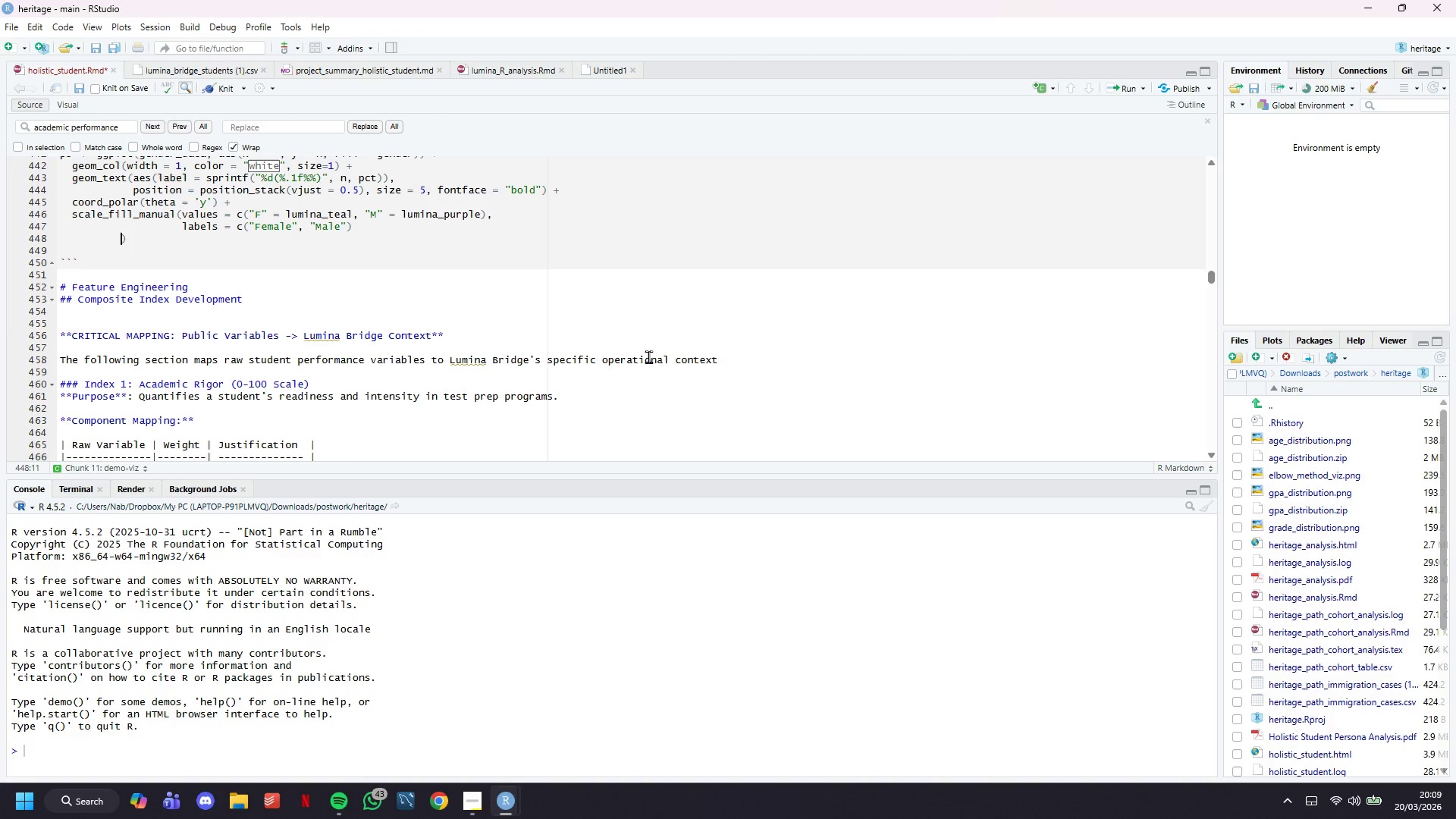 
key(Backspace)
 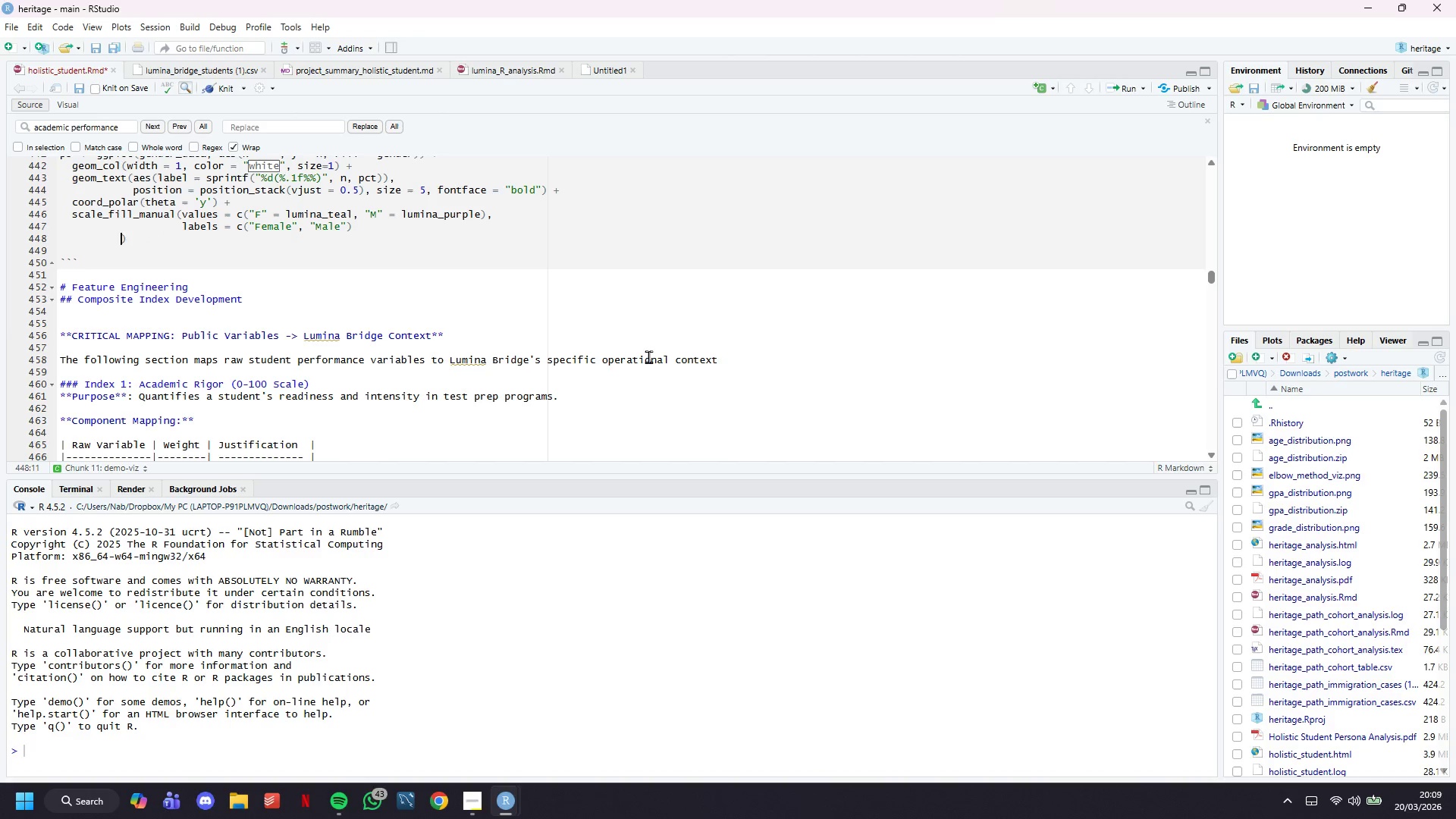 
key(Backspace)
 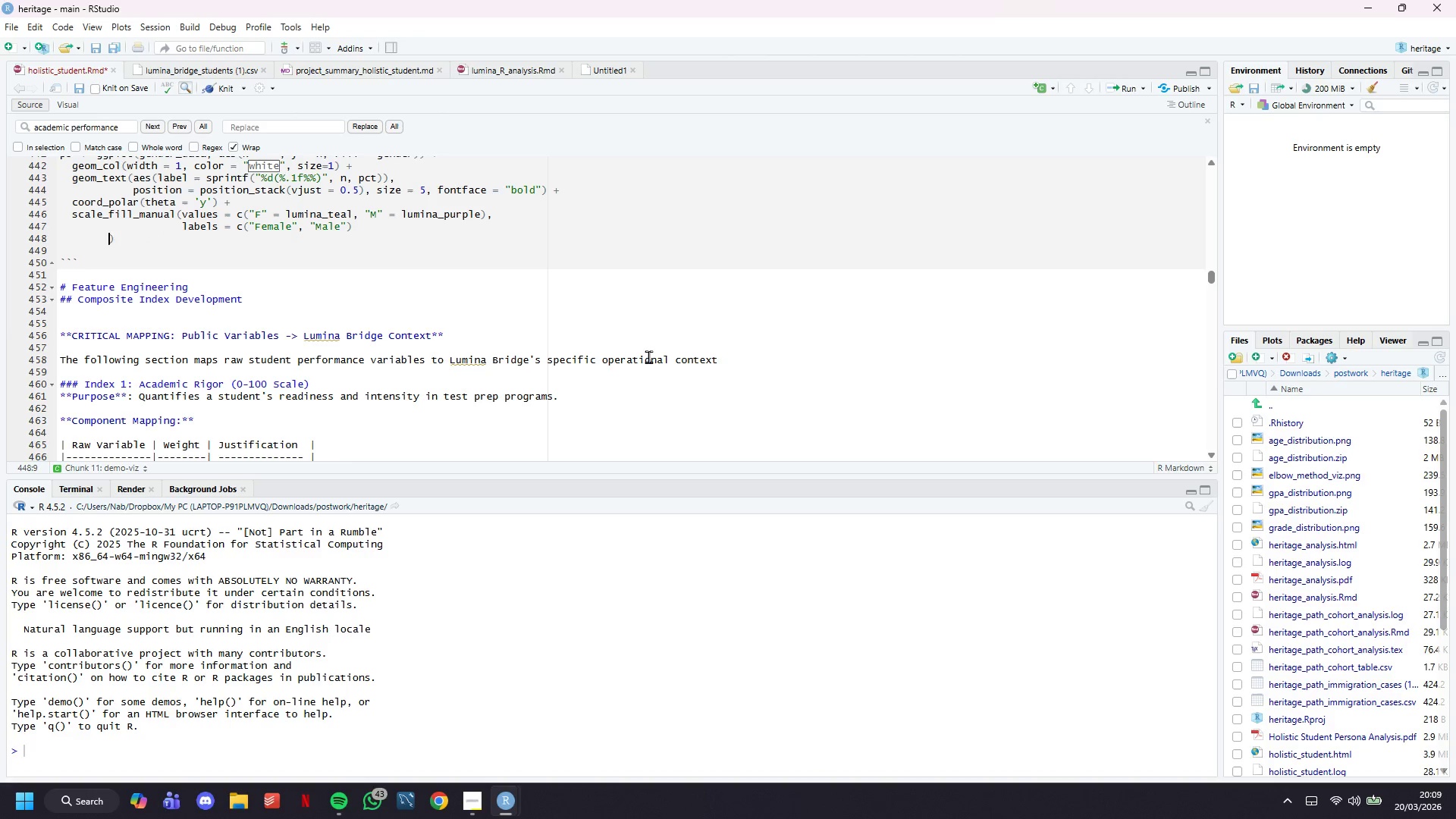 
key(Backspace)
 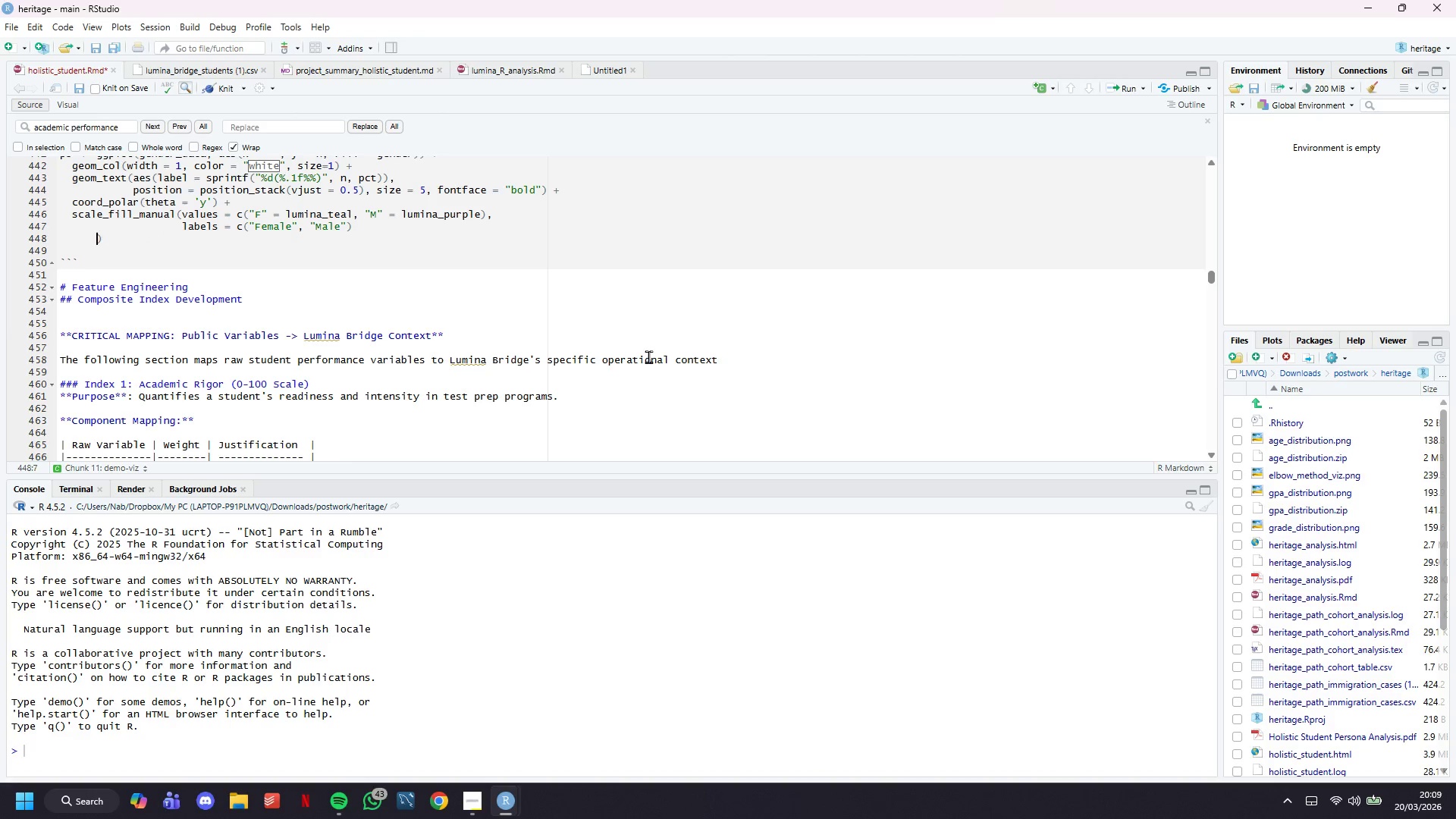 
key(Backspace)
 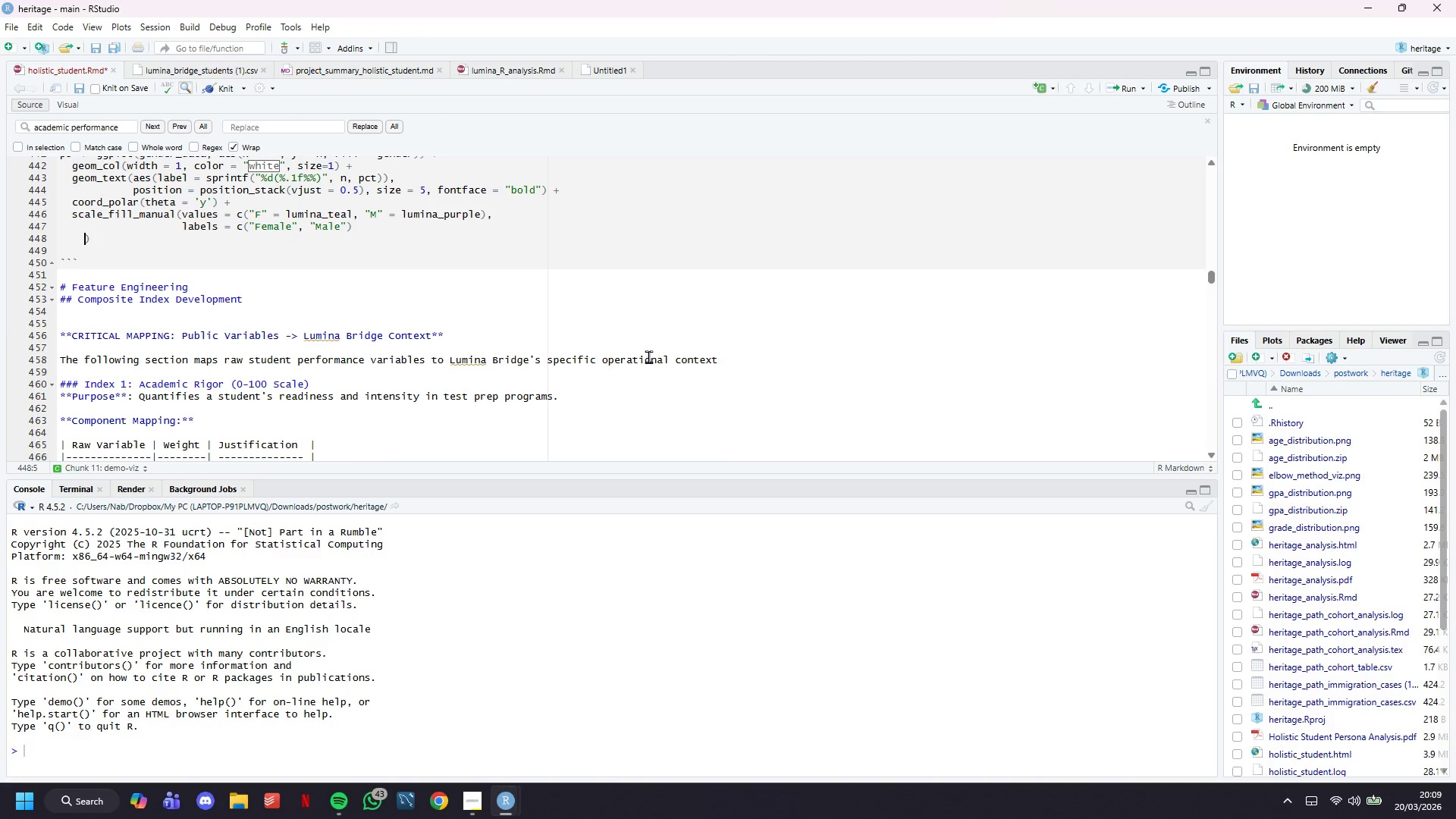 
key(Backspace)
 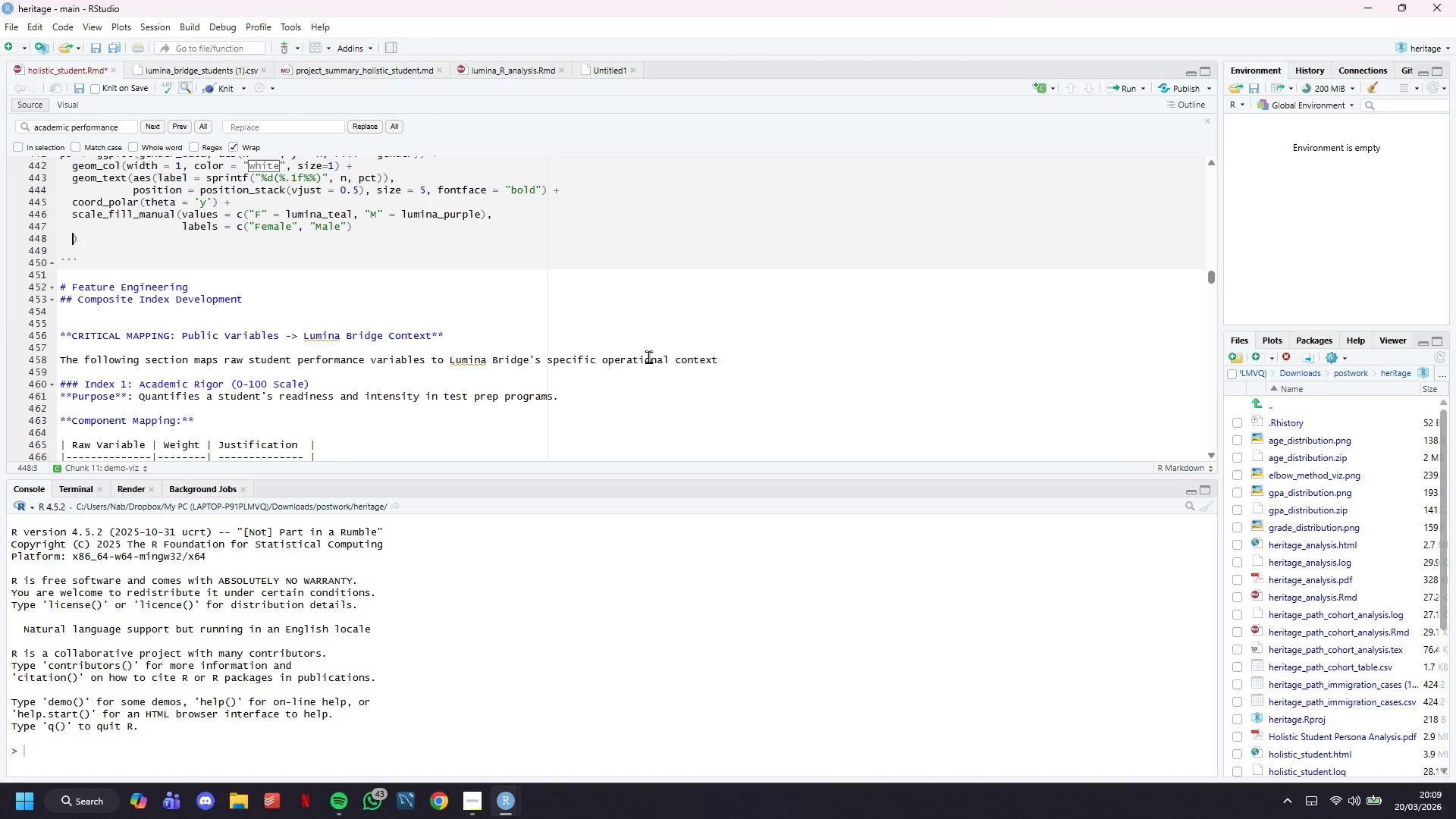 
key(Backspace)
 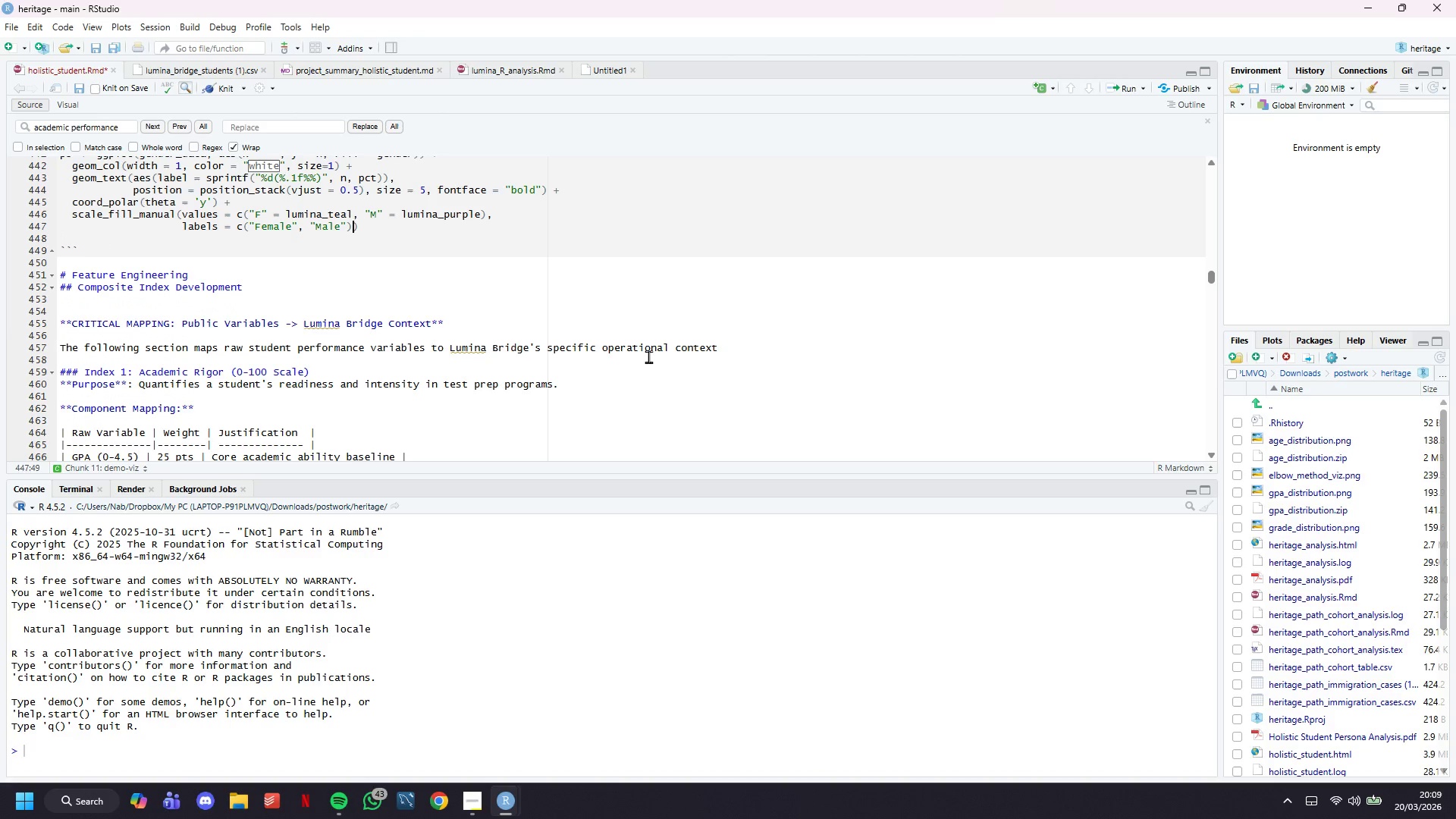 
key(Backspace)
 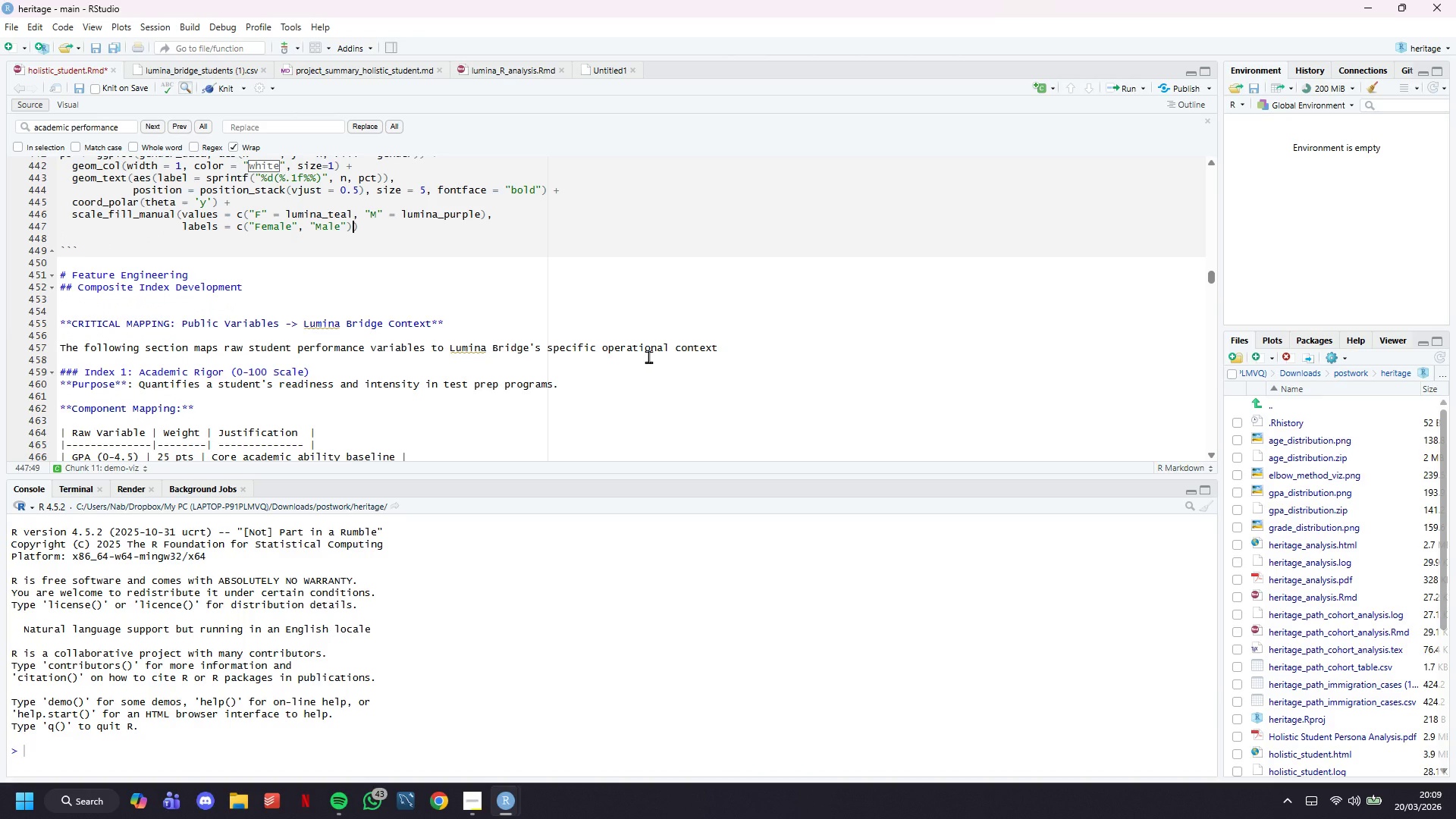 
key(ArrowRight)
 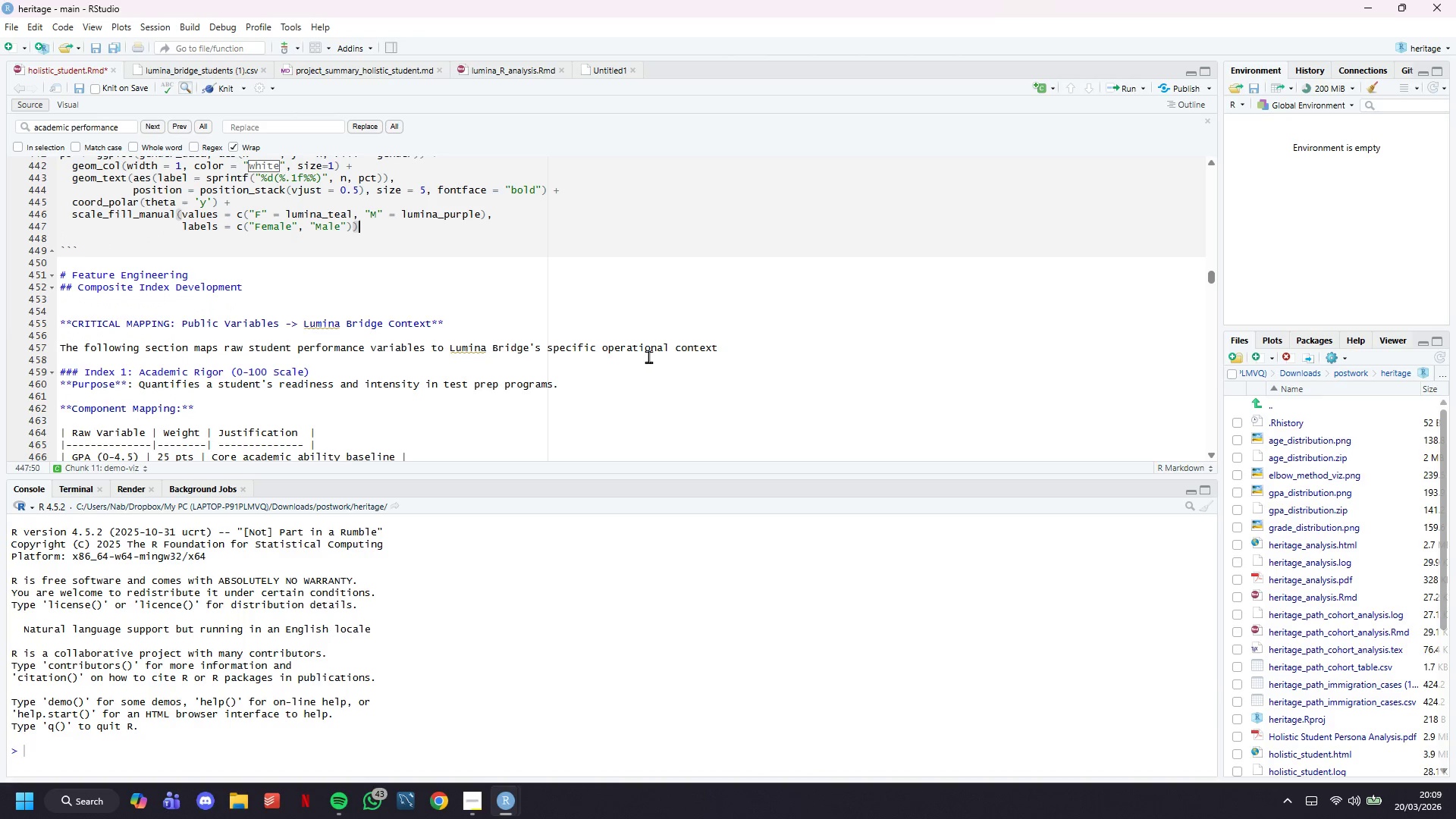 
key(Space)
 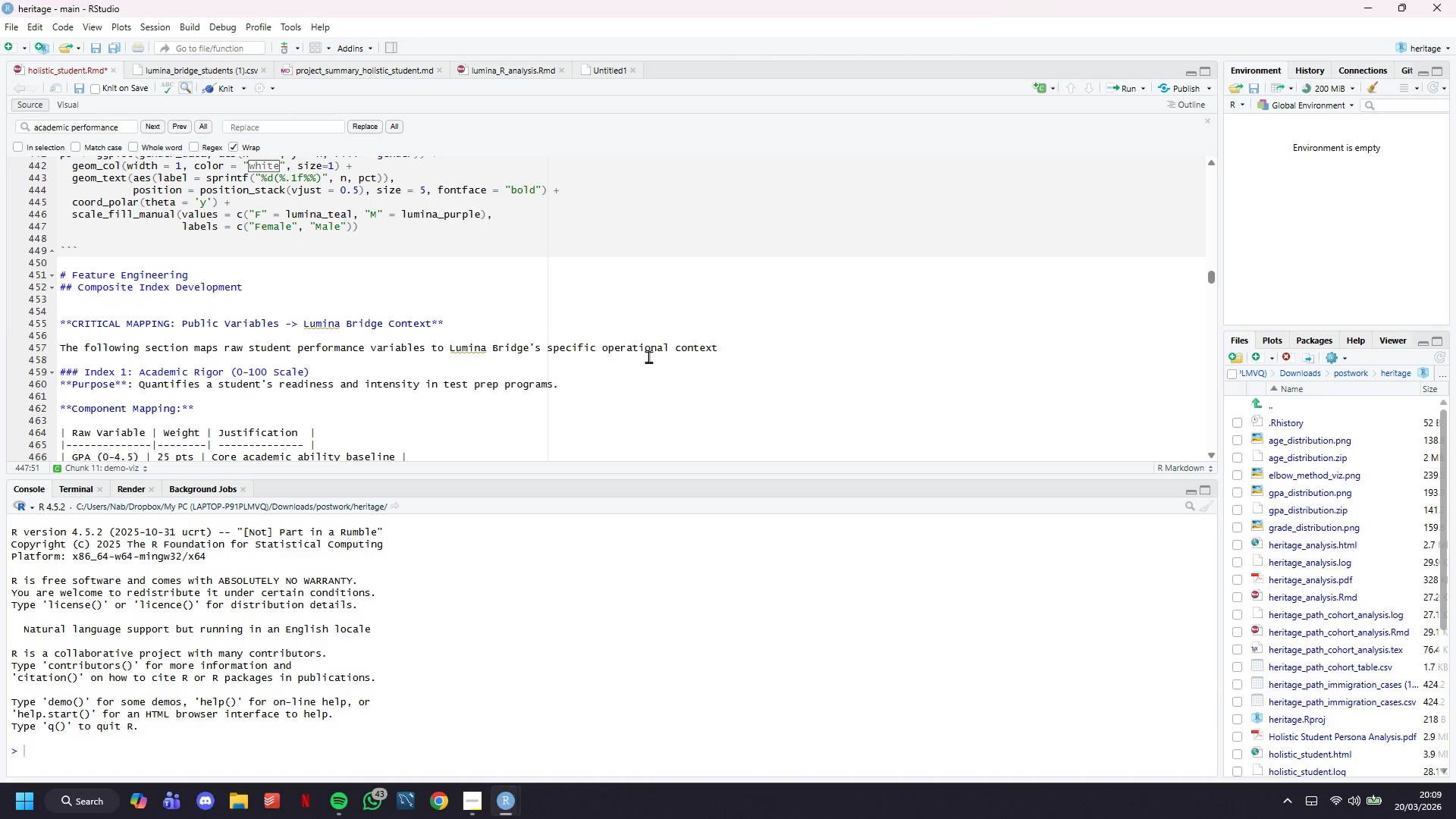 
key(Shift+ShiftLeft)
 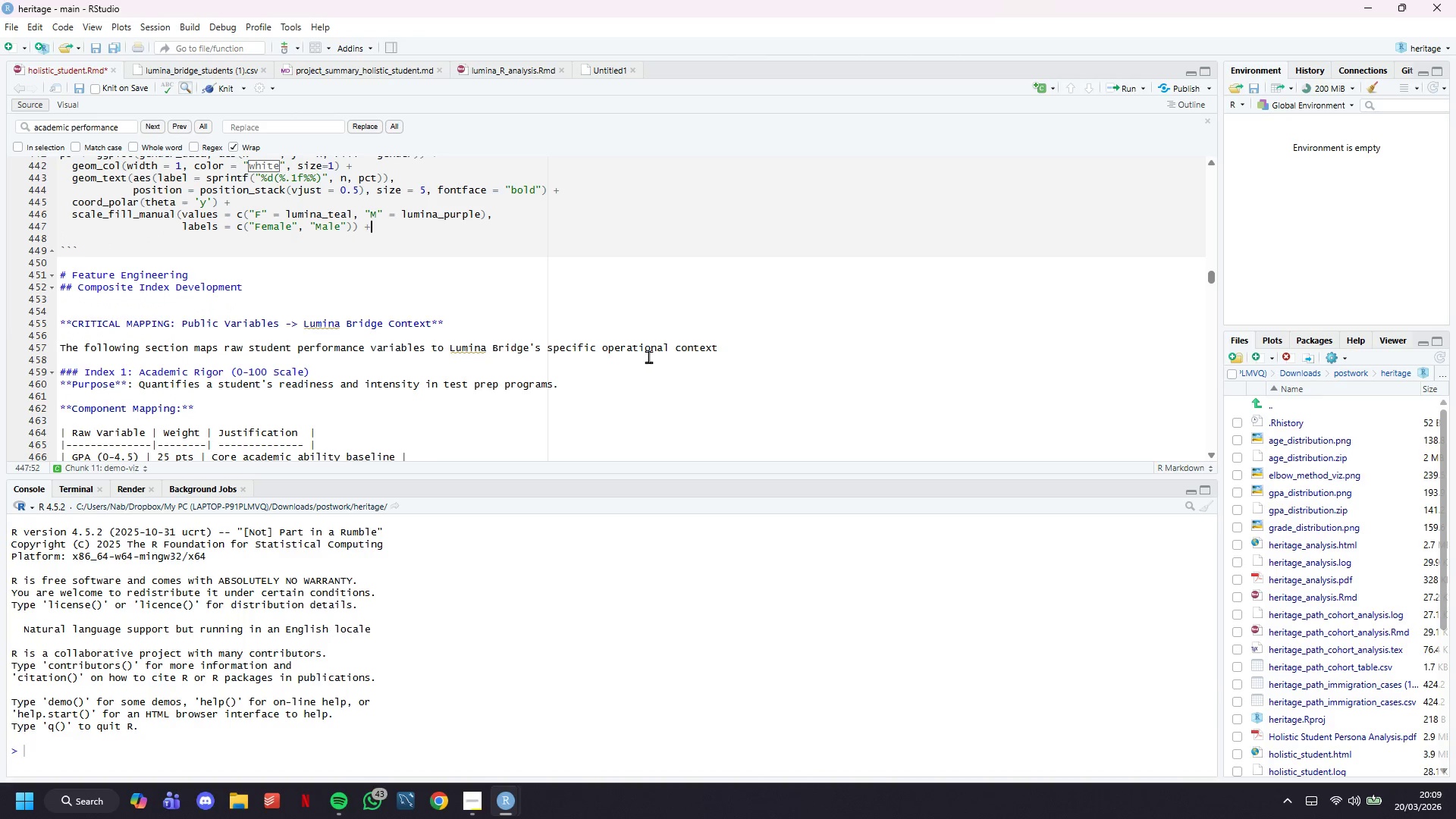 
key(Shift+Equal)
 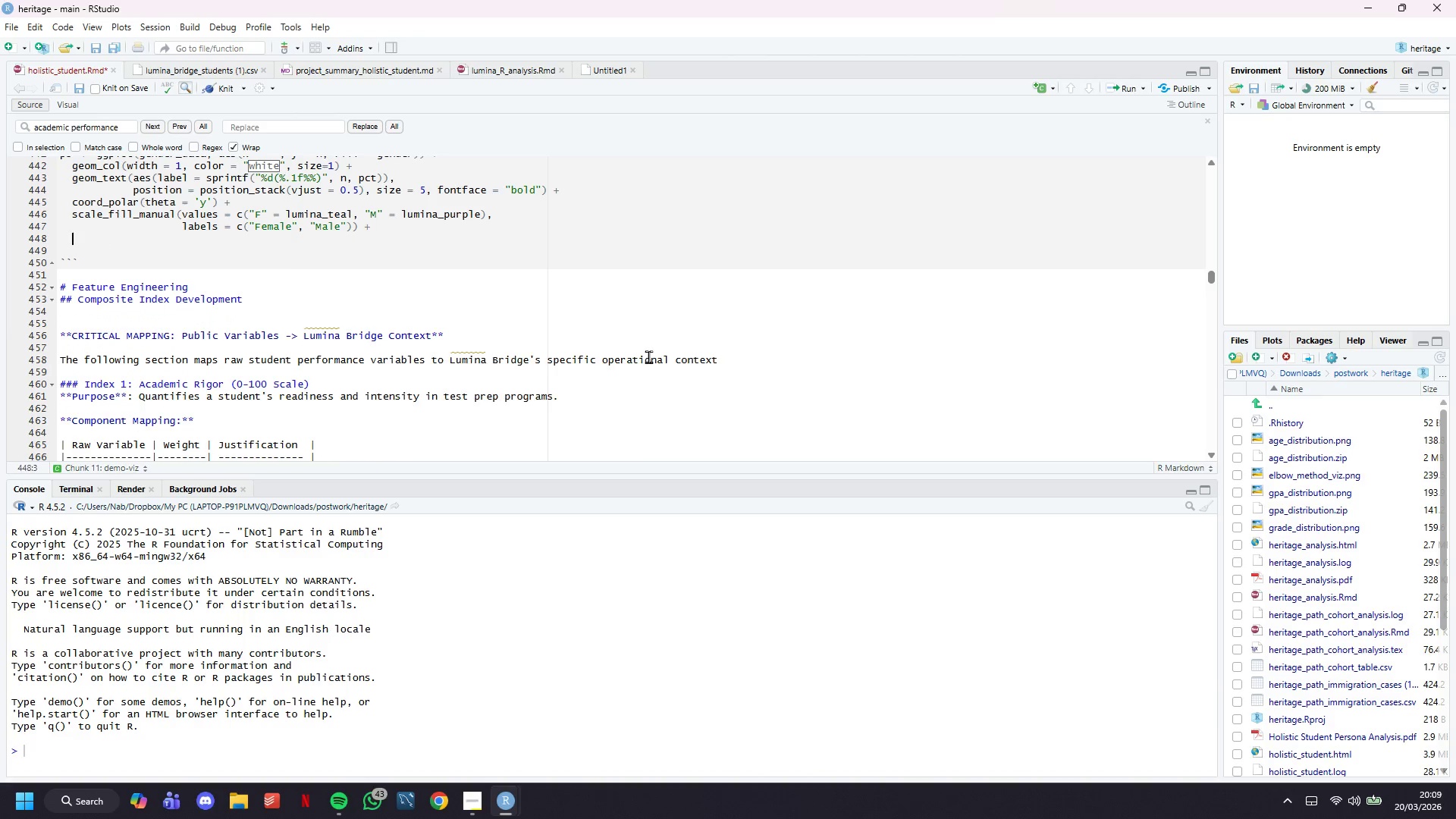 
key(Enter)
 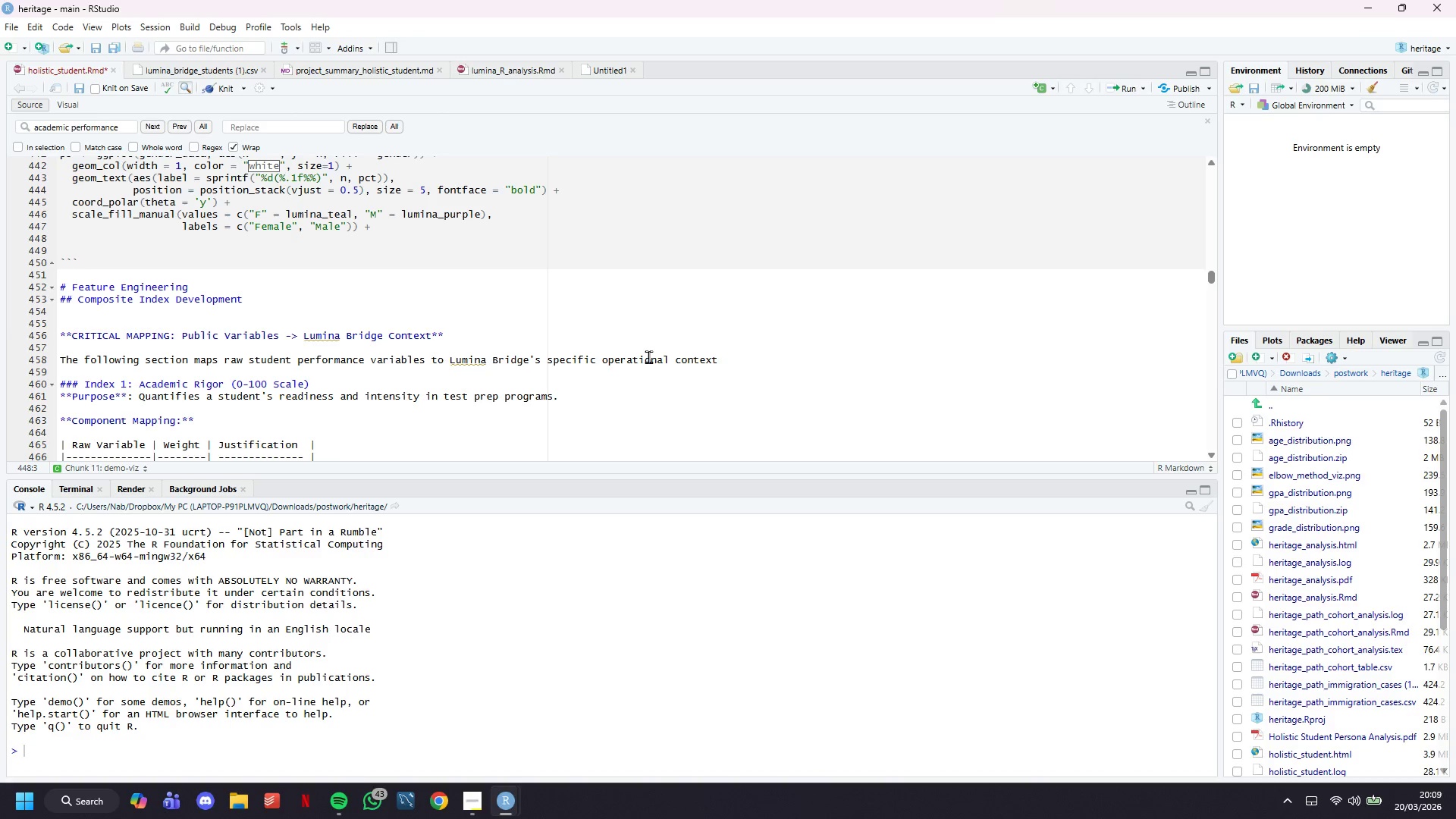 
wait(16.66)
 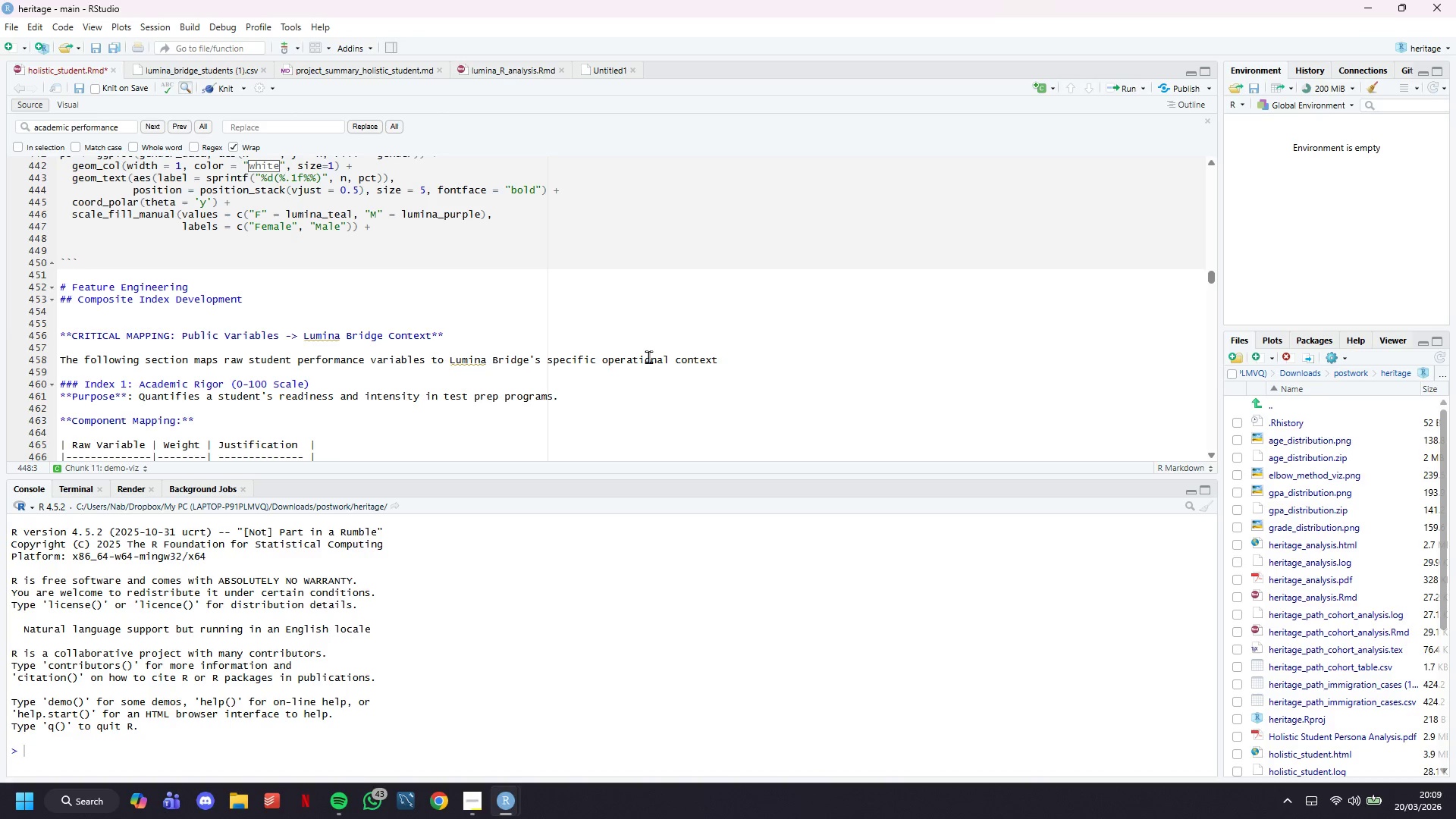 
type(labs(tt)
key(Backspace)
type(itle = "Gender Distribution)
 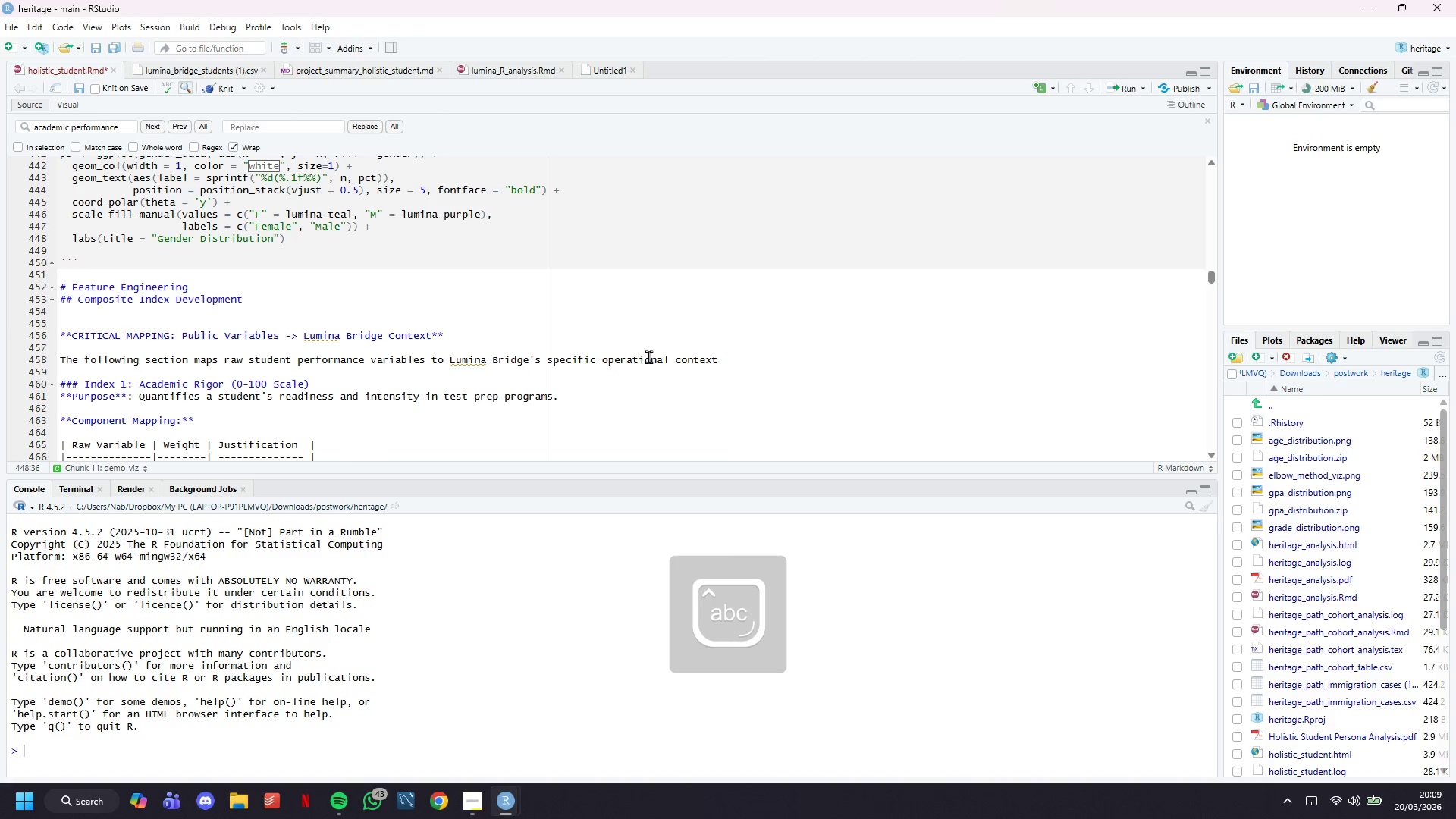 
key(ArrowRight)
 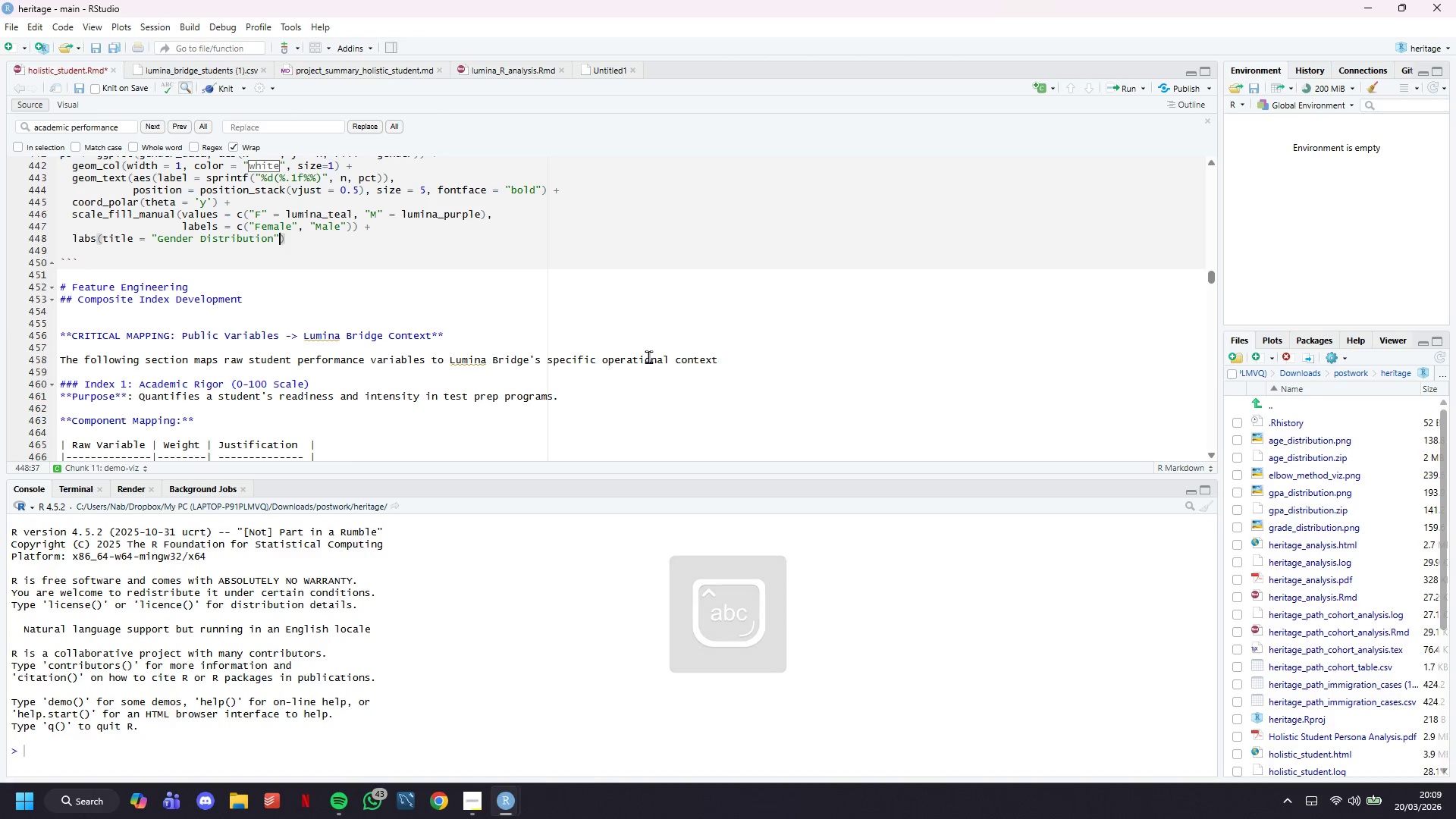 
type(, fill = ")
 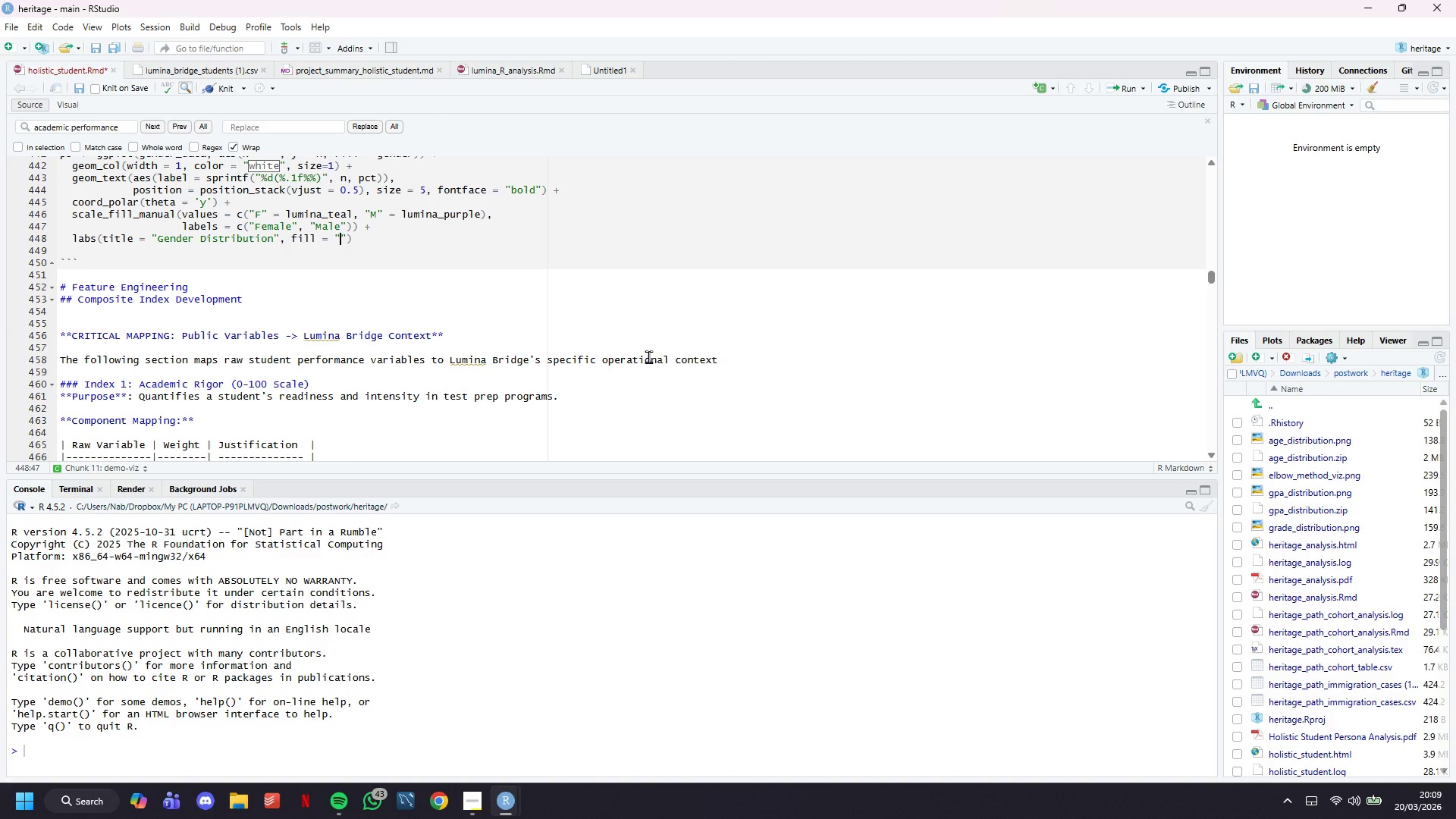 
 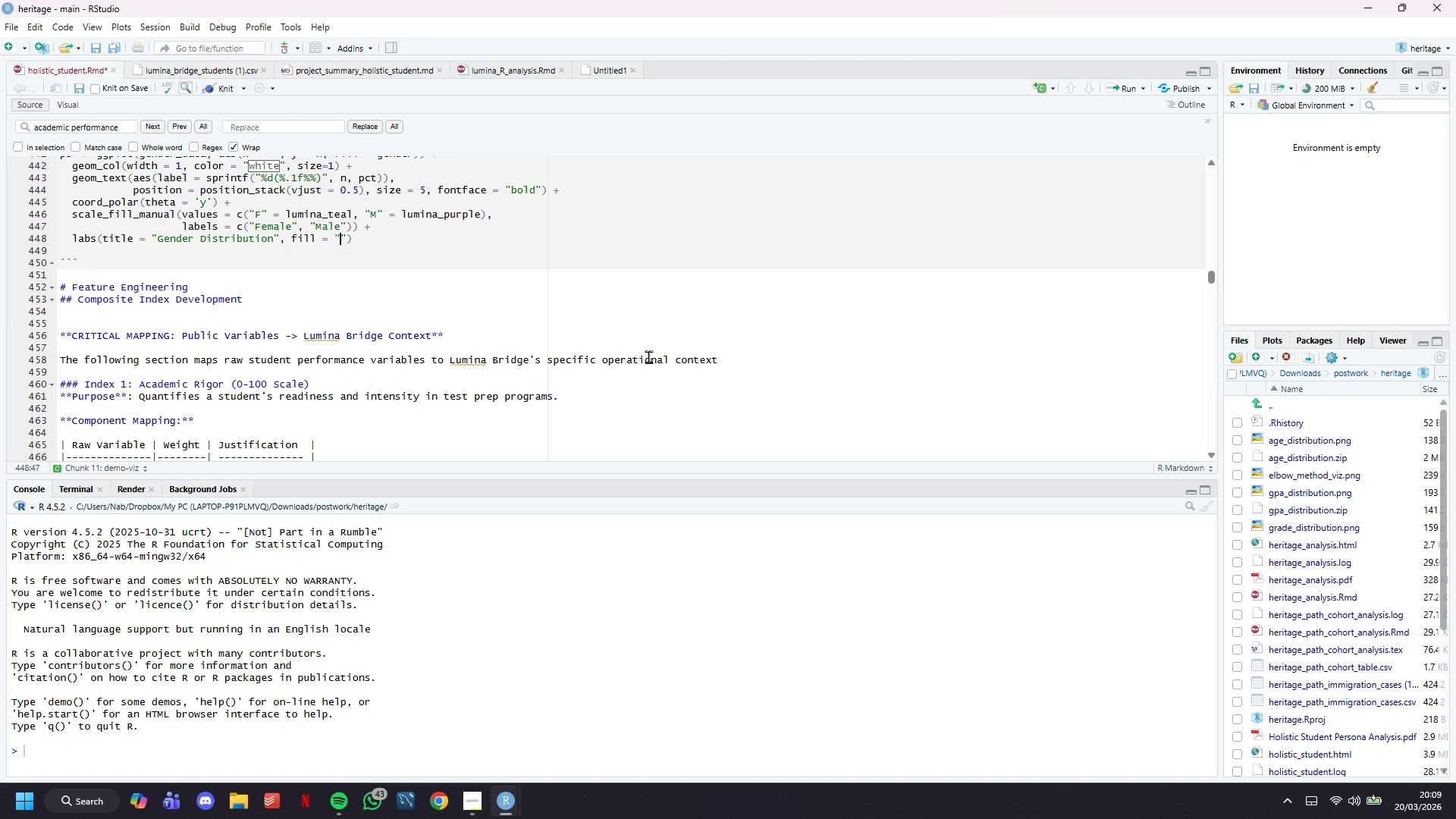 
key(ArrowRight)
 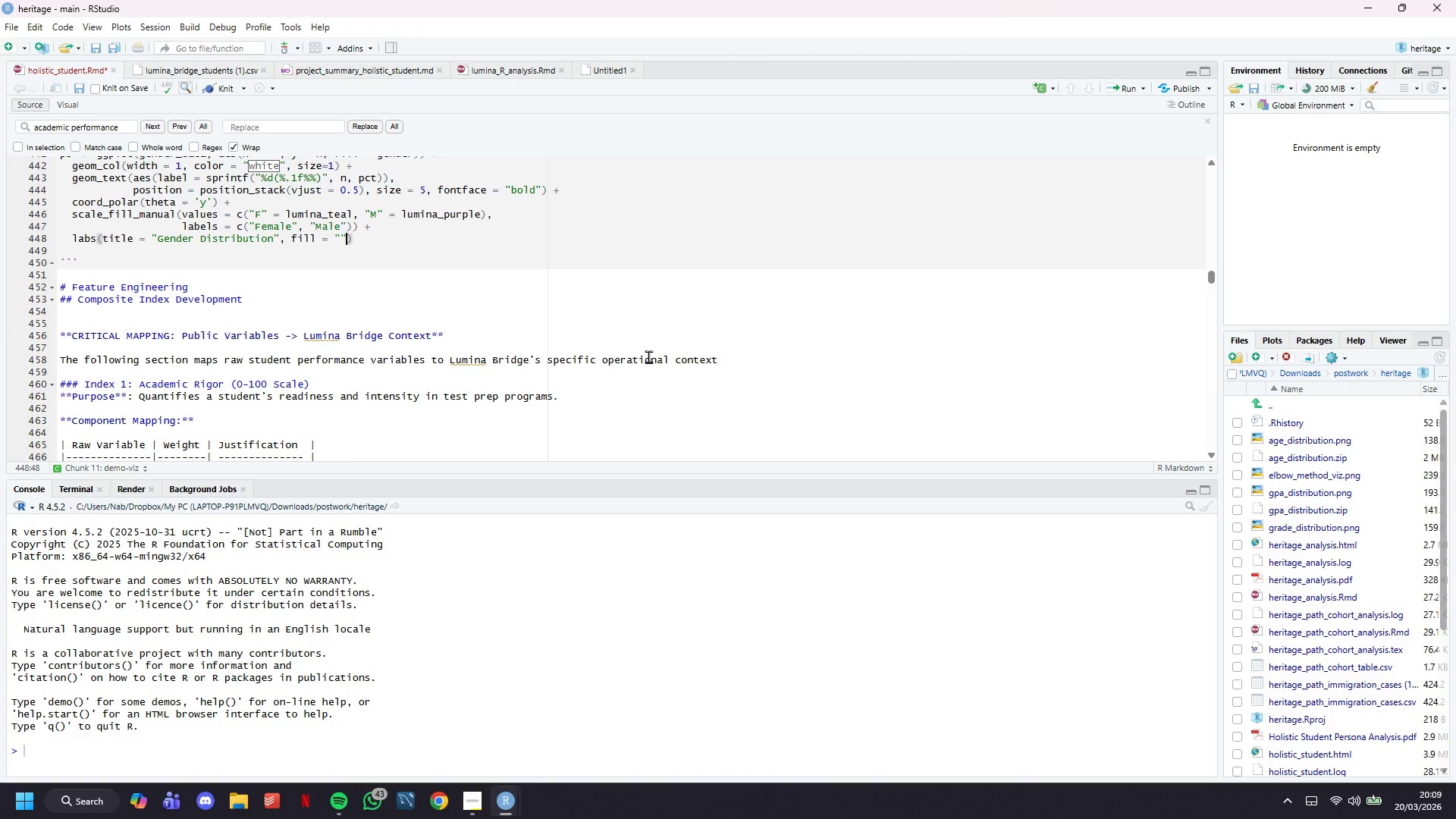 
key(ArrowRight)
 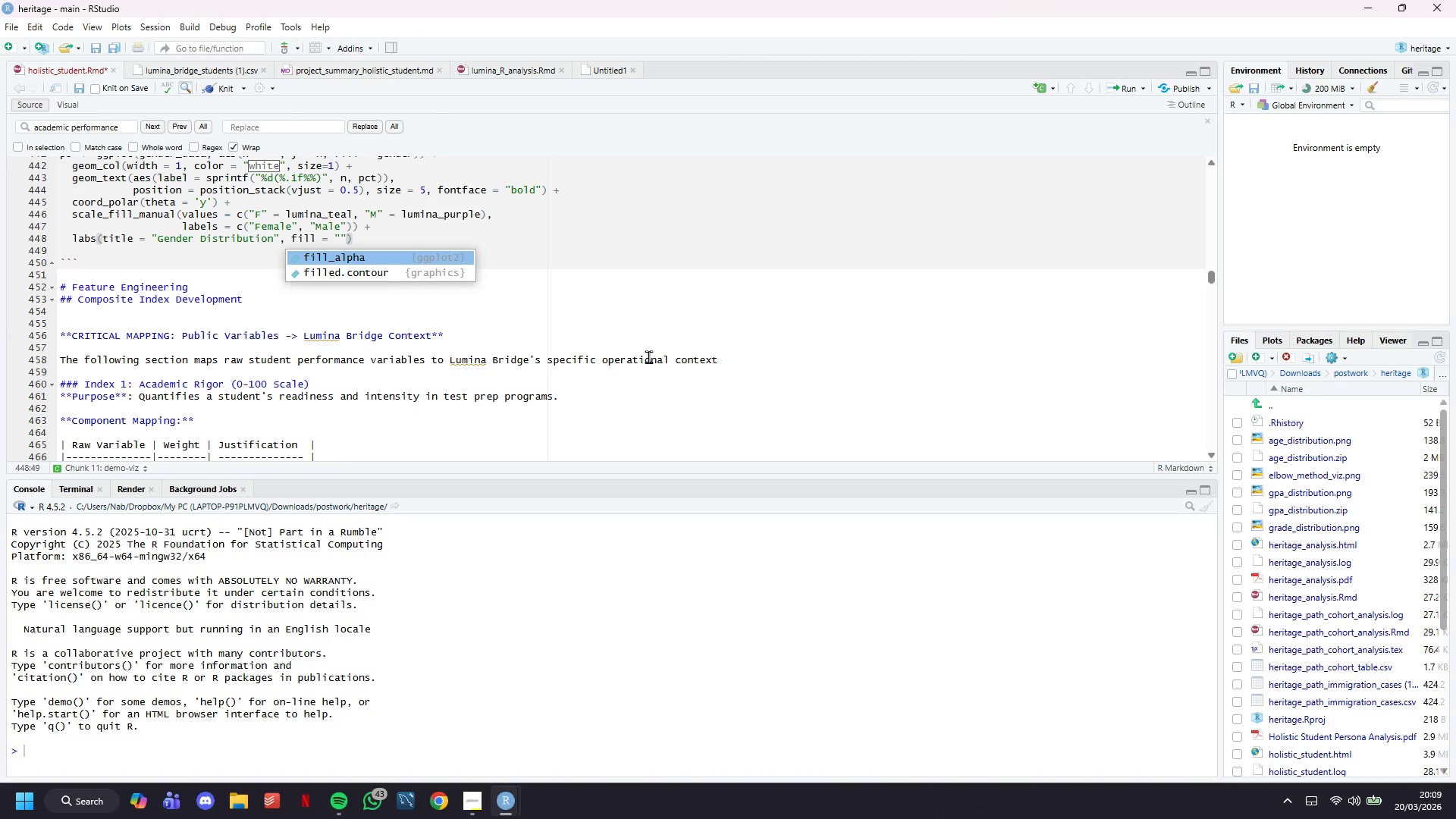 
key(Space)
 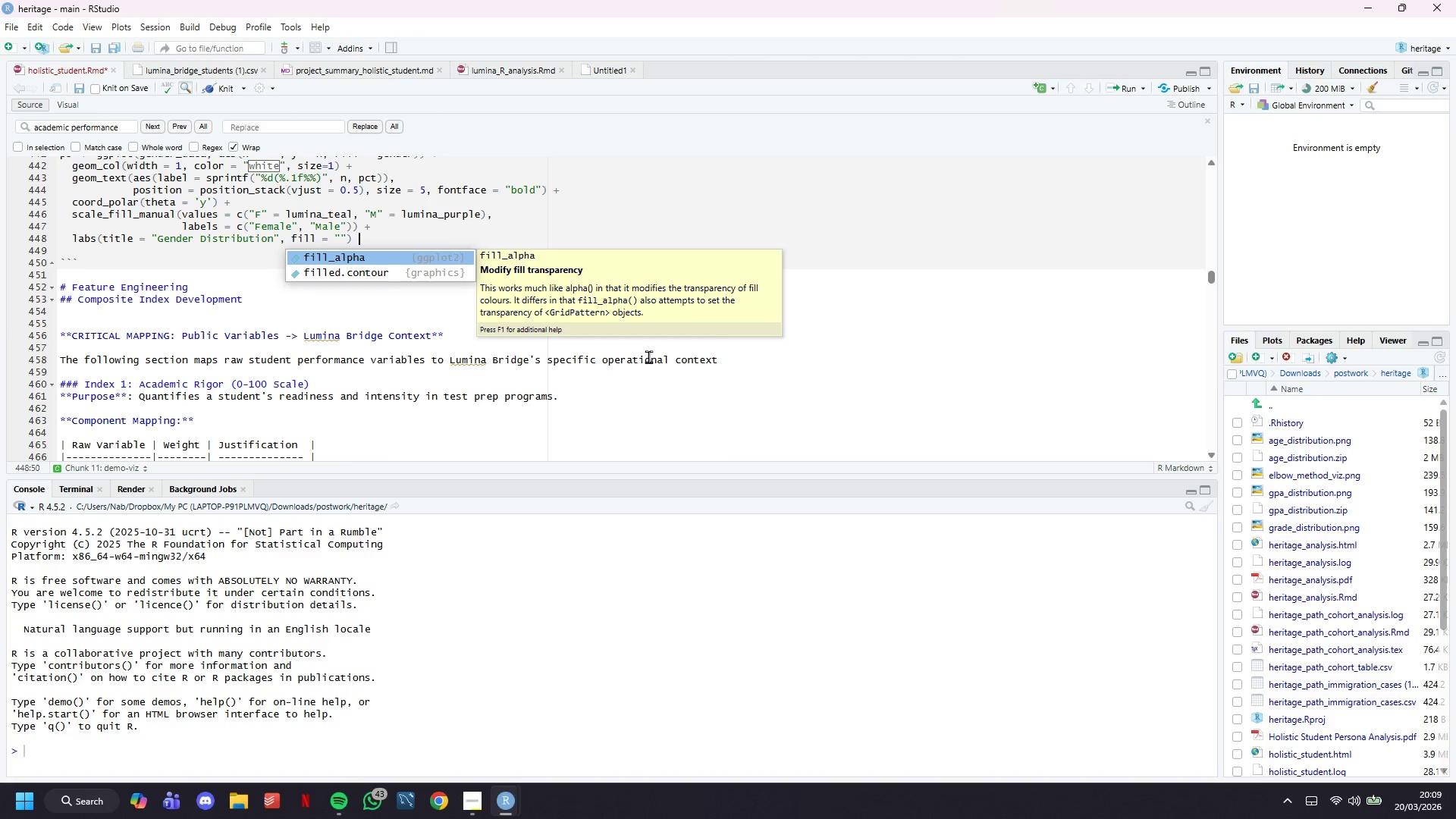 
key(Shift+Minus)
 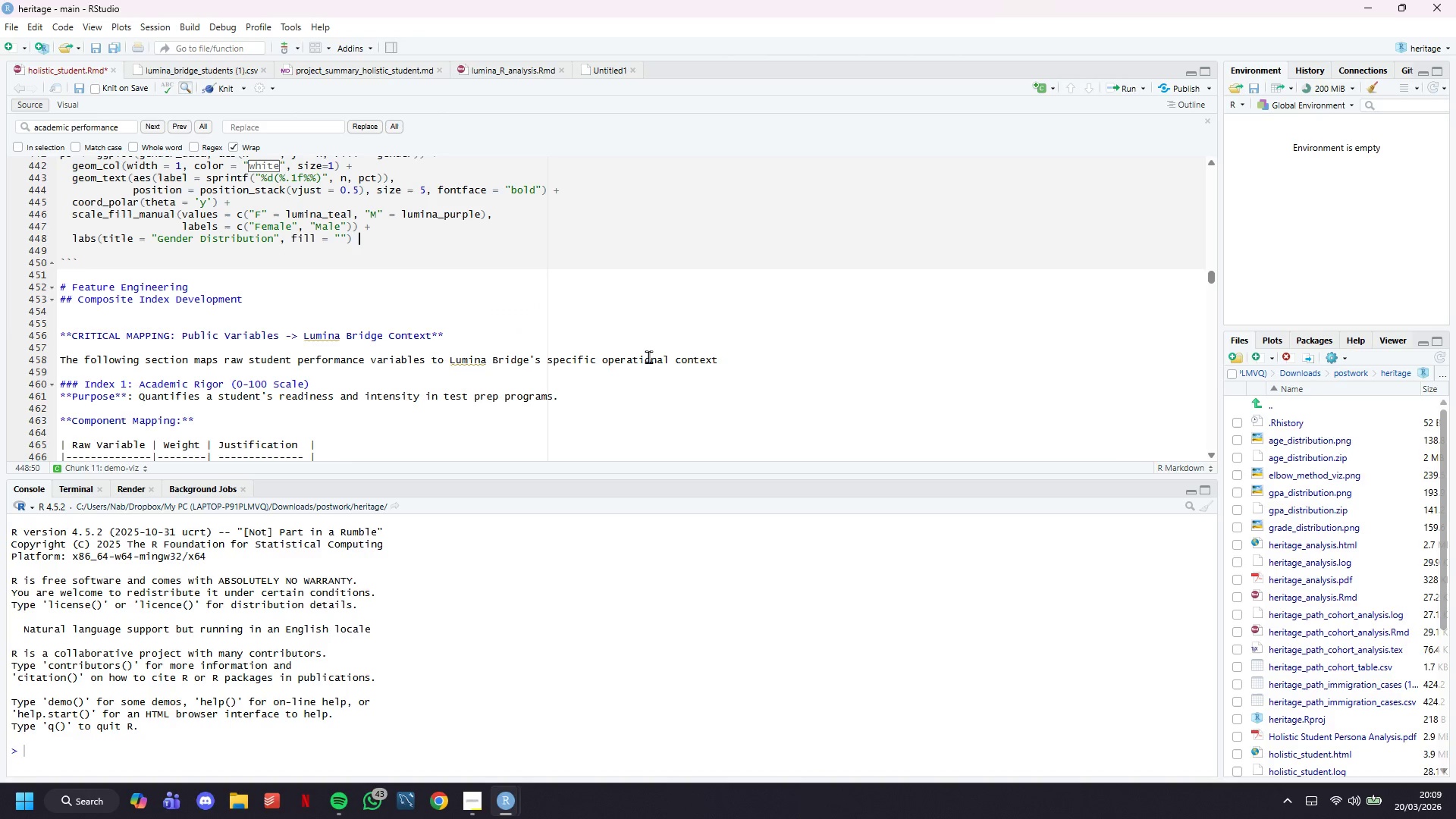 
key(Backspace)
 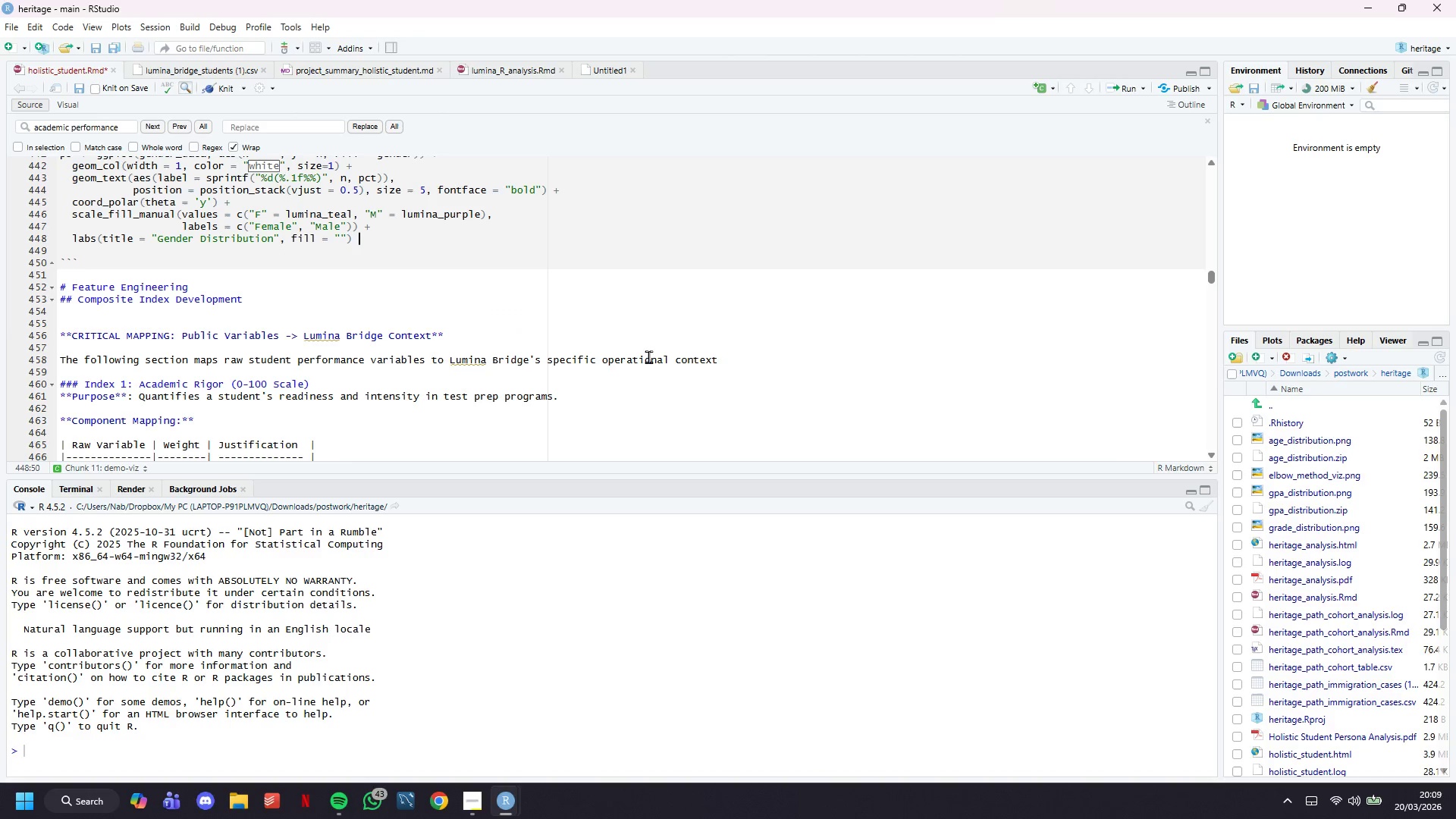 
key(Shift+Equal)
 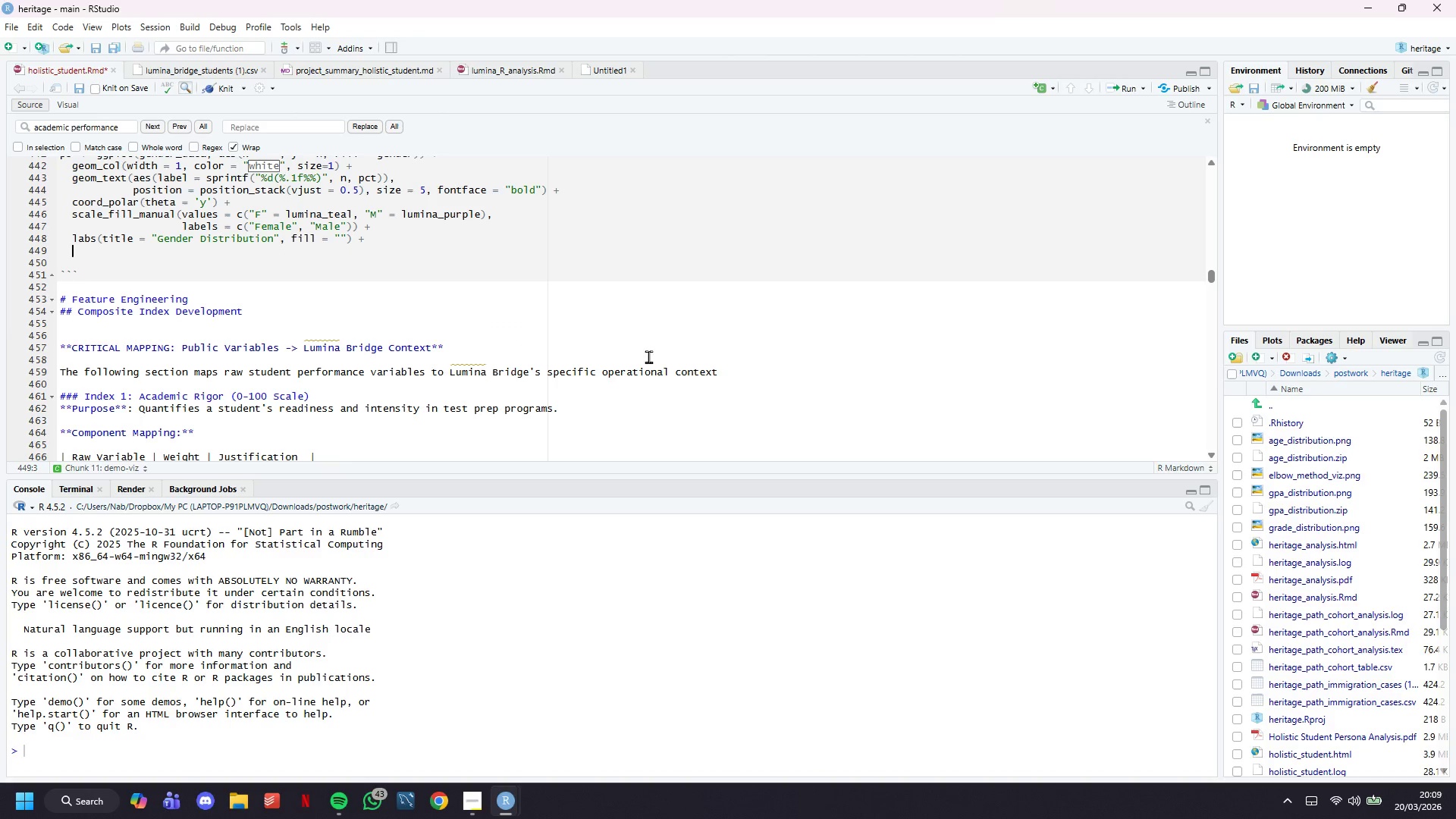 
key(Enter)
 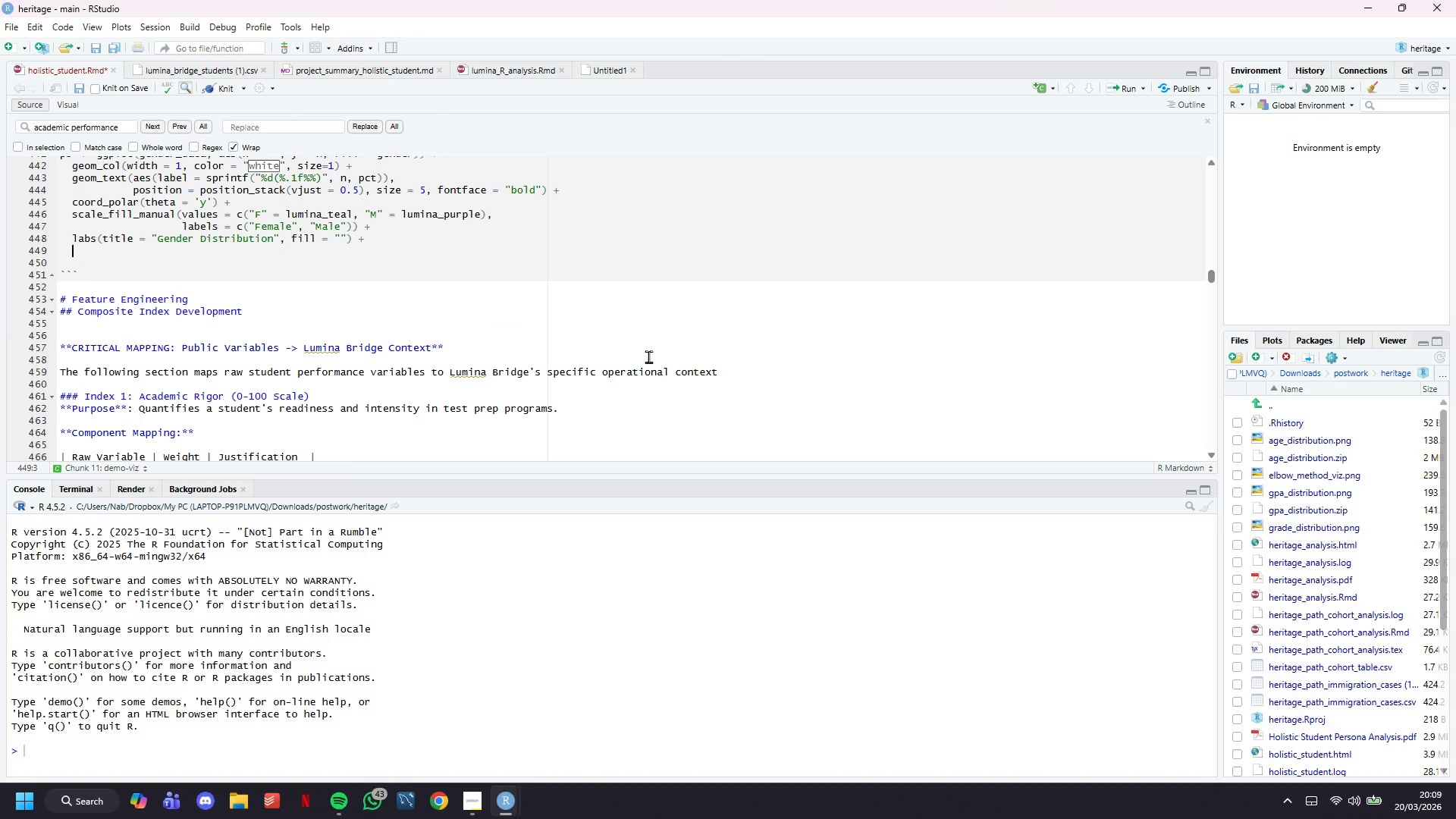 
type(theme_void()
 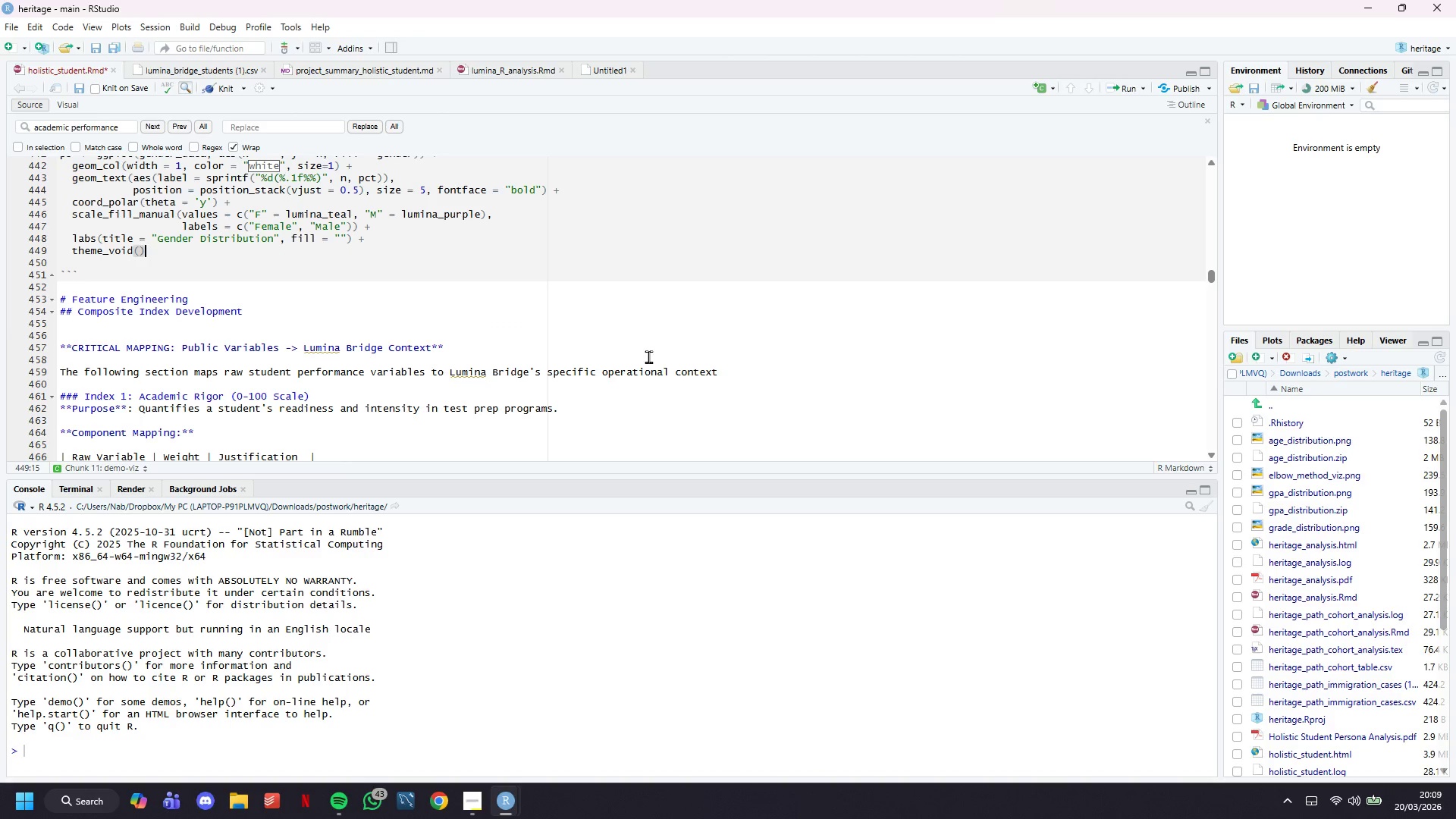 
 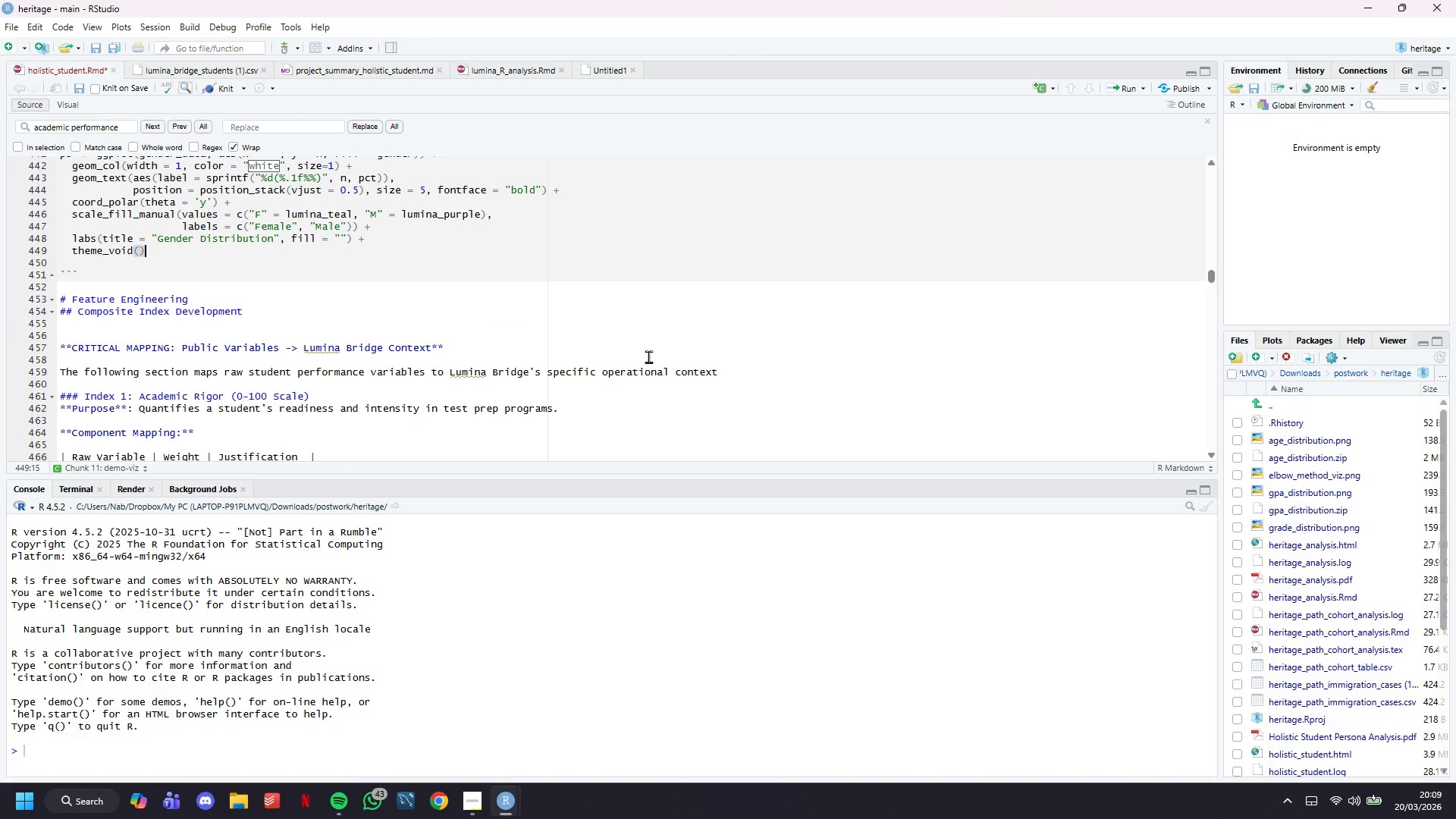 
key(ArrowRight)
 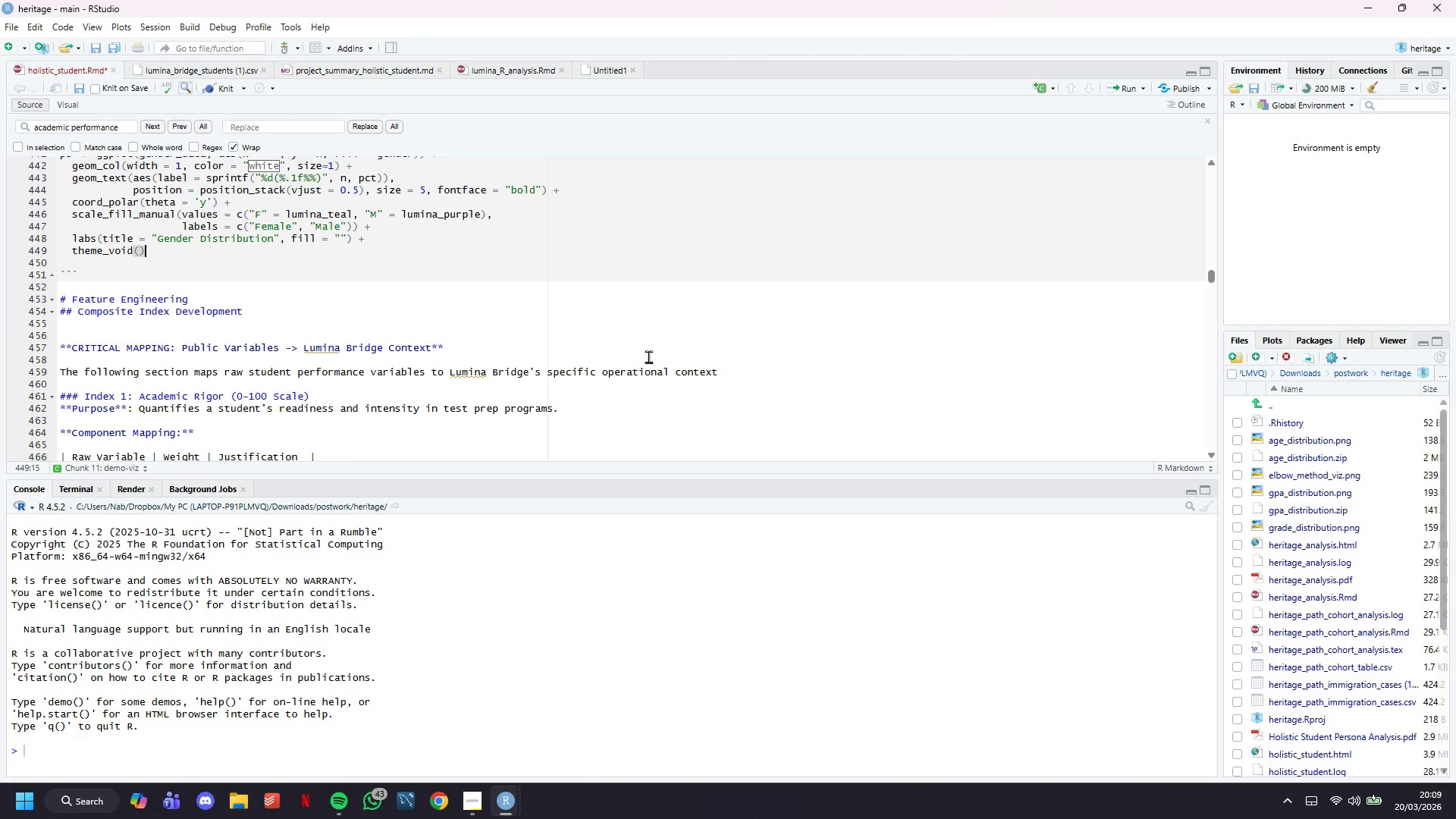 
key(Space)
 